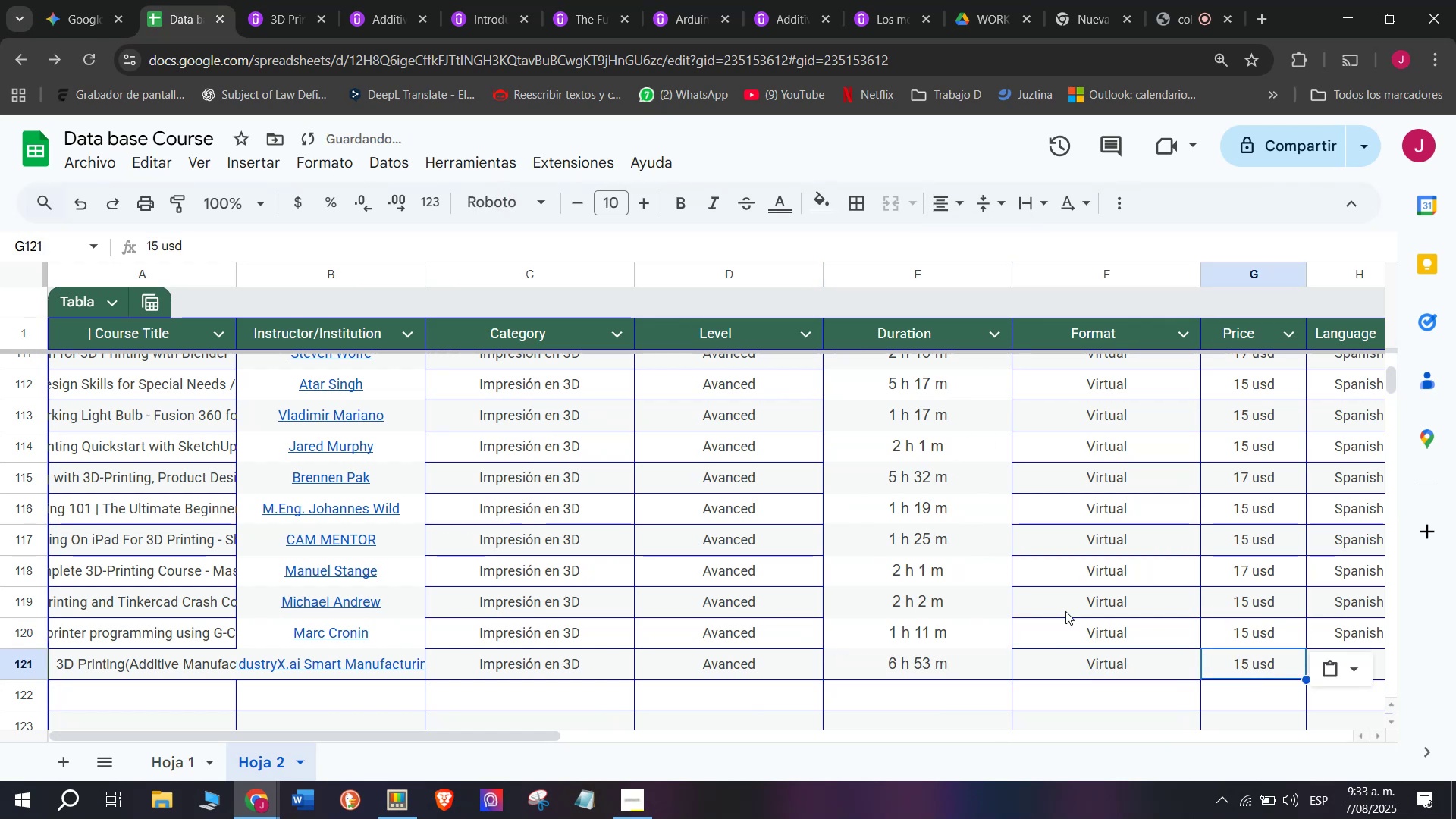 
key(Z)
 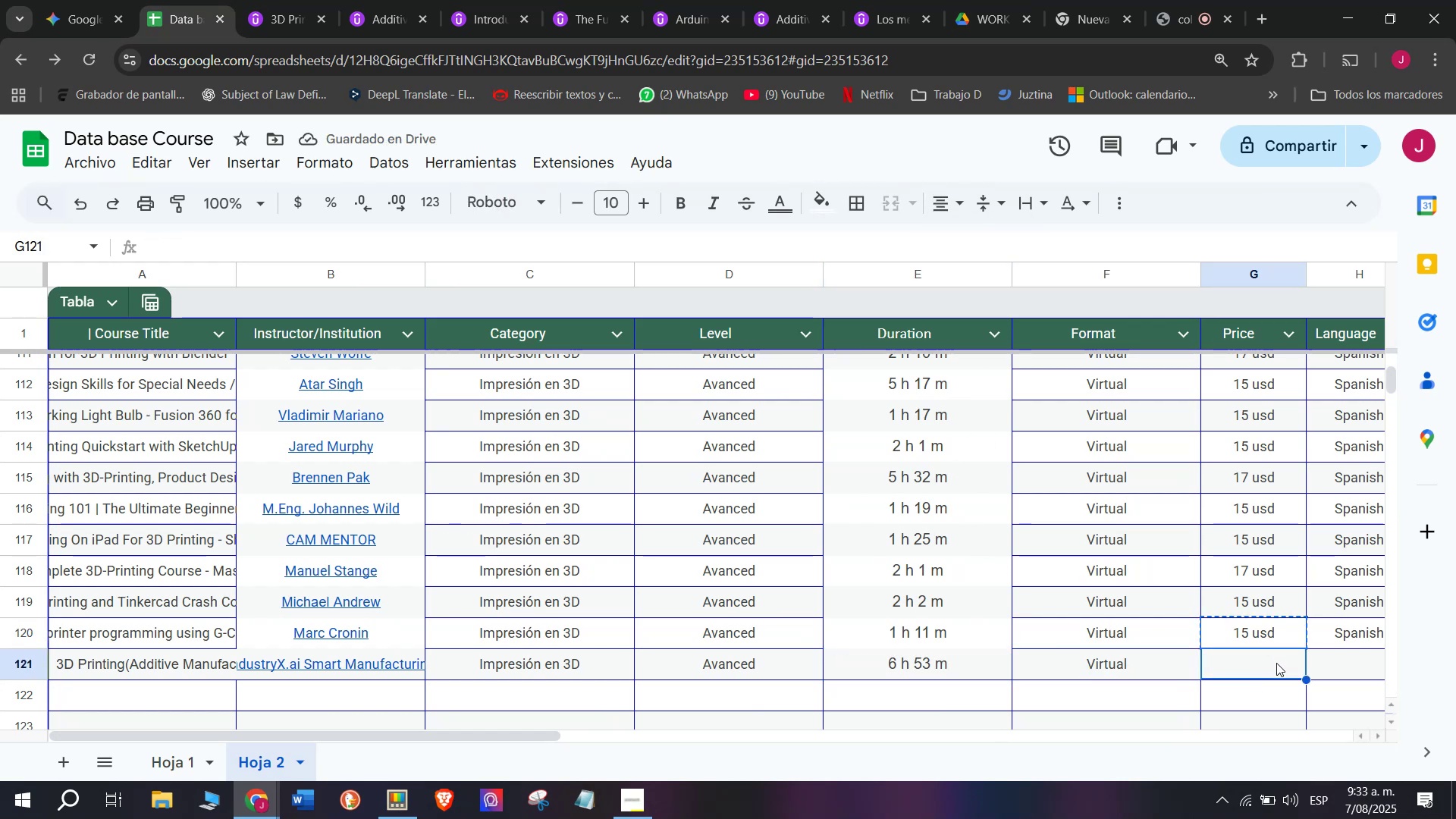 
key(Control+V)
 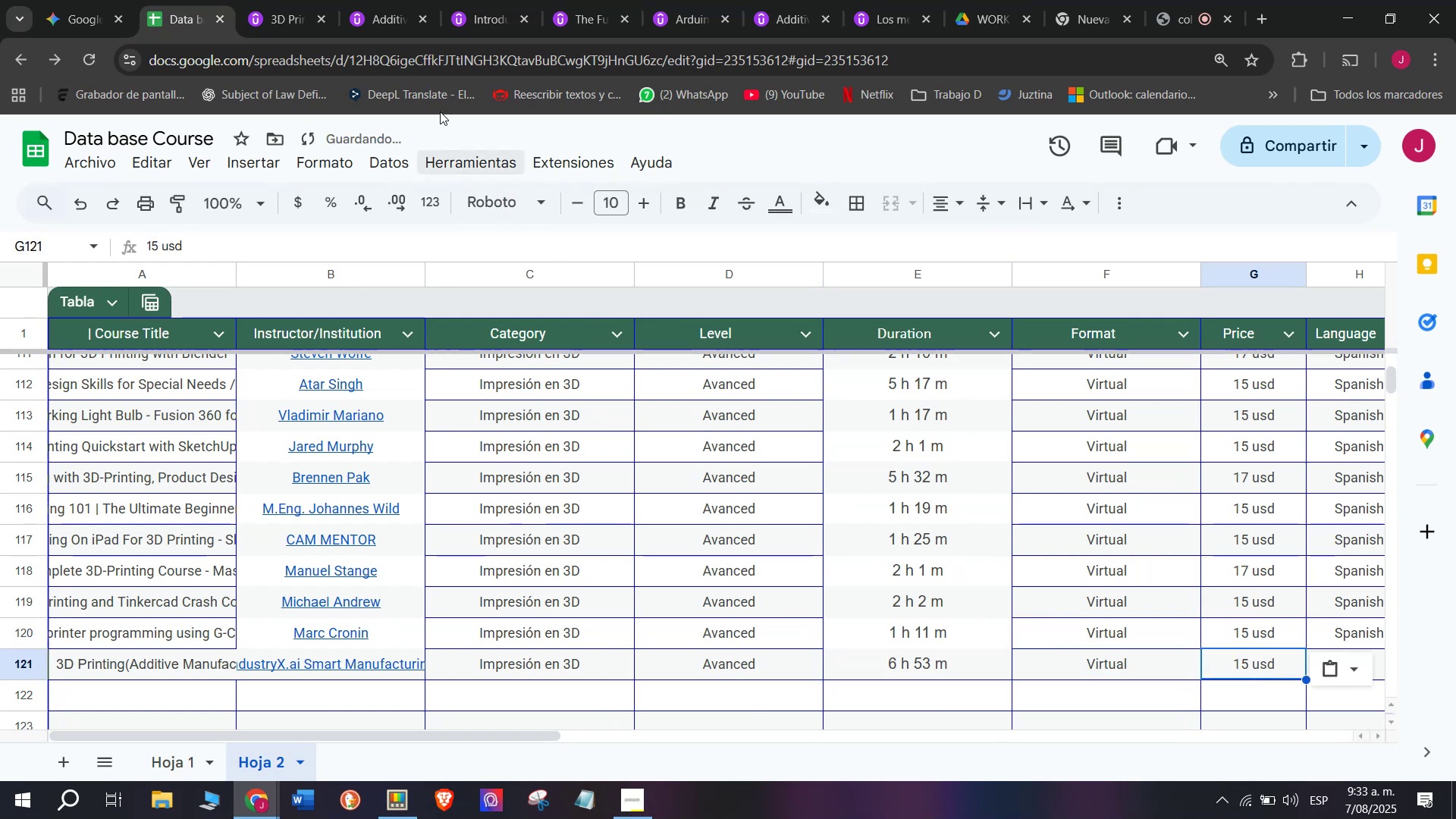 
left_click([286, 0])
 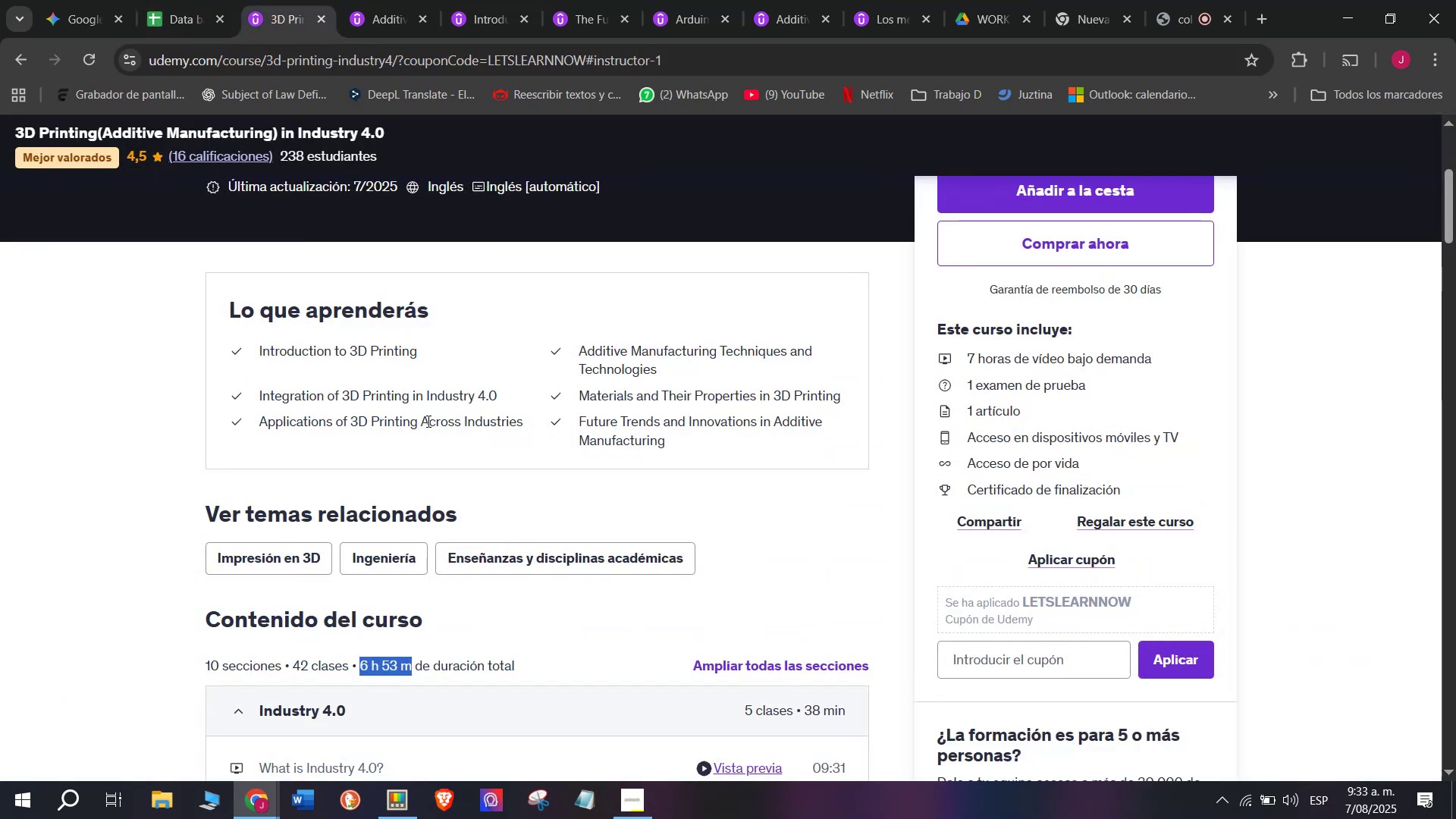 
scroll: coordinate [427, 421], scroll_direction: up, amount: 2.0
 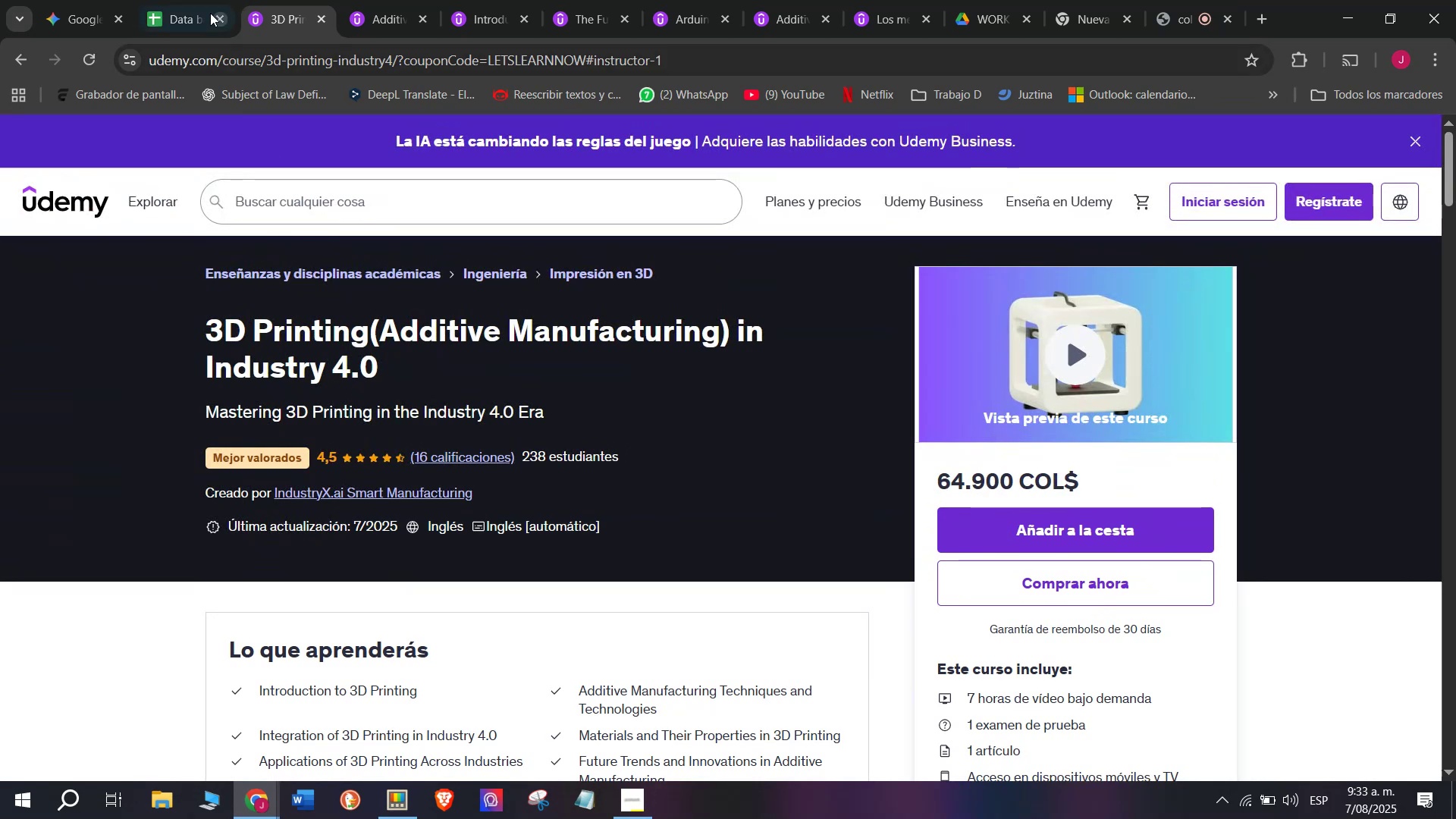 
left_click([179, 0])
 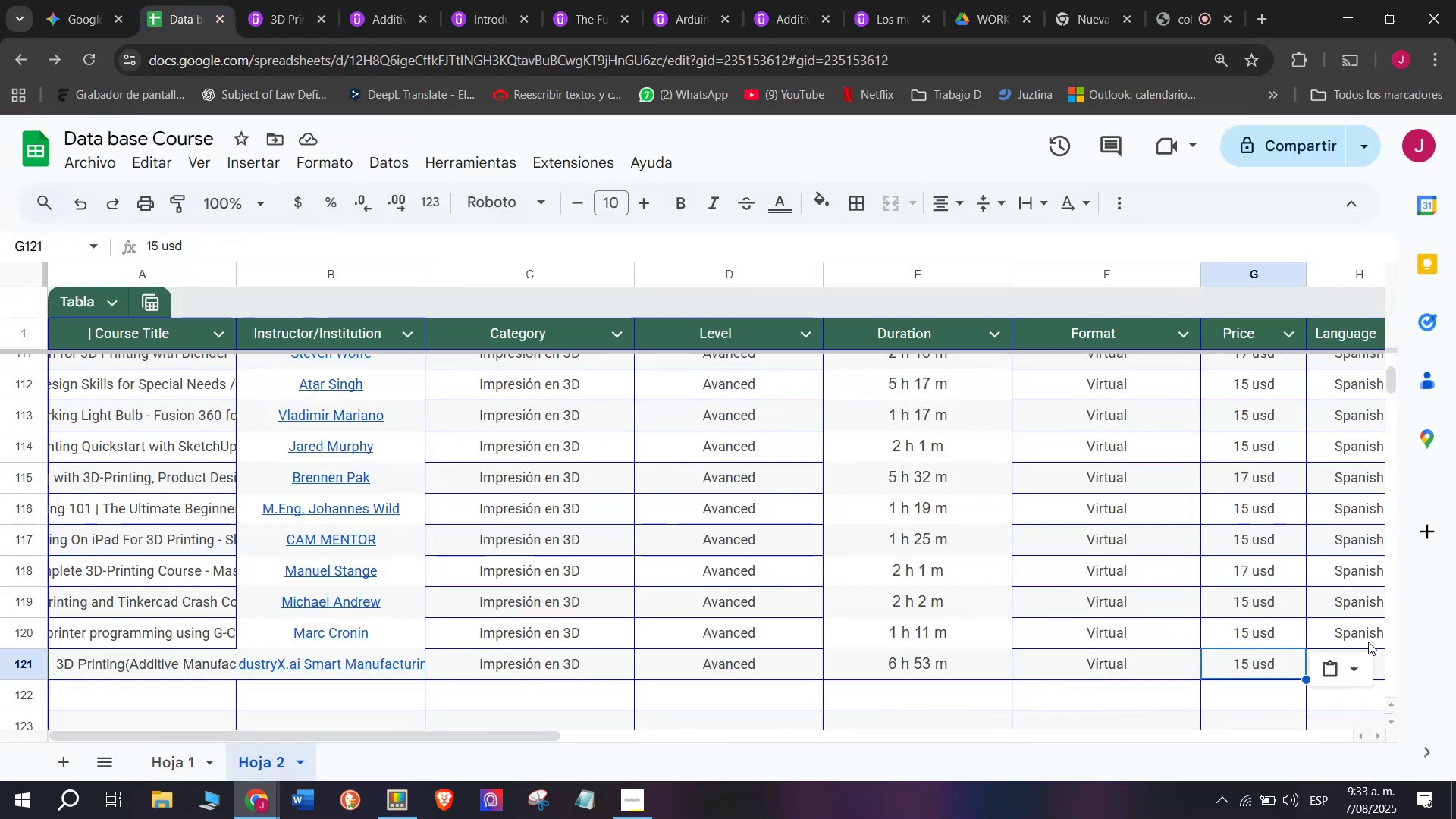 
key(Break)
 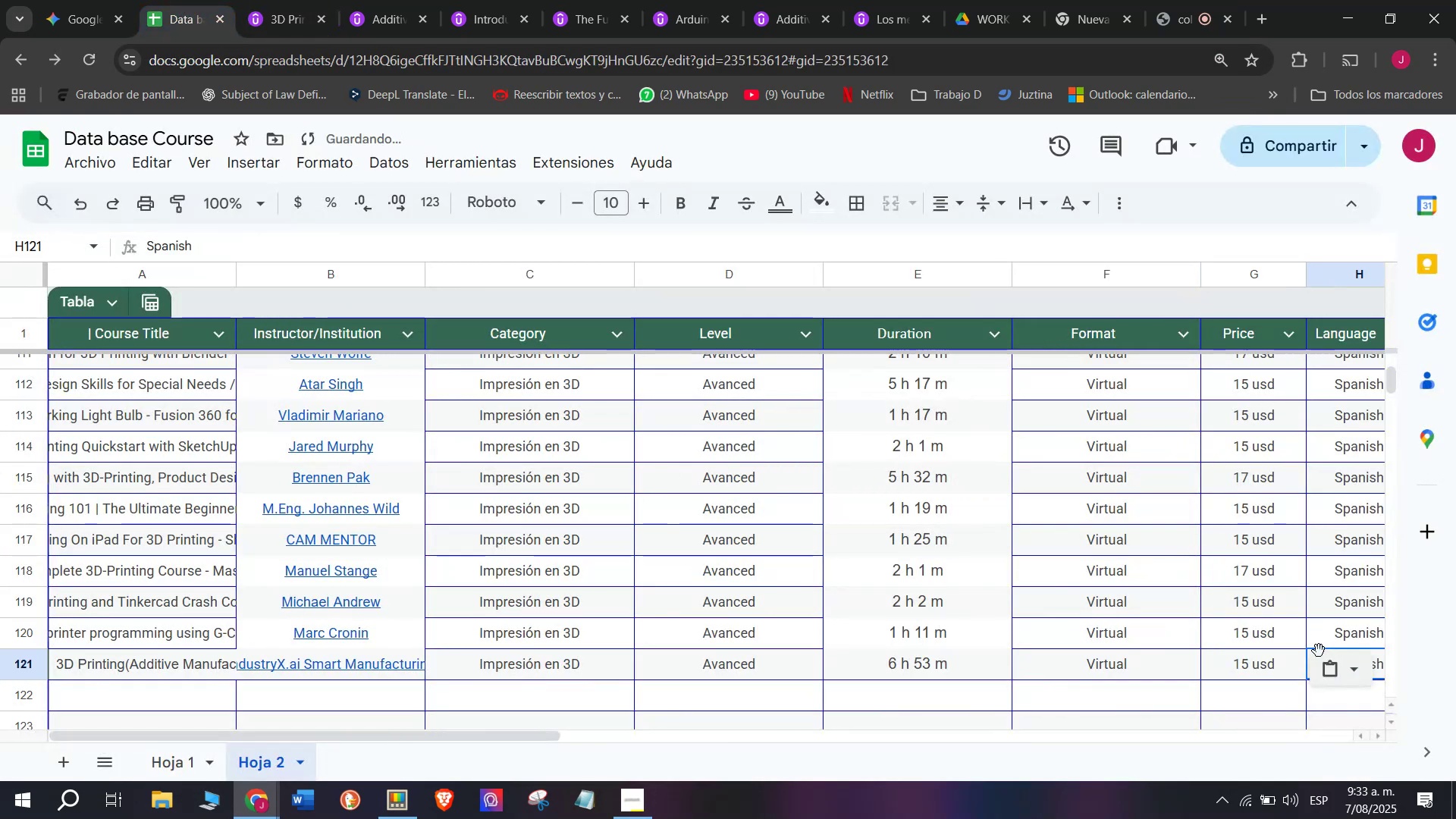 
key(Control+ControlLeft)
 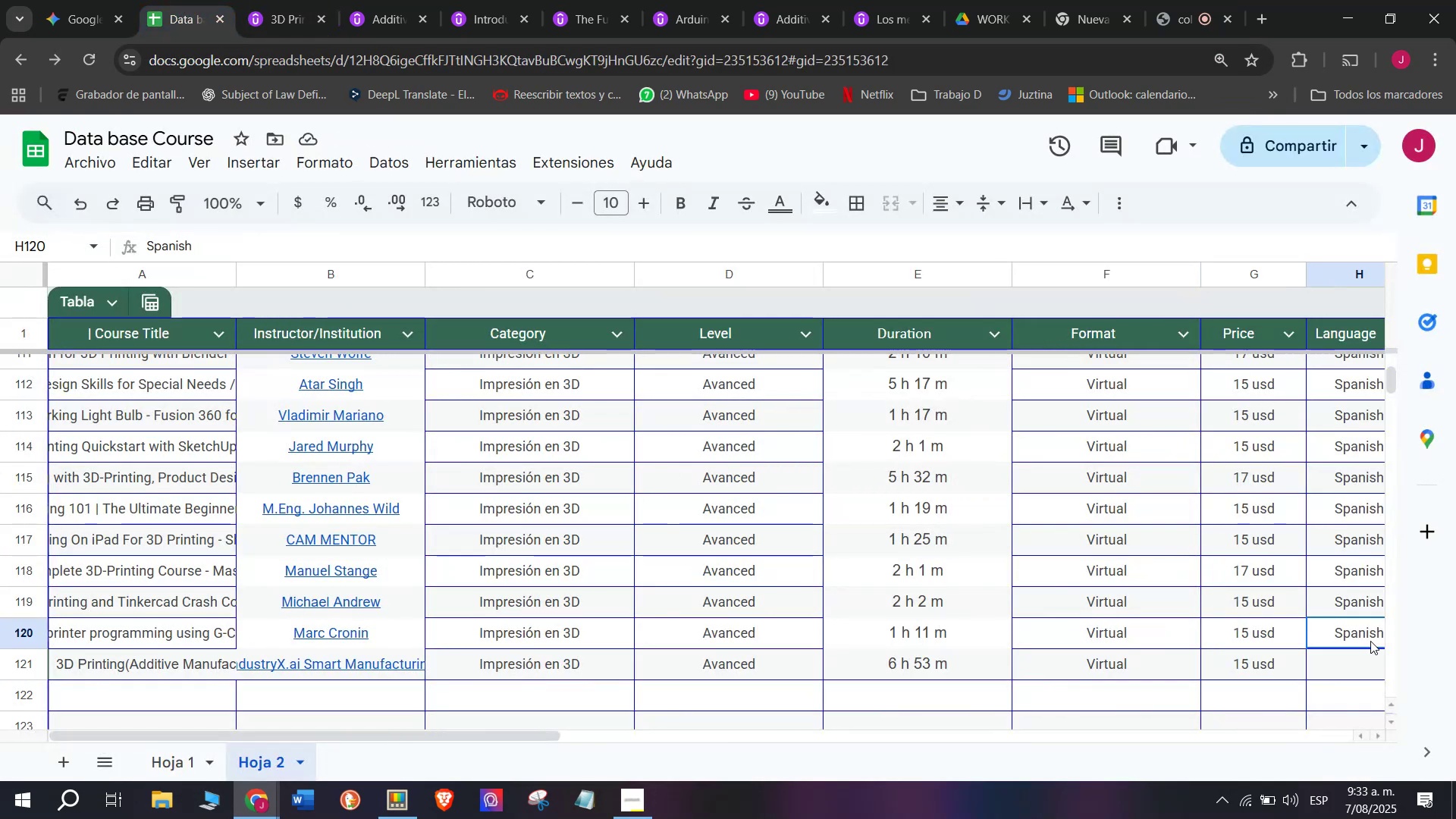 
key(Control+C)
 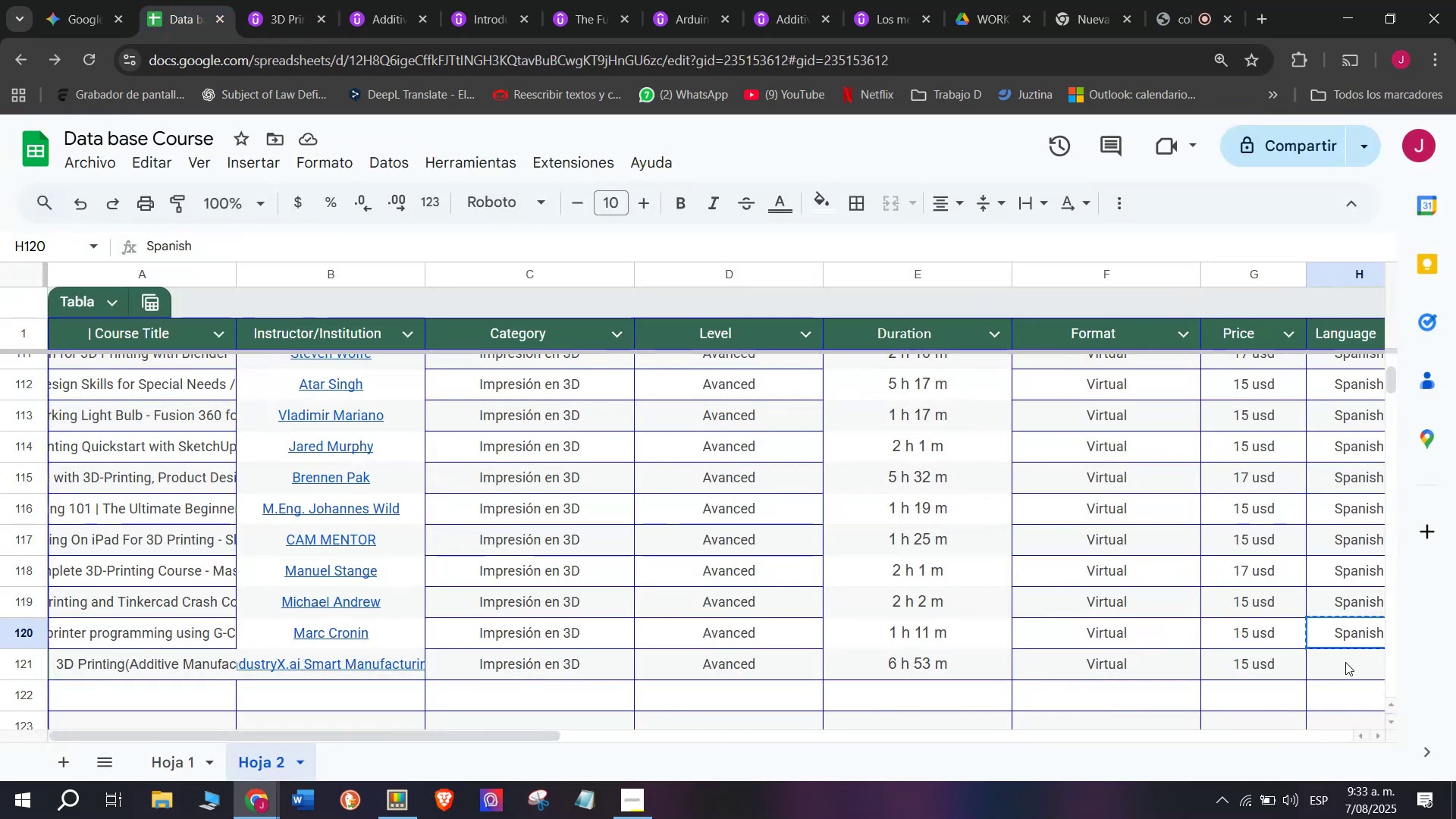 
double_click([1345, 662])
 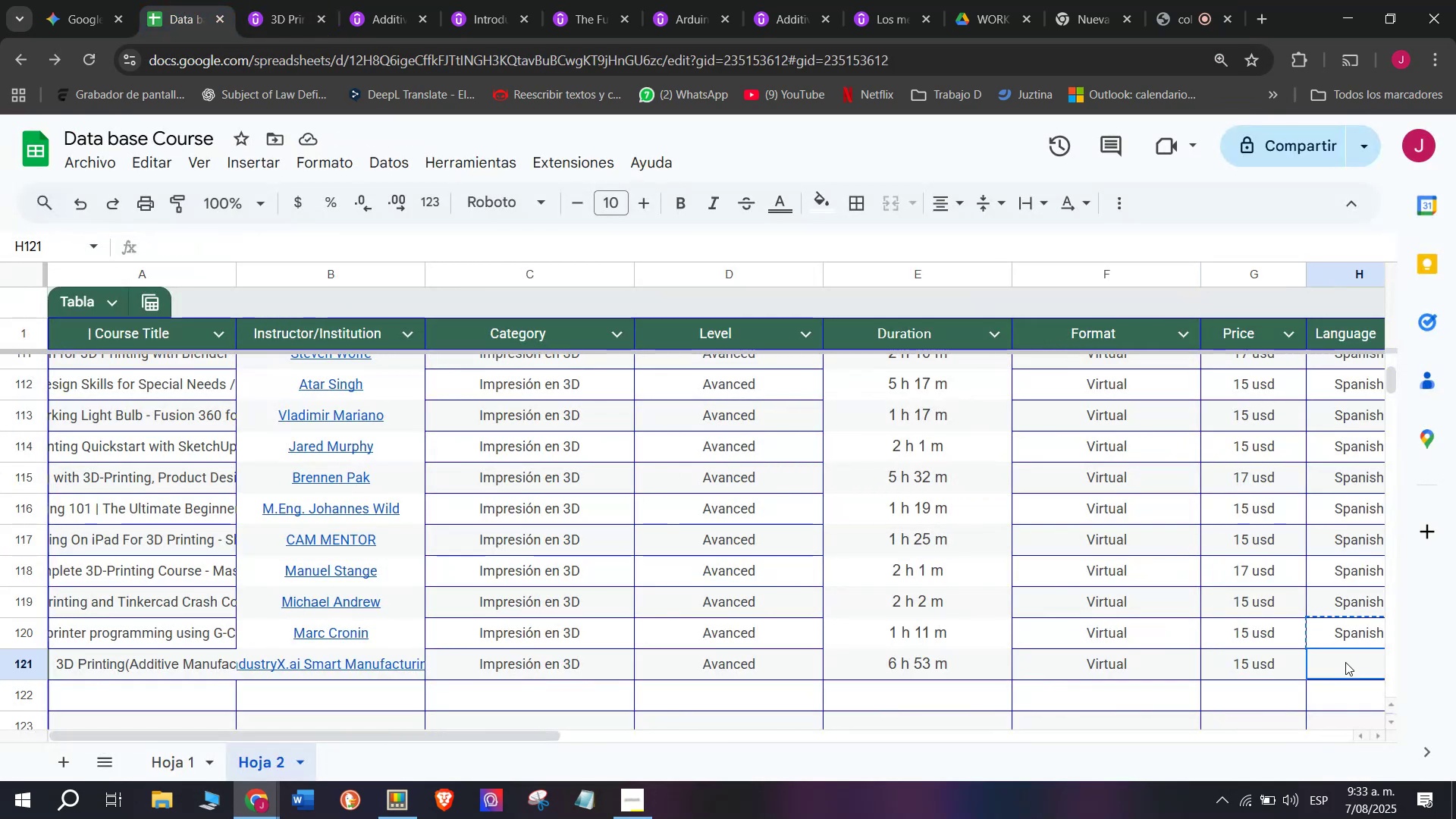 
key(Z)
 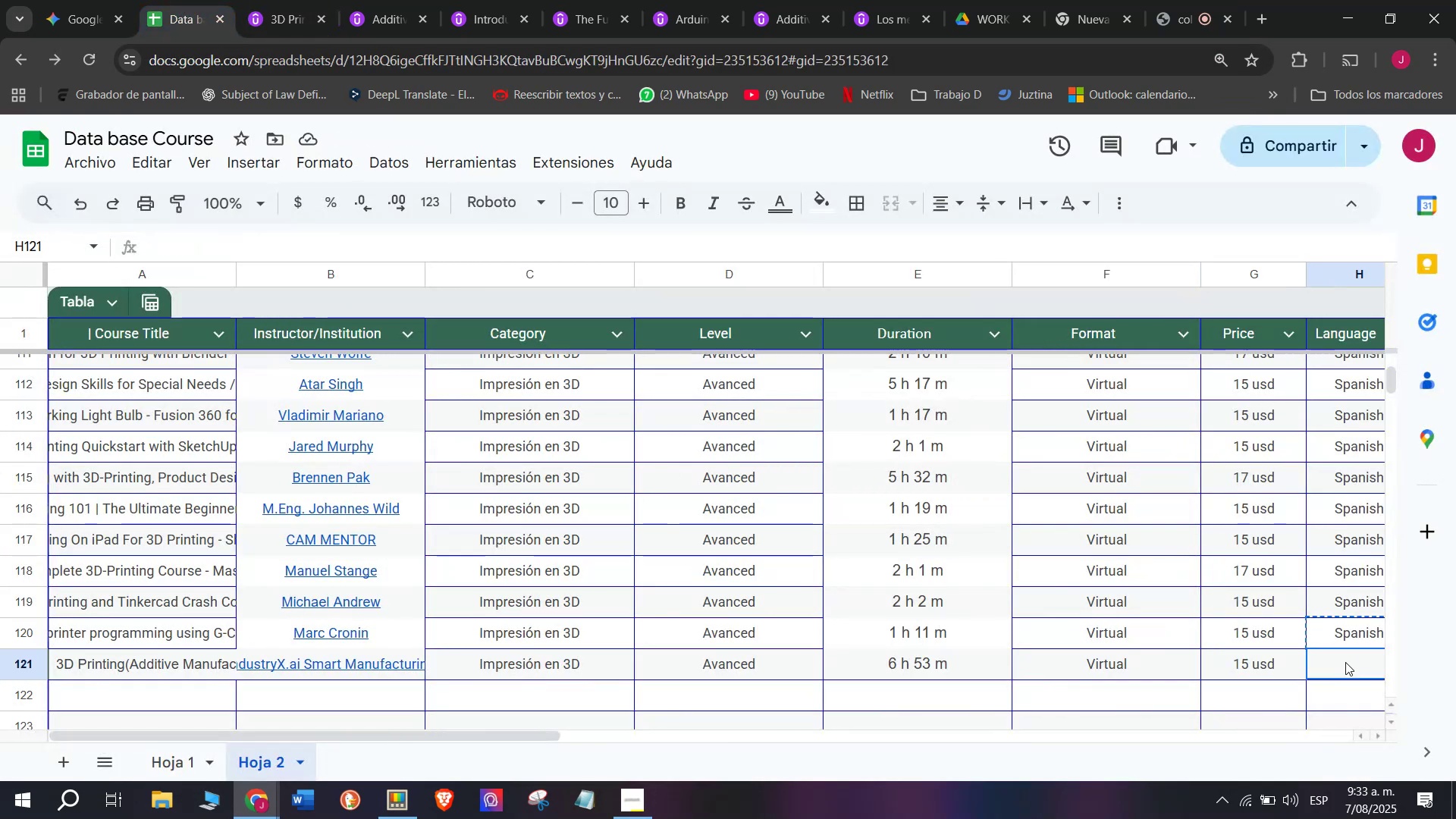 
key(Control+ControlLeft)
 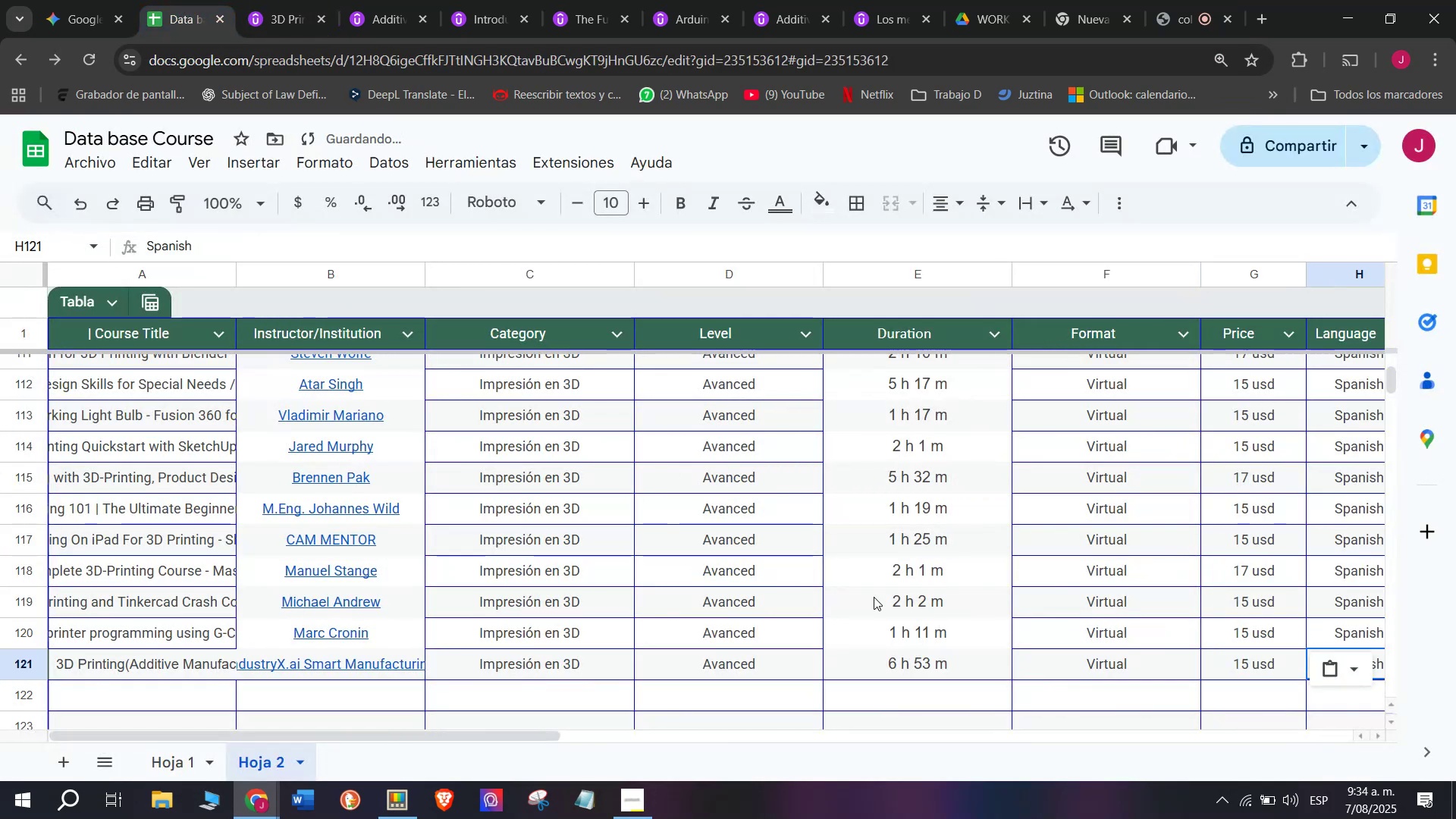 
key(Control+V)
 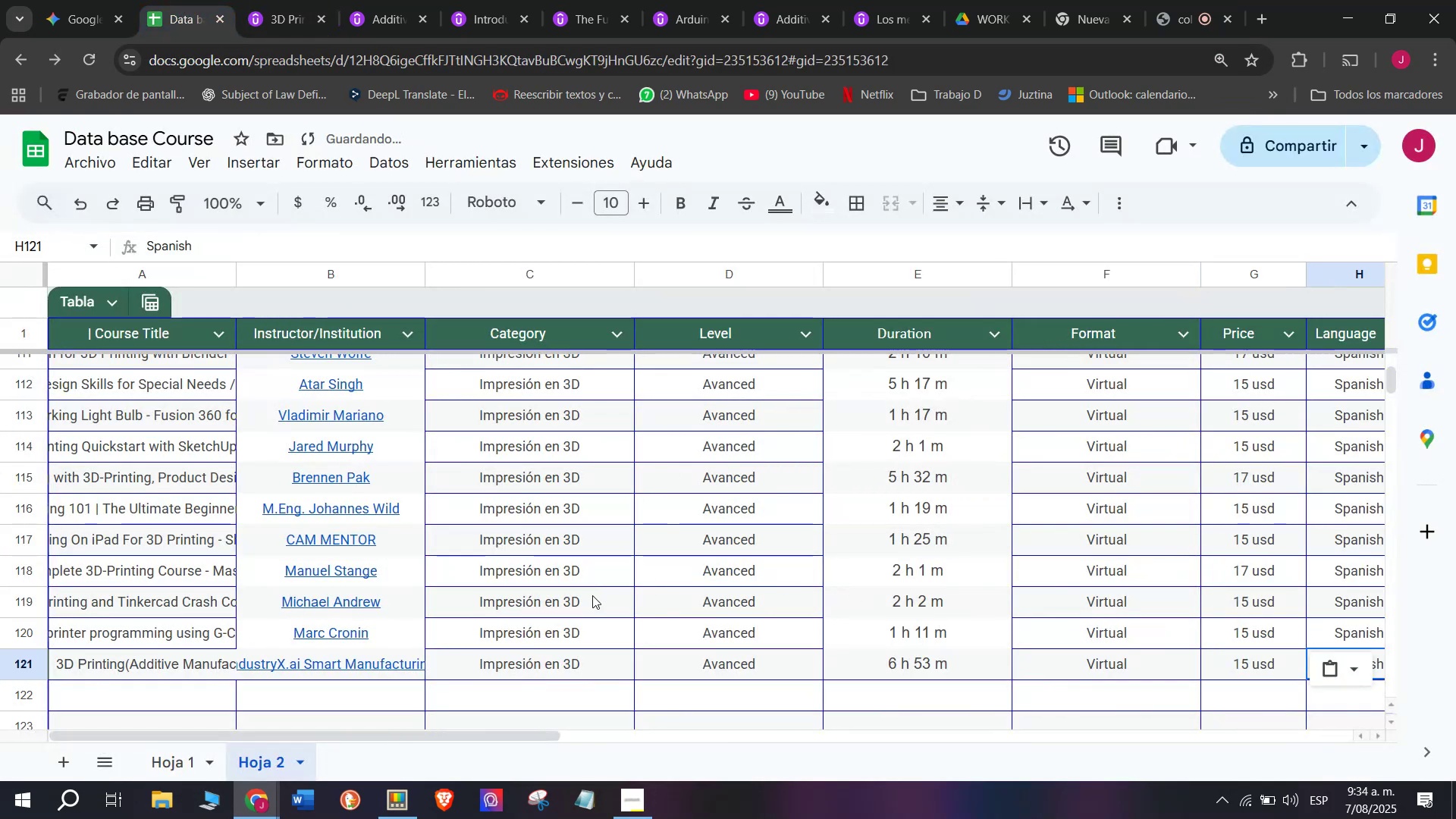 
scroll: coordinate [151, 652], scroll_direction: down, amount: 3.0
 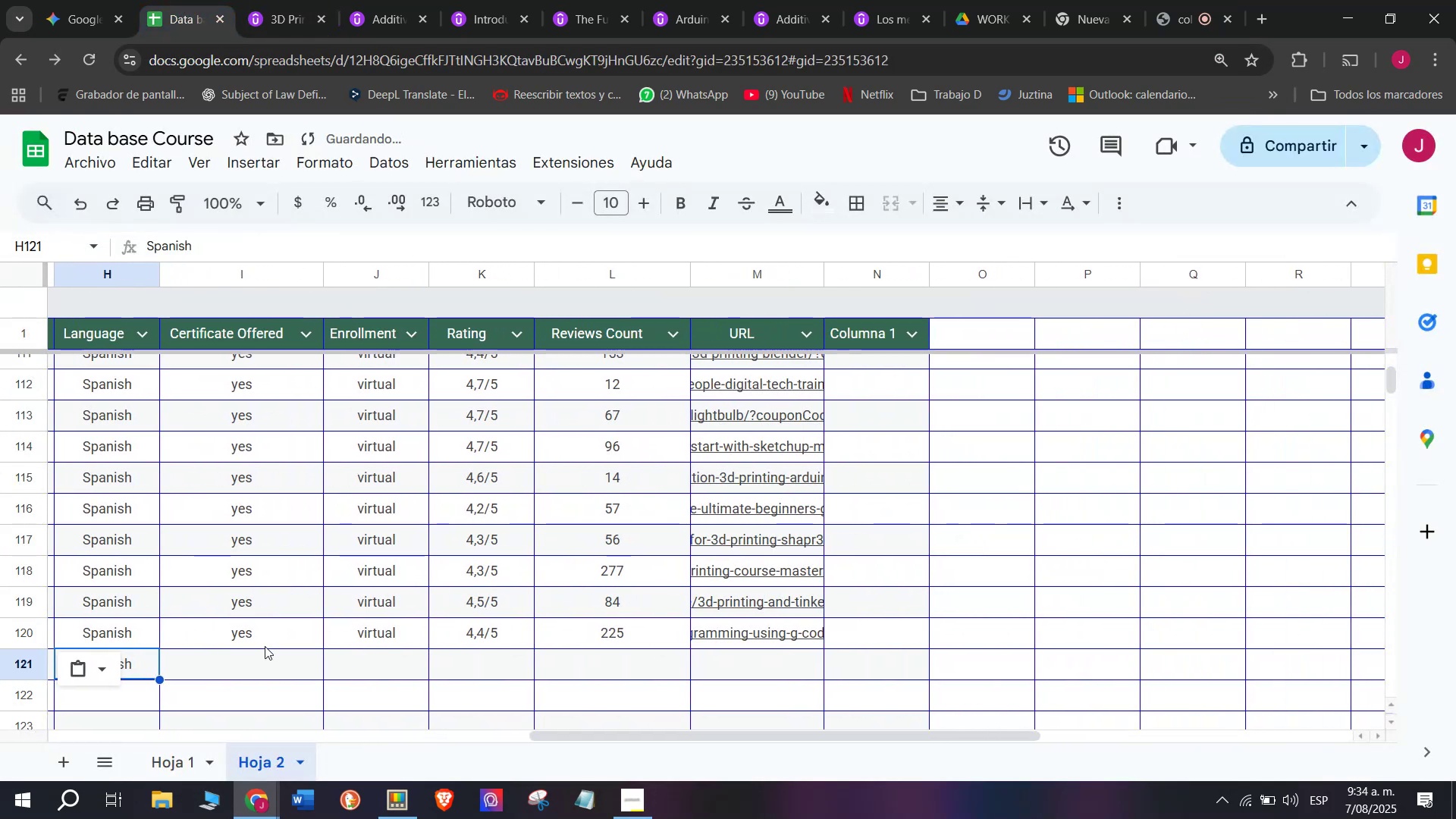 
left_click([265, 646])
 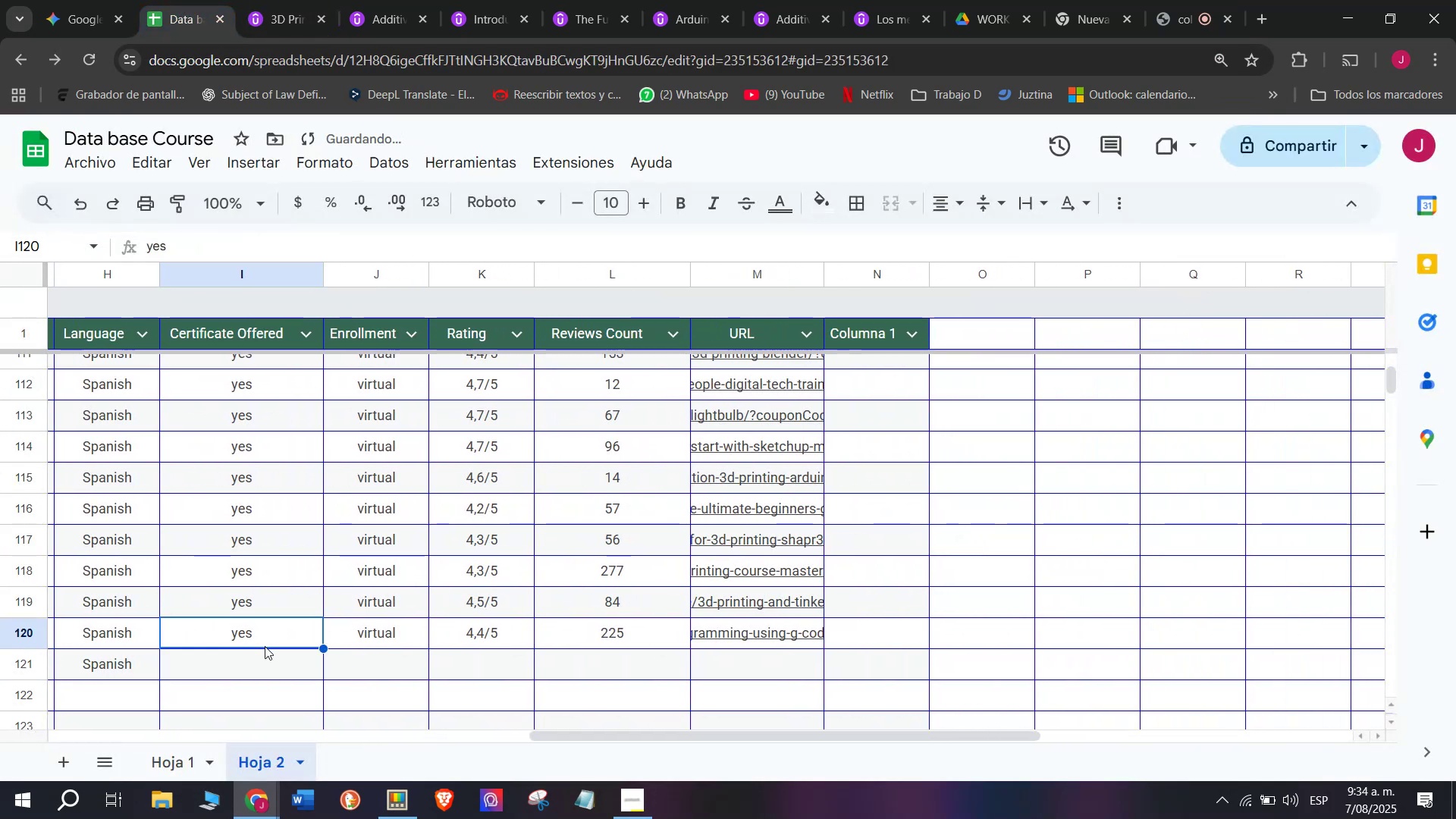 
key(Control+ControlLeft)
 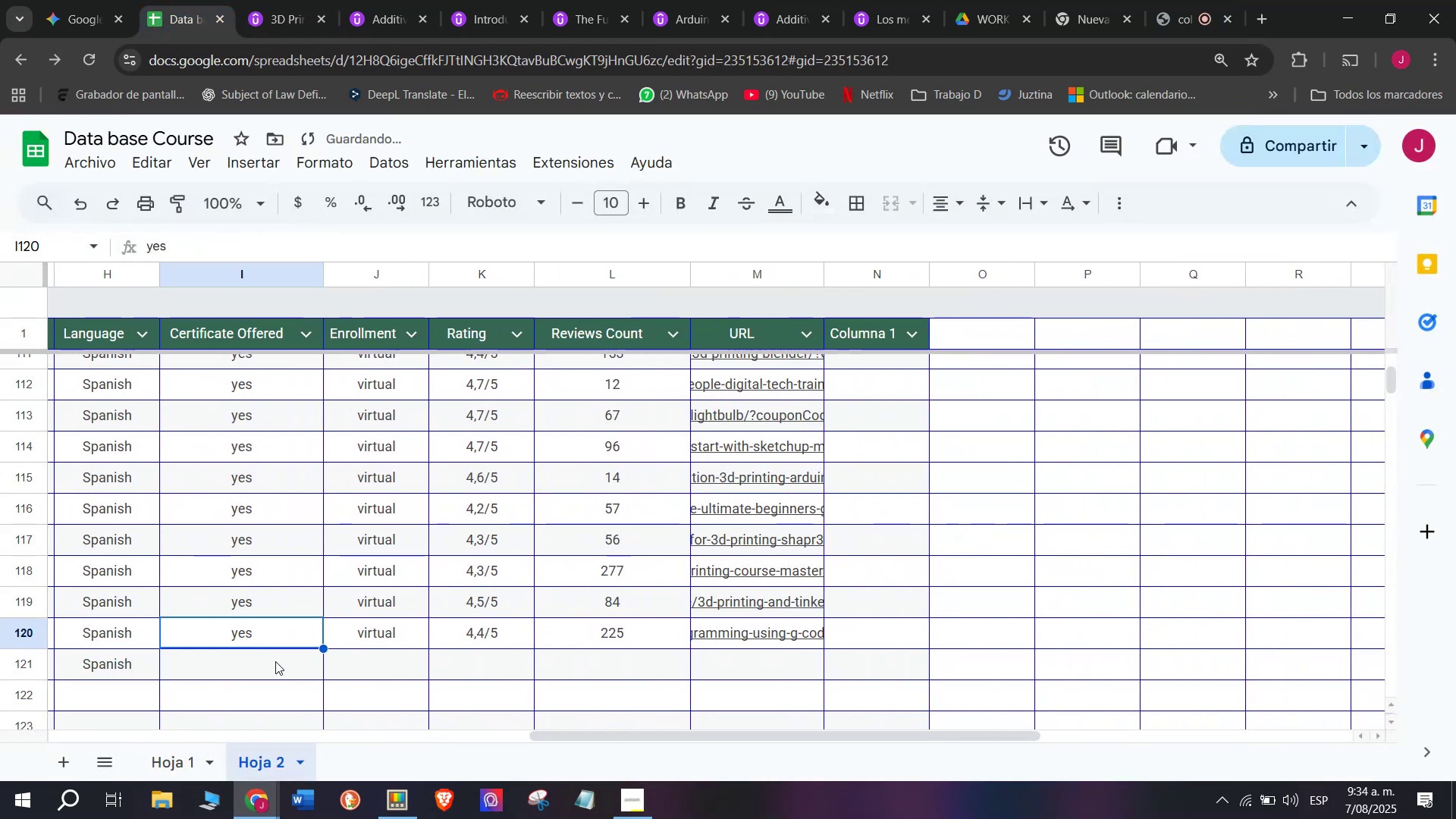 
key(Break)
 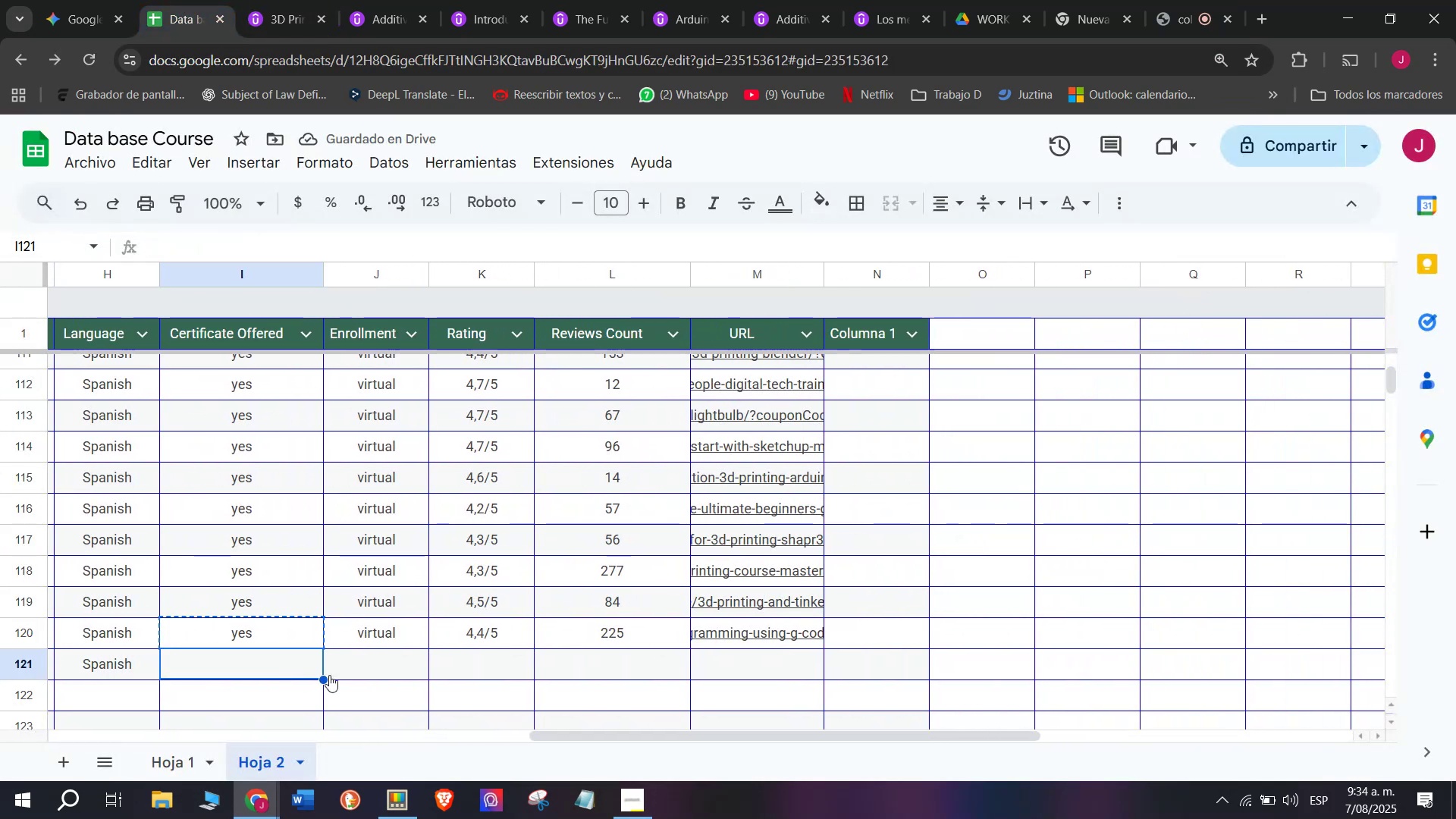 
key(Control+C)
 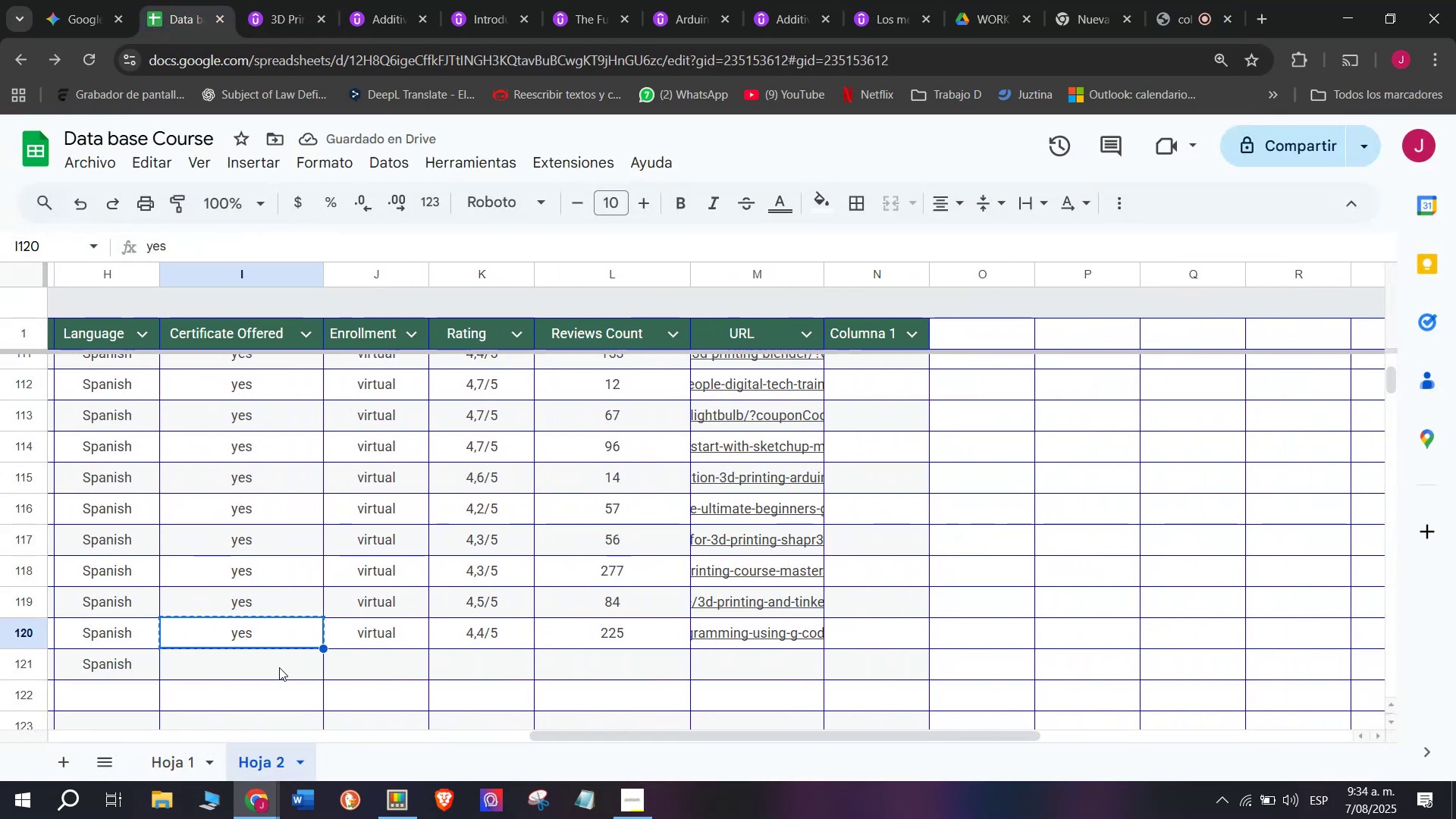 
double_click([279, 667])
 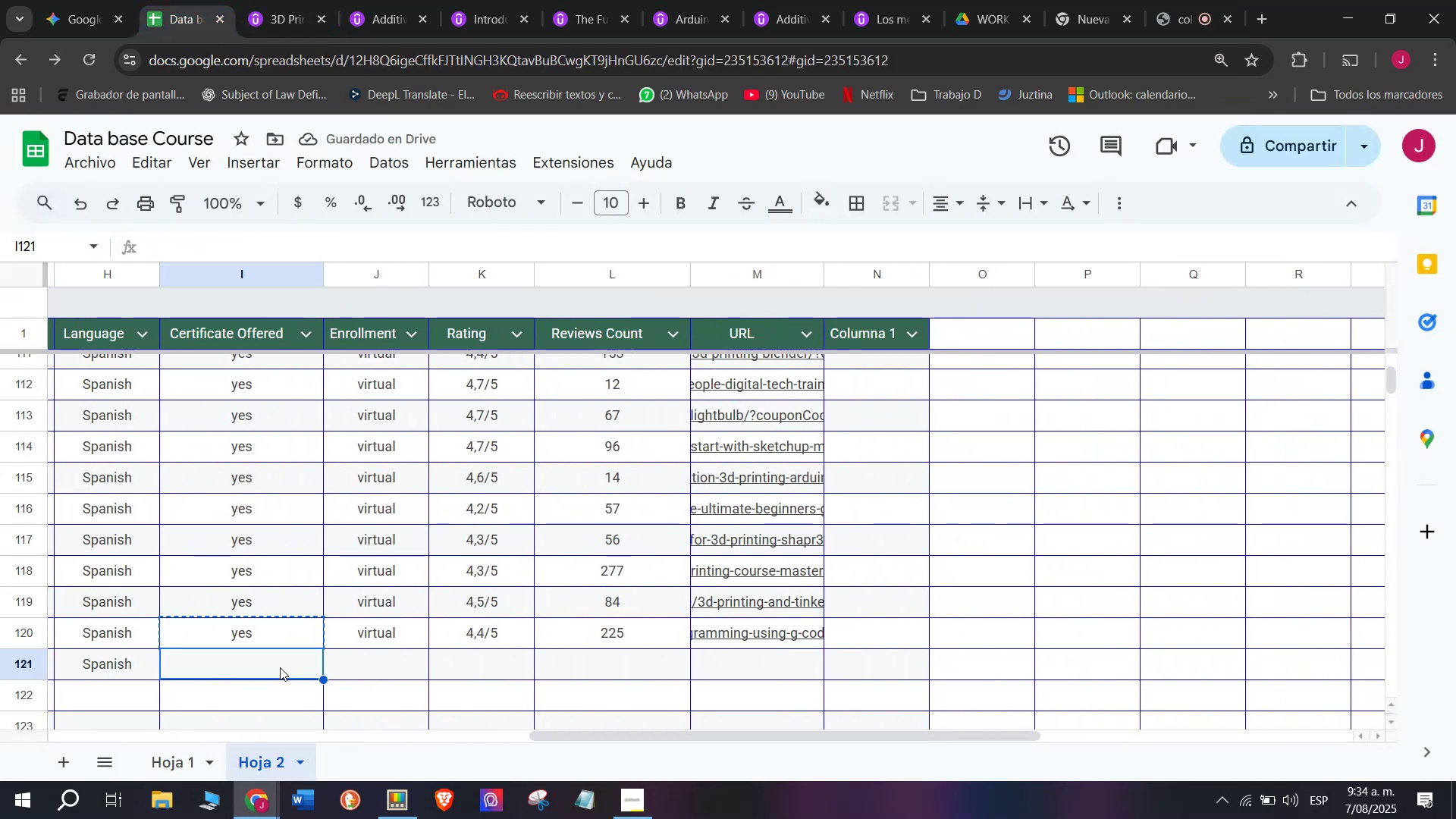 
key(Z)
 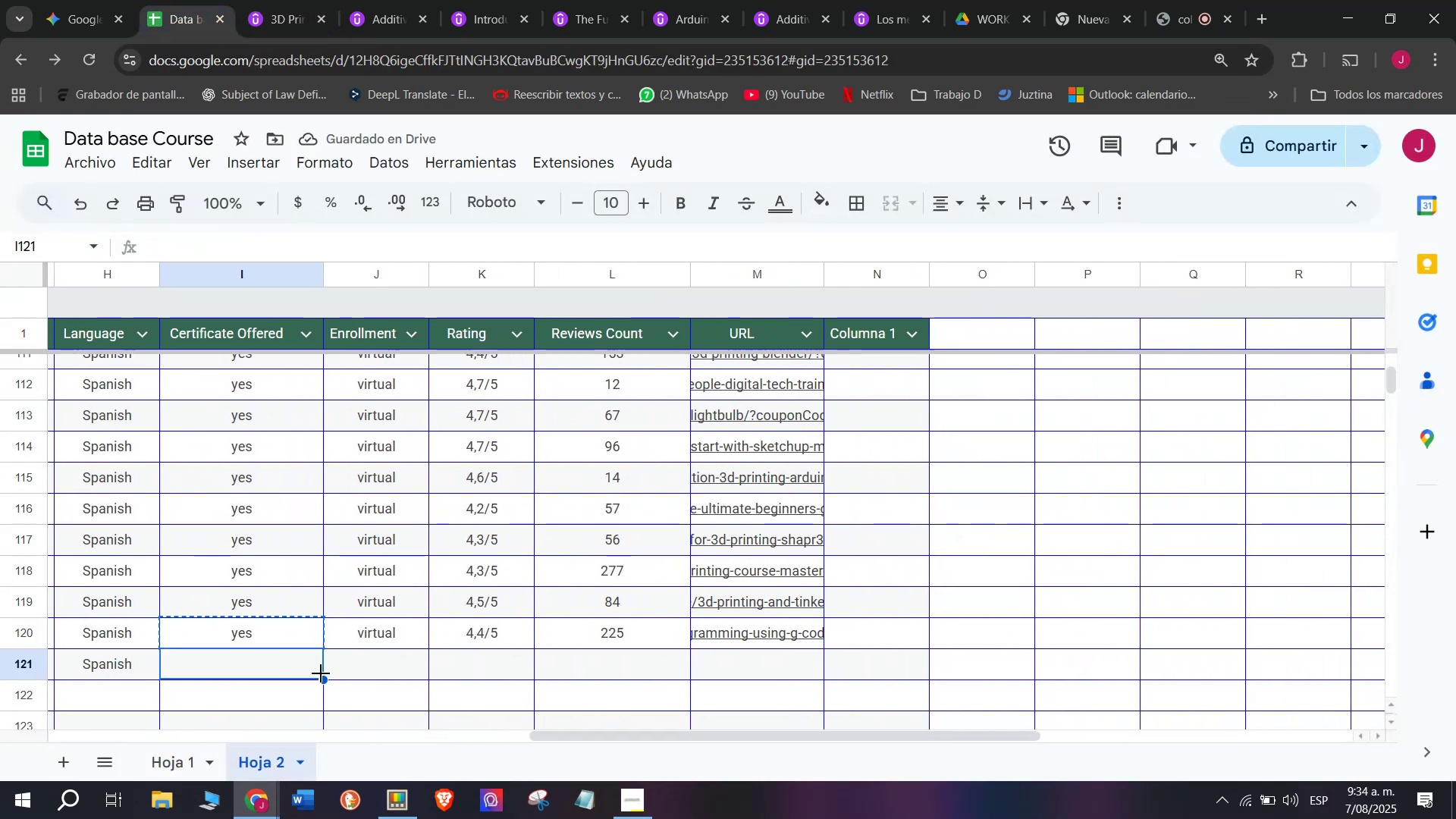 
key(Control+ControlLeft)
 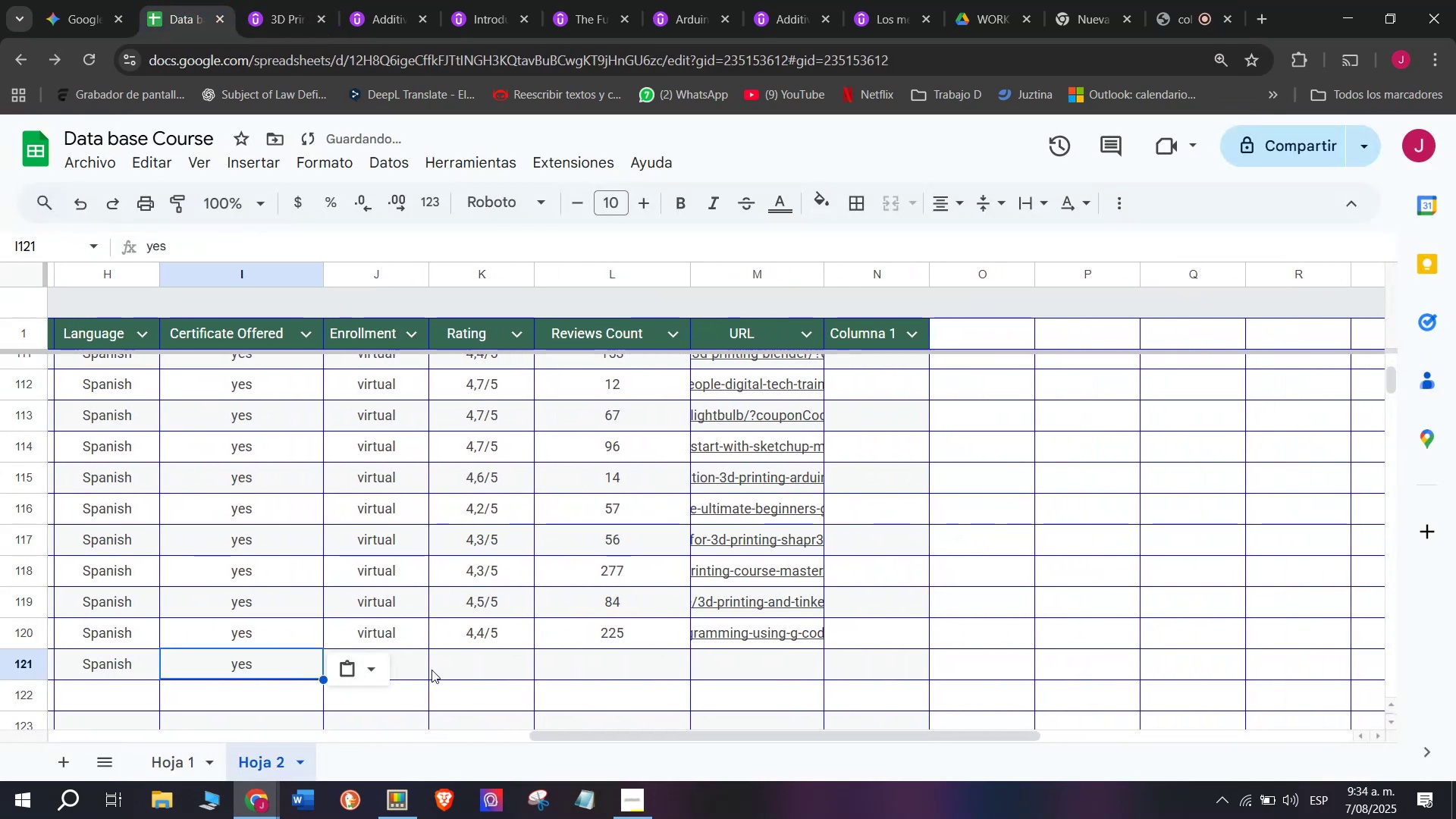 
key(Control+V)
 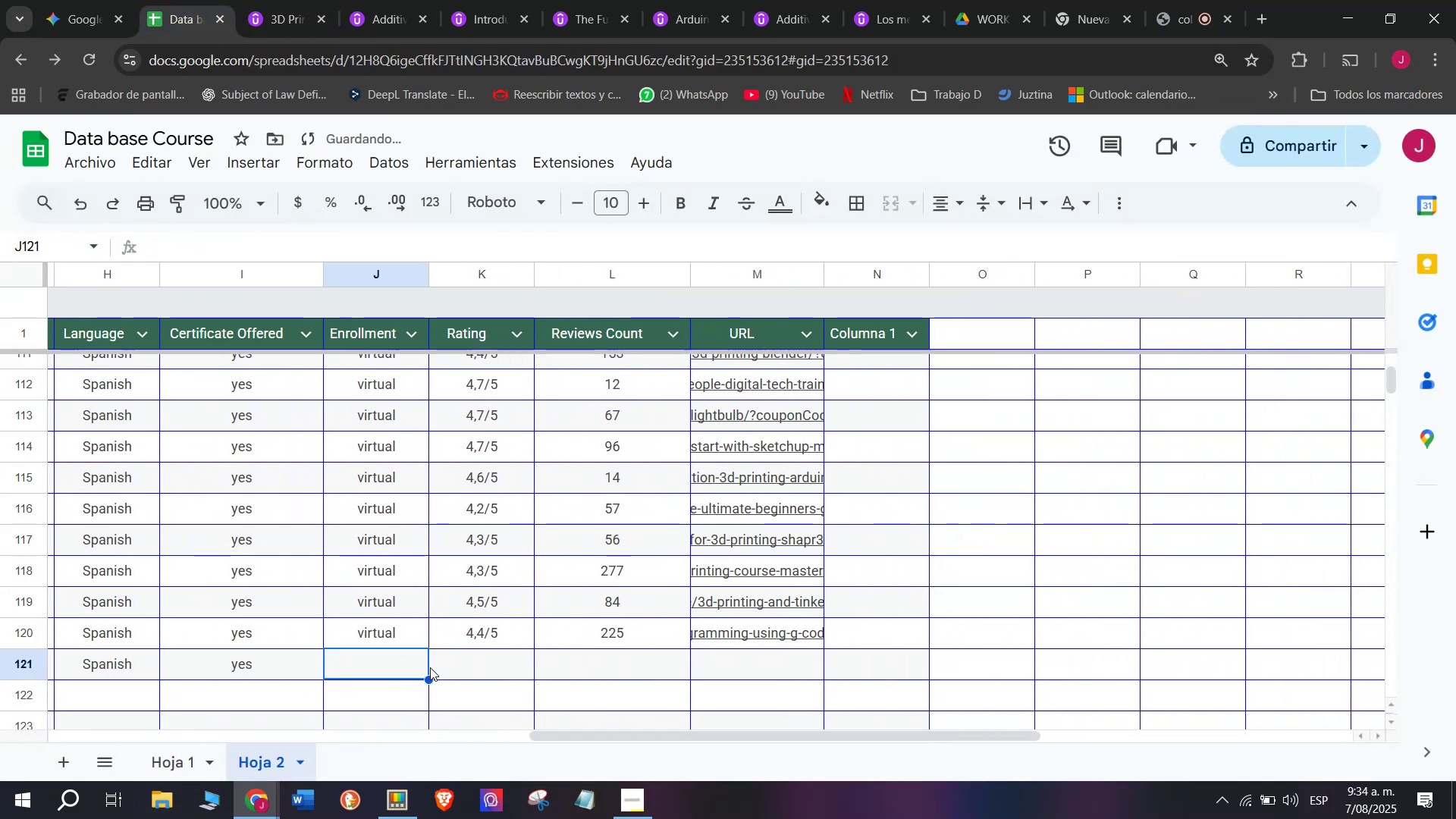 
double_click([384, 629])
 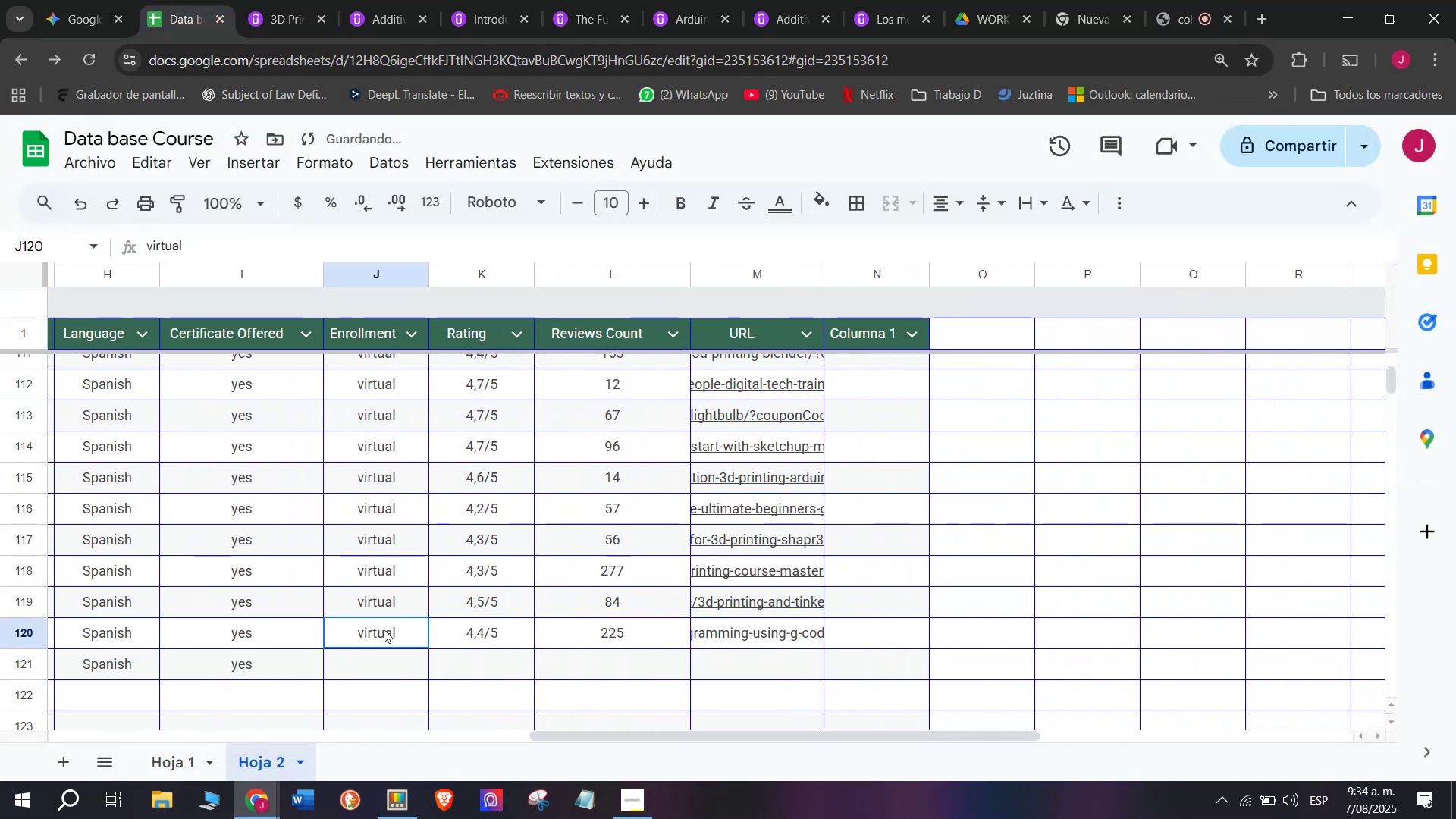 
key(Break)
 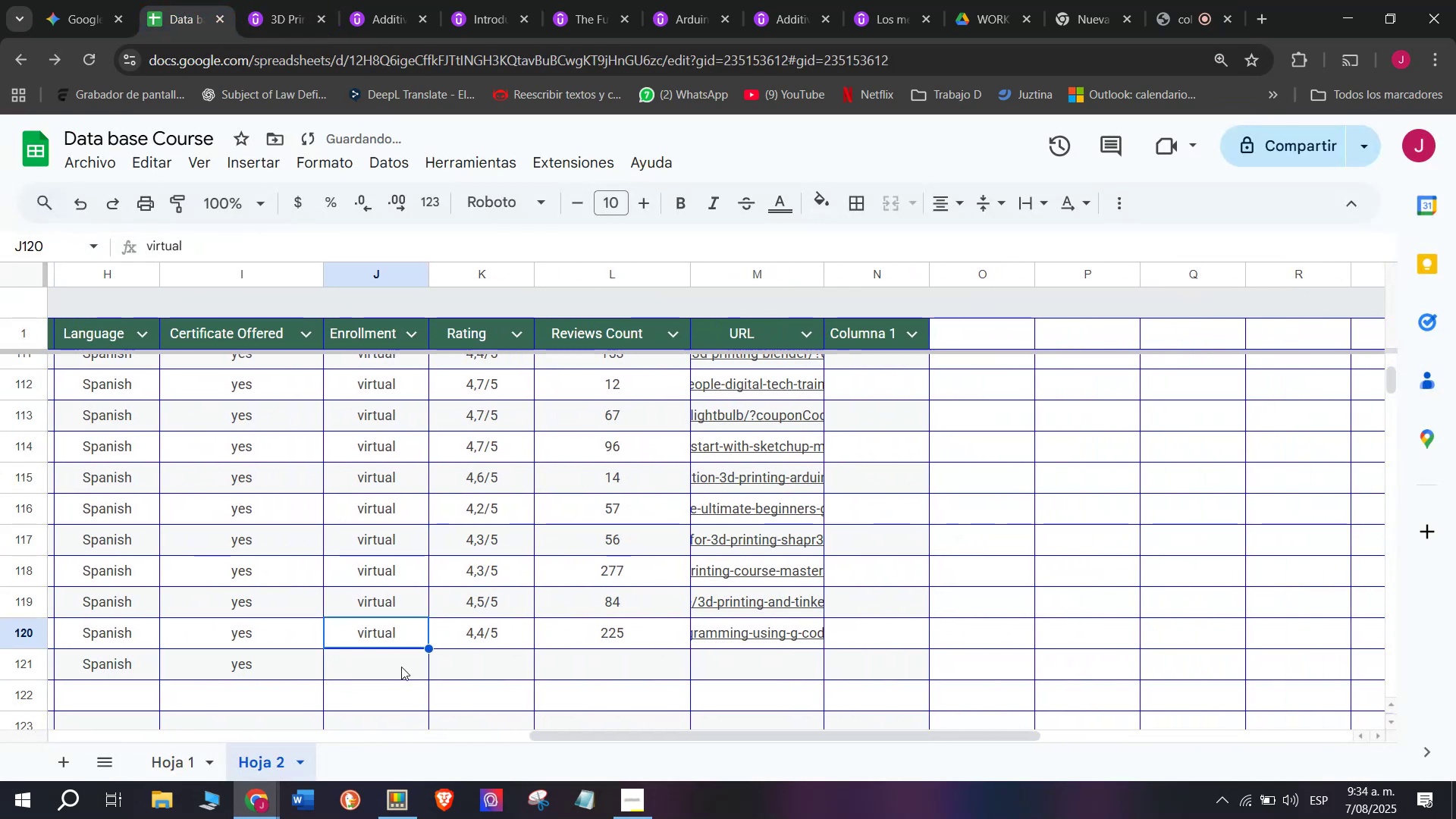 
key(Control+ControlLeft)
 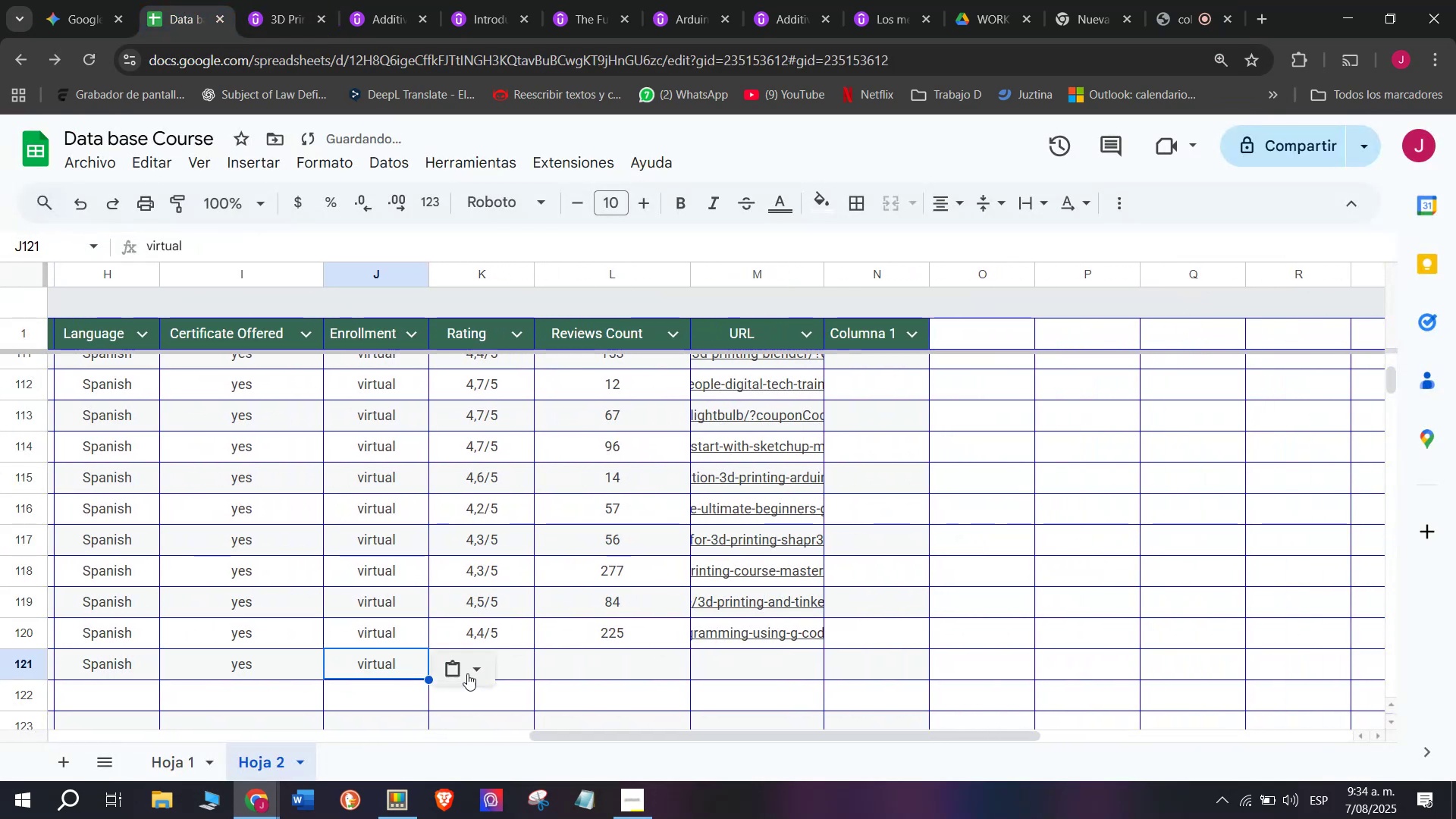 
key(Control+C)
 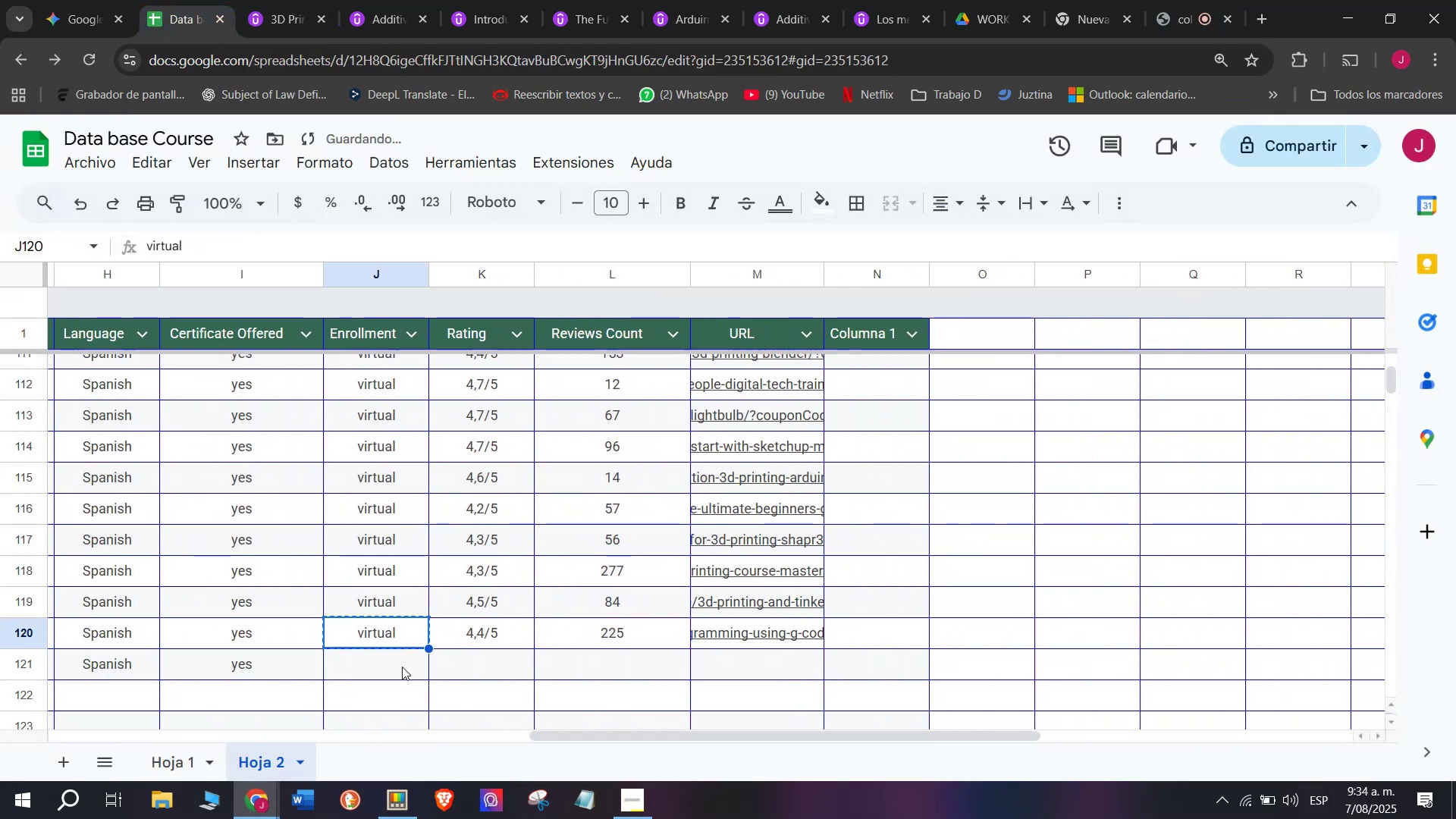 
triple_click([402, 667])
 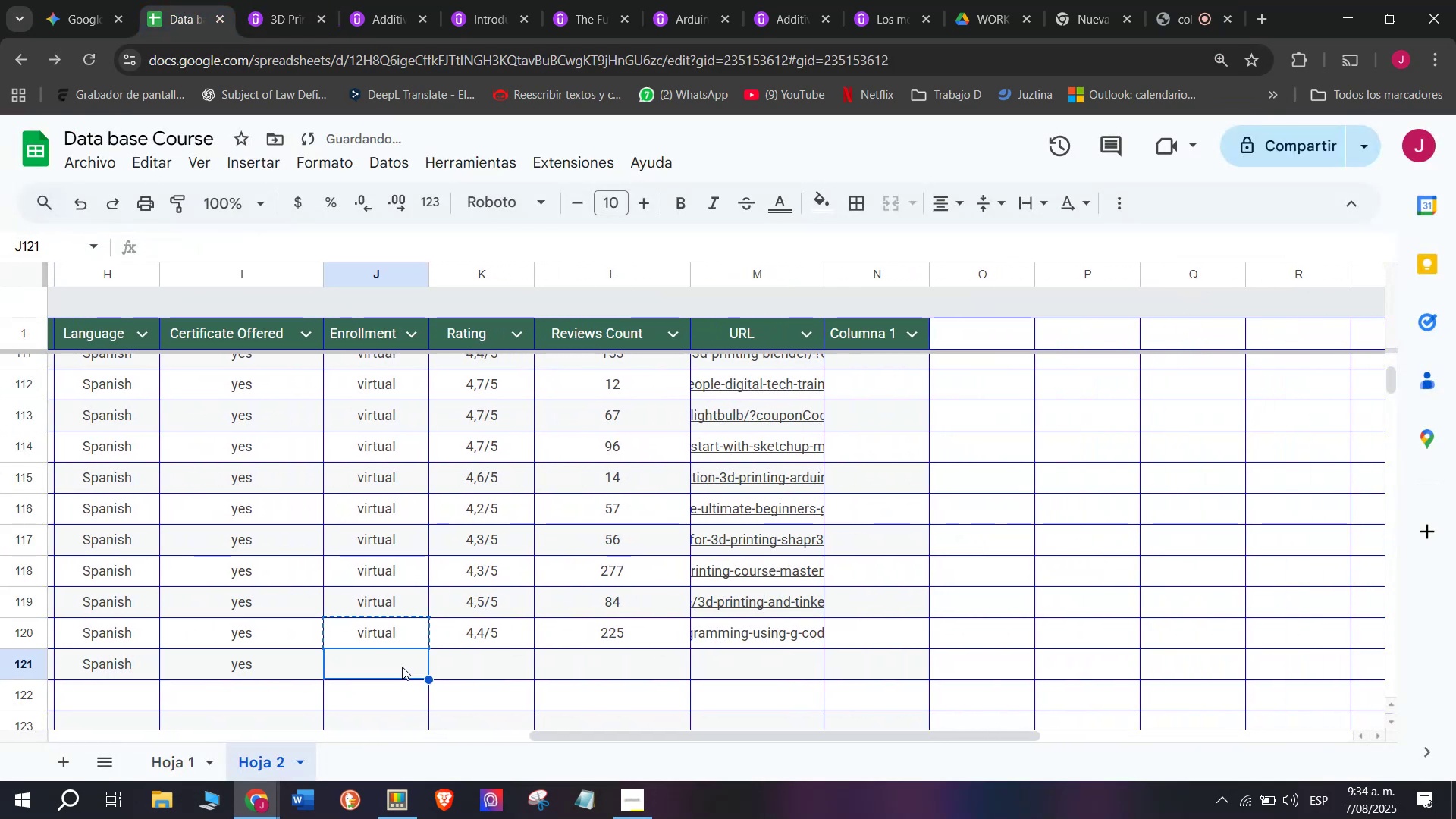 
key(Control+ControlLeft)
 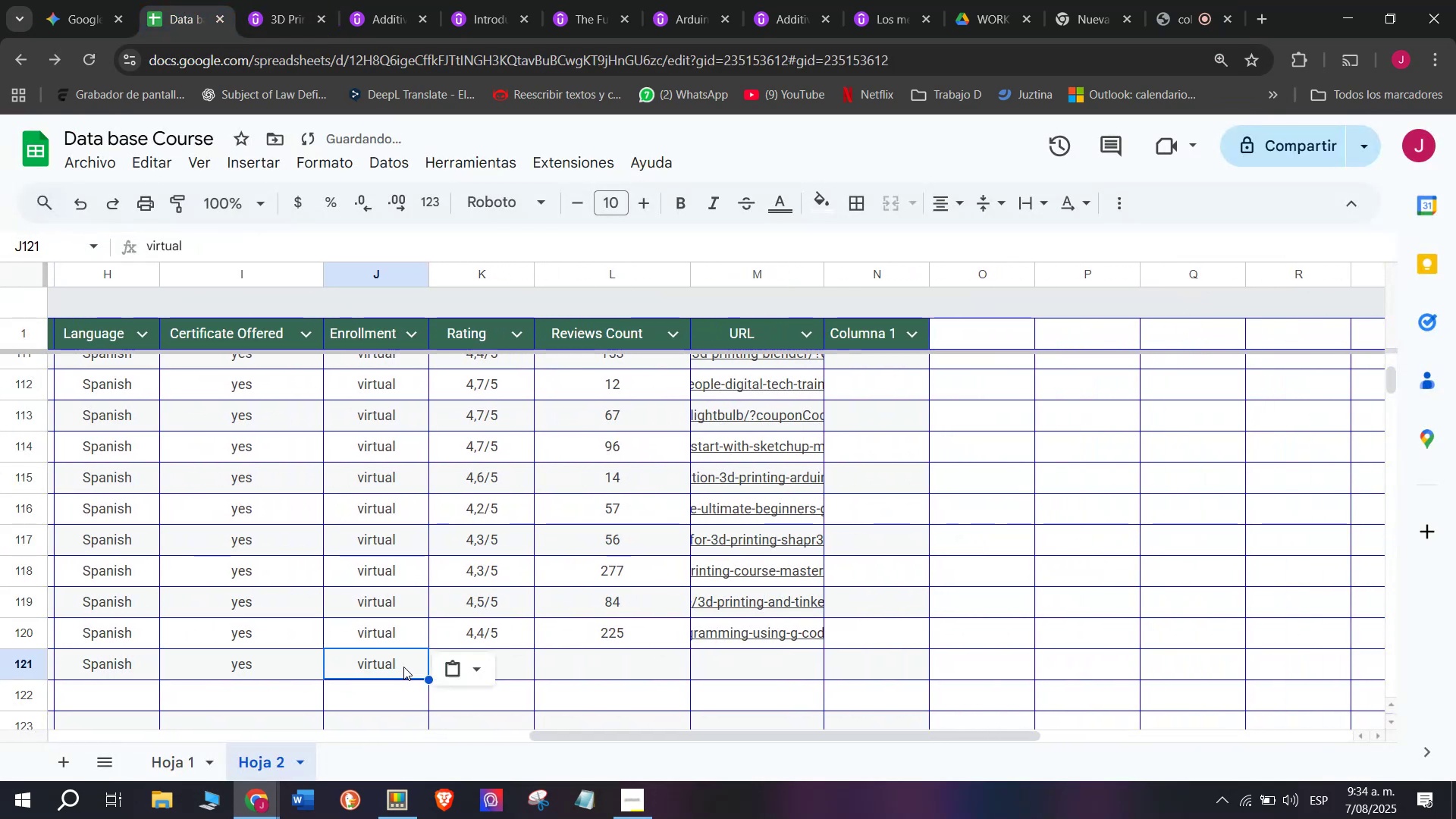 
key(Z)
 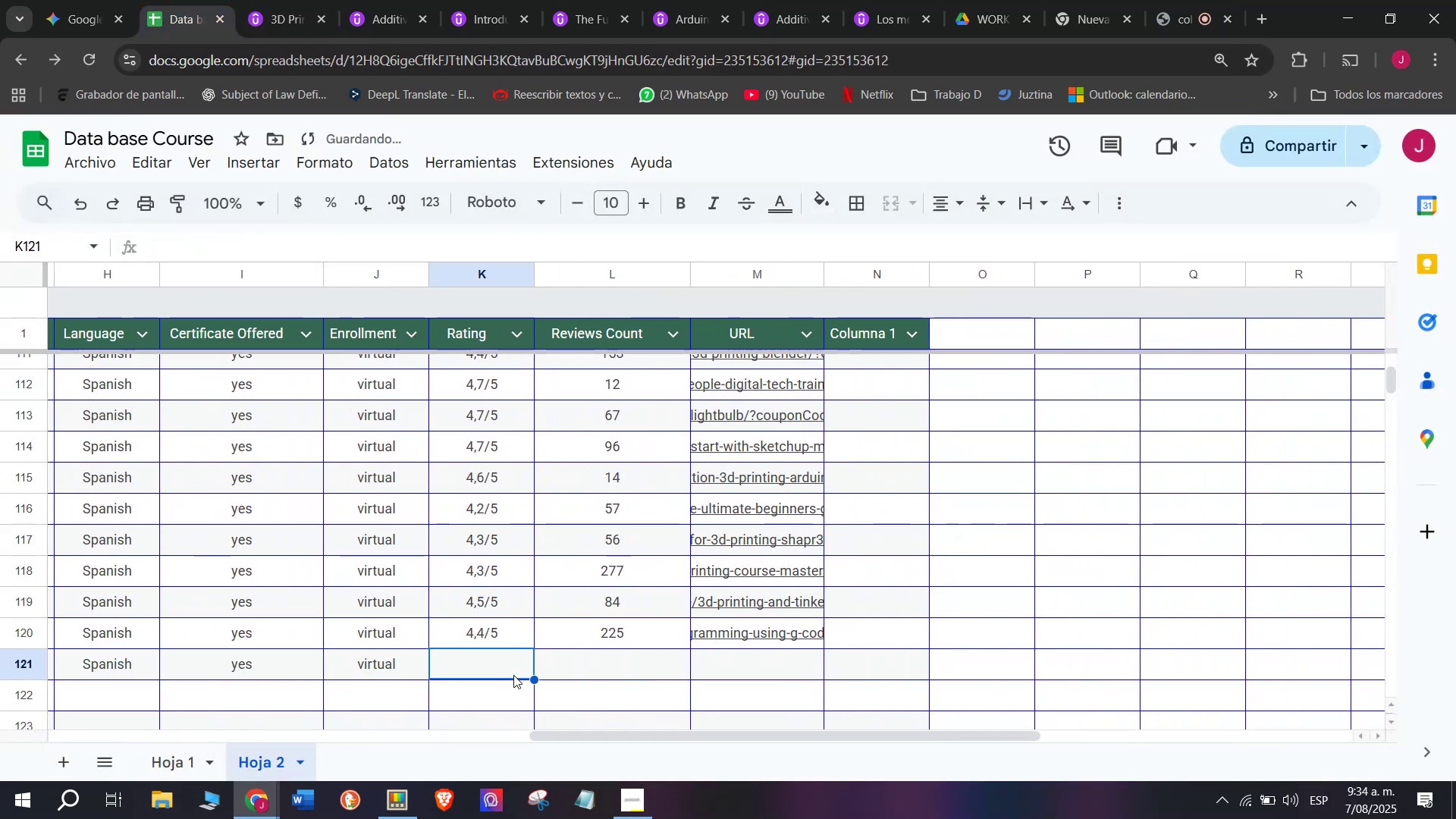 
key(Control+V)
 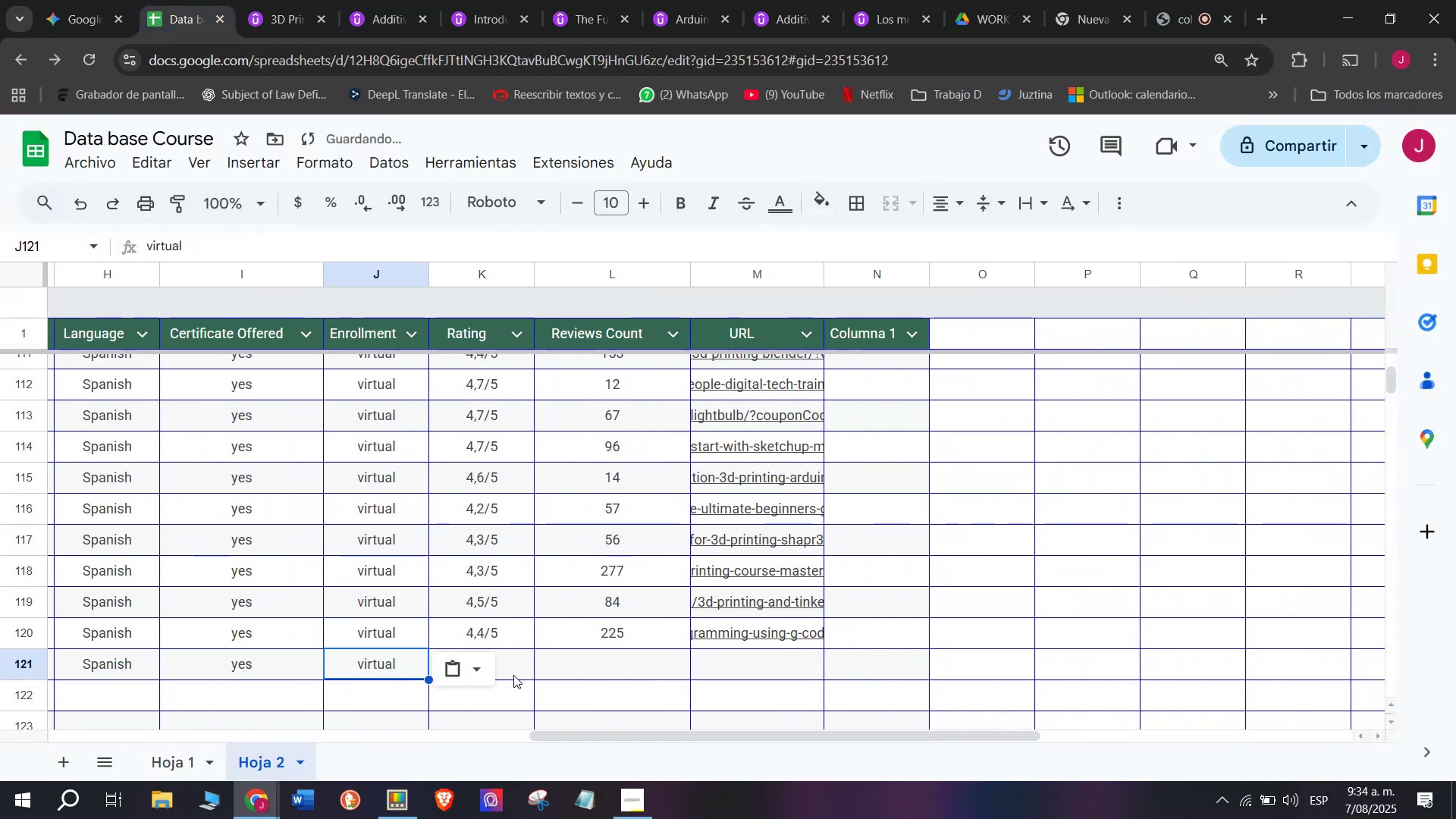 
triple_click([513, 675])
 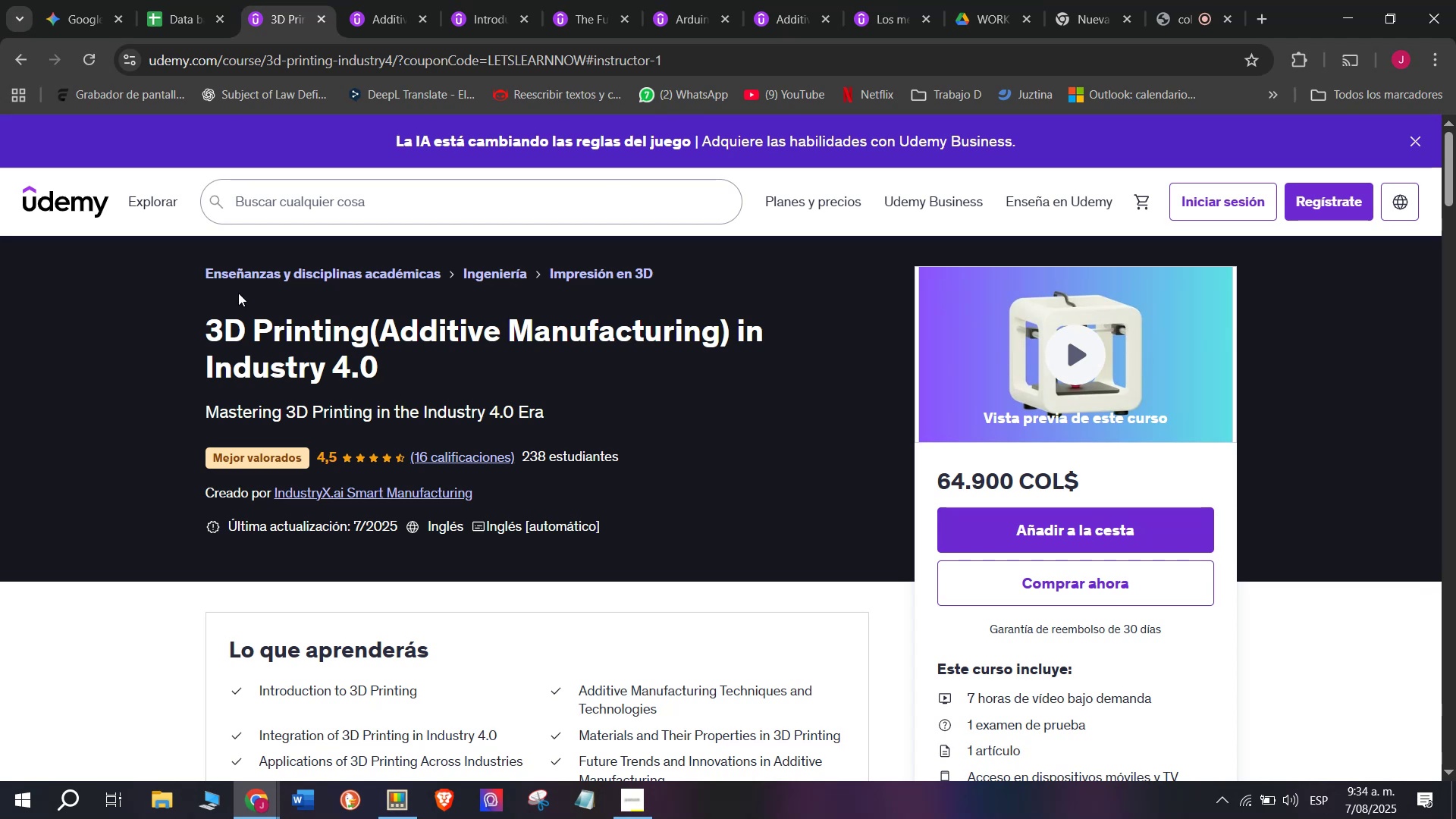 
left_click([186, 0])
 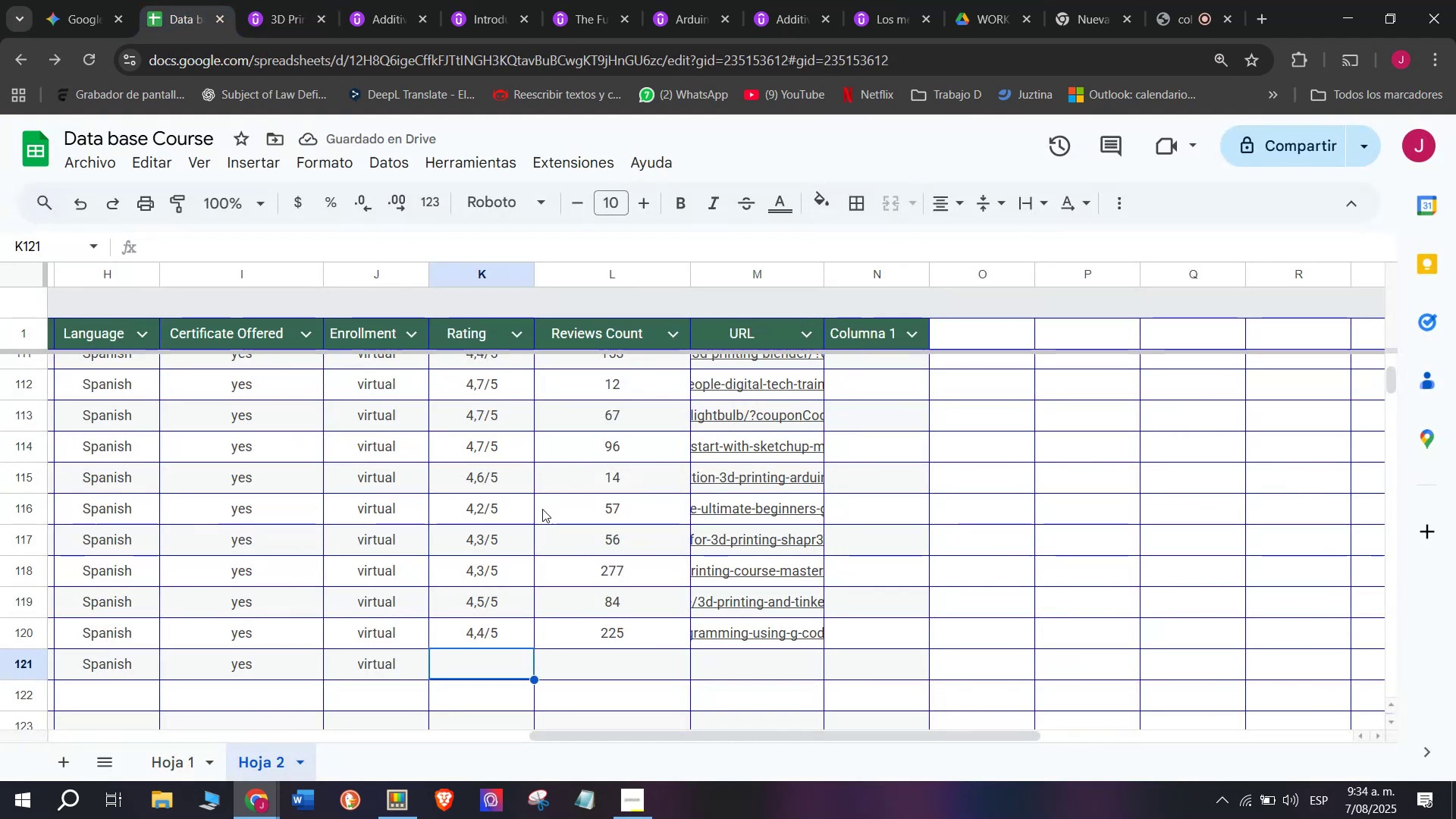 
left_click([492, 601])
 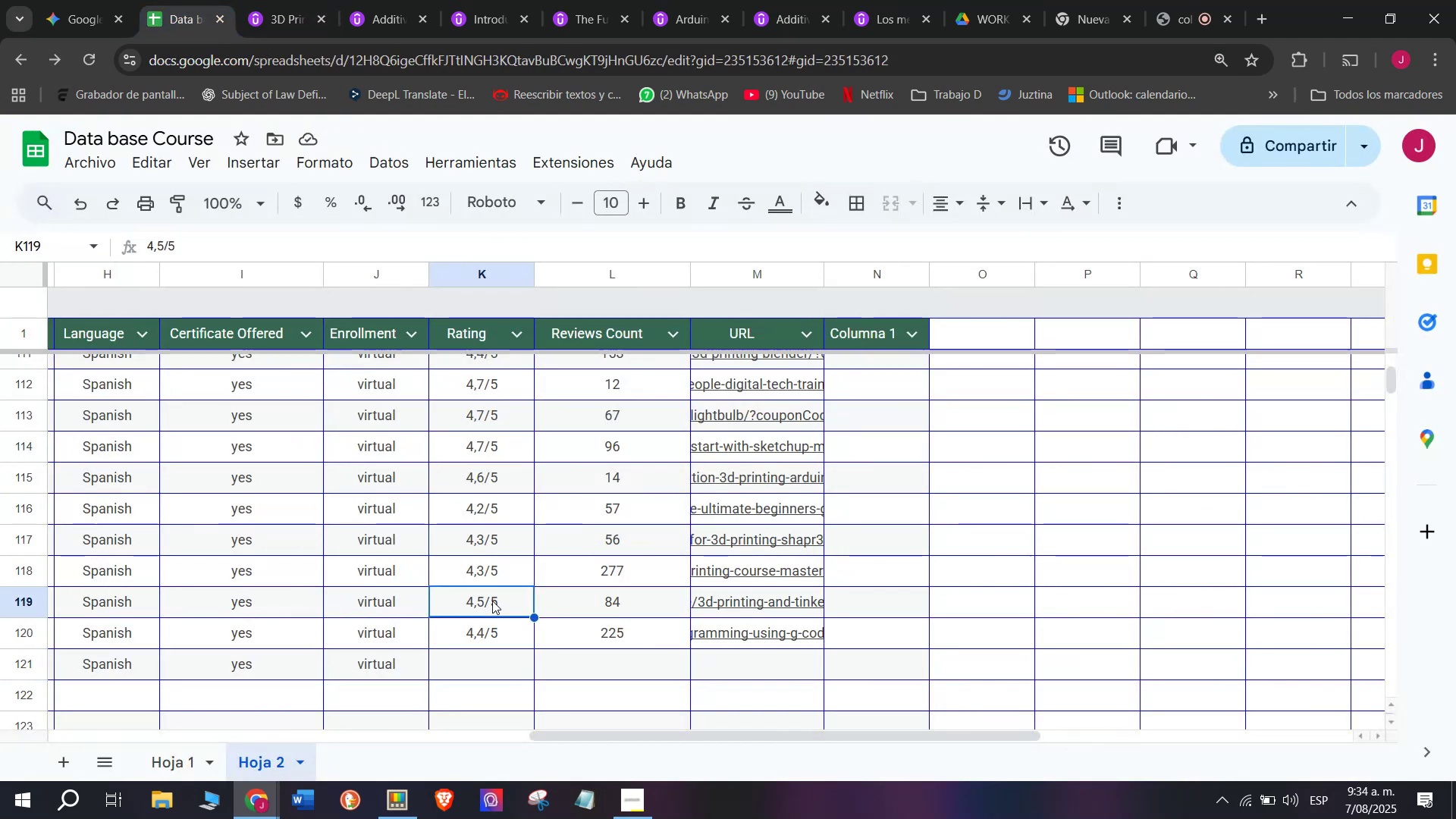 
key(Control+ControlLeft)
 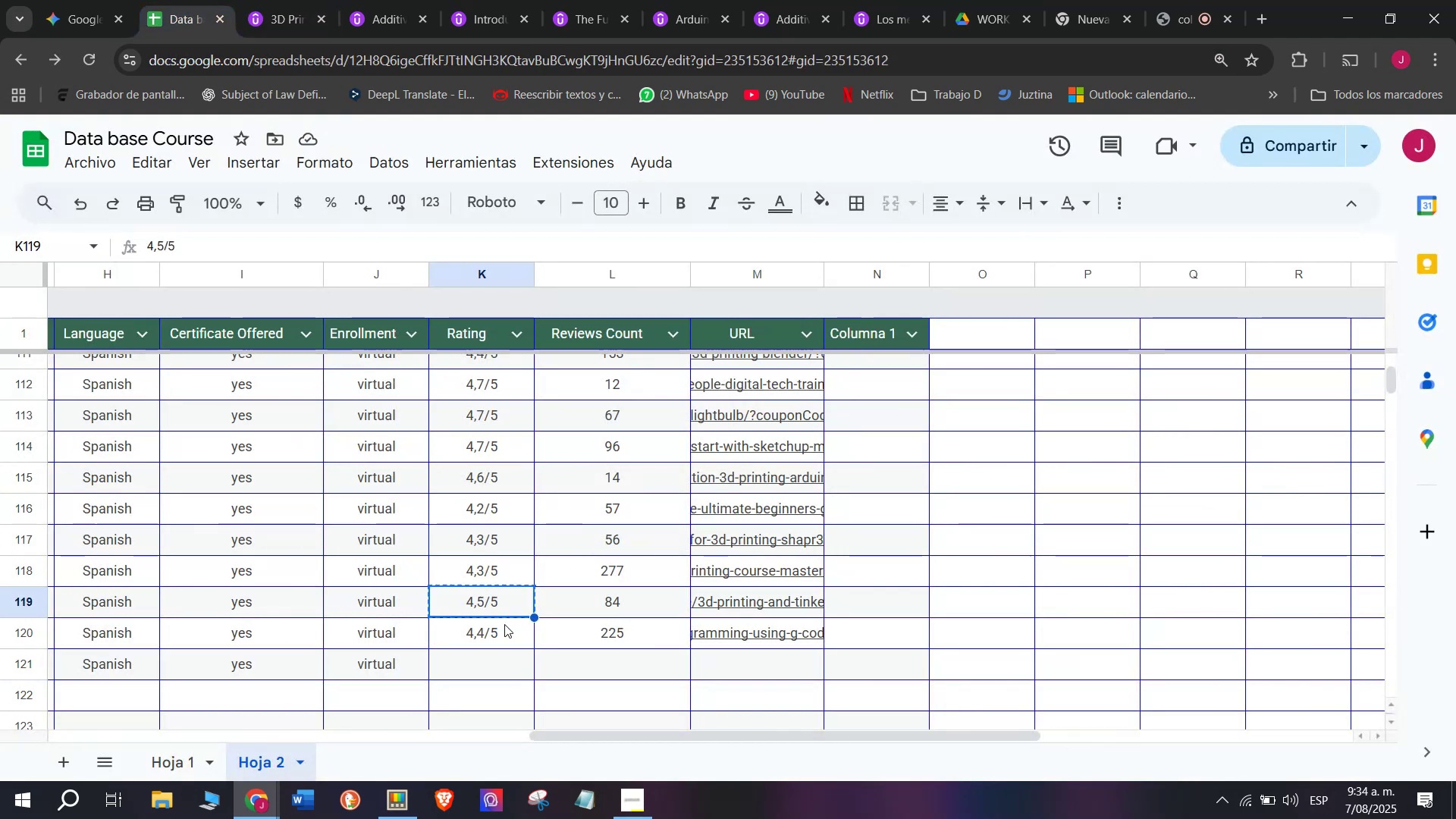 
key(Break)
 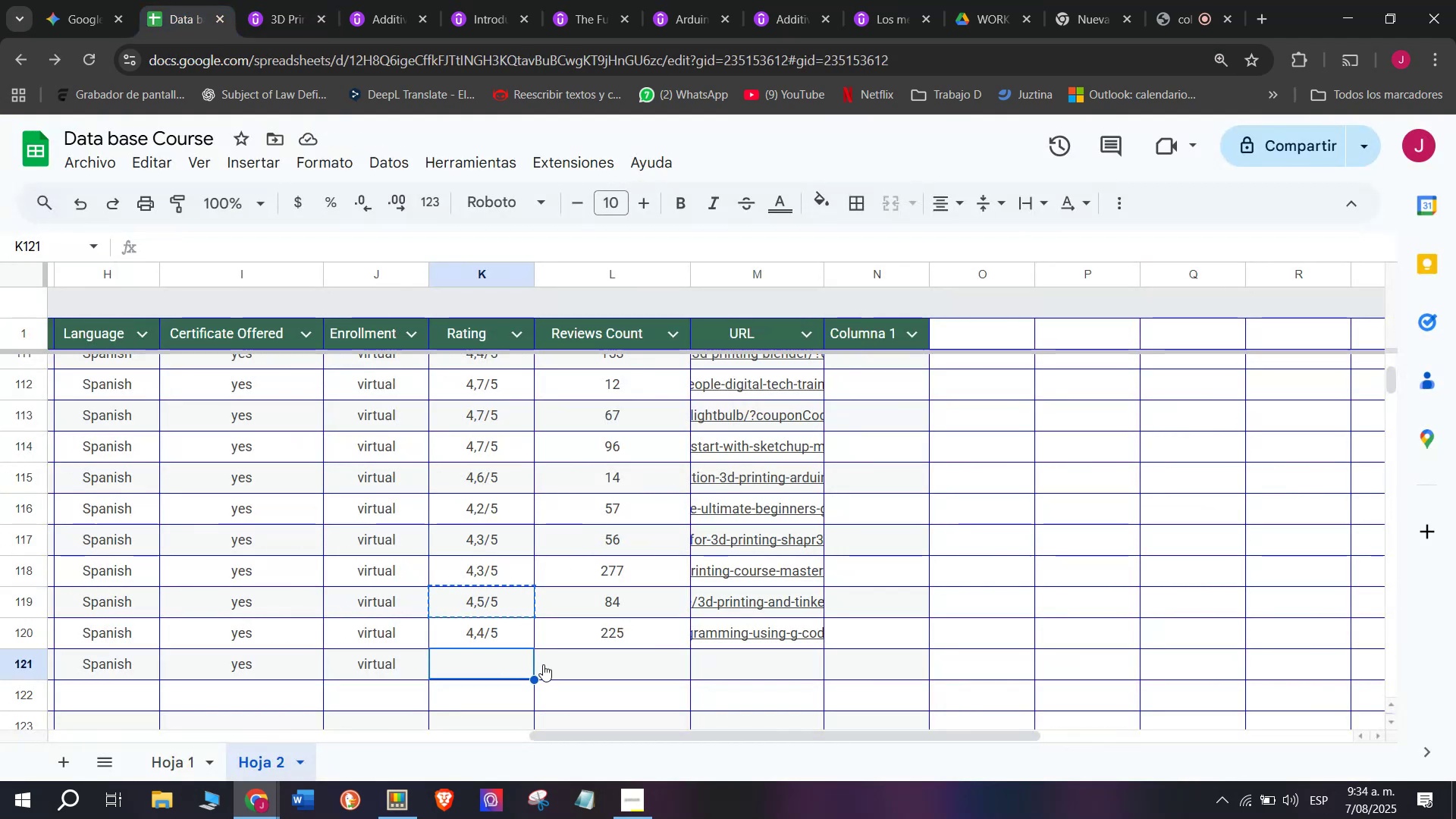 
key(Control+C)
 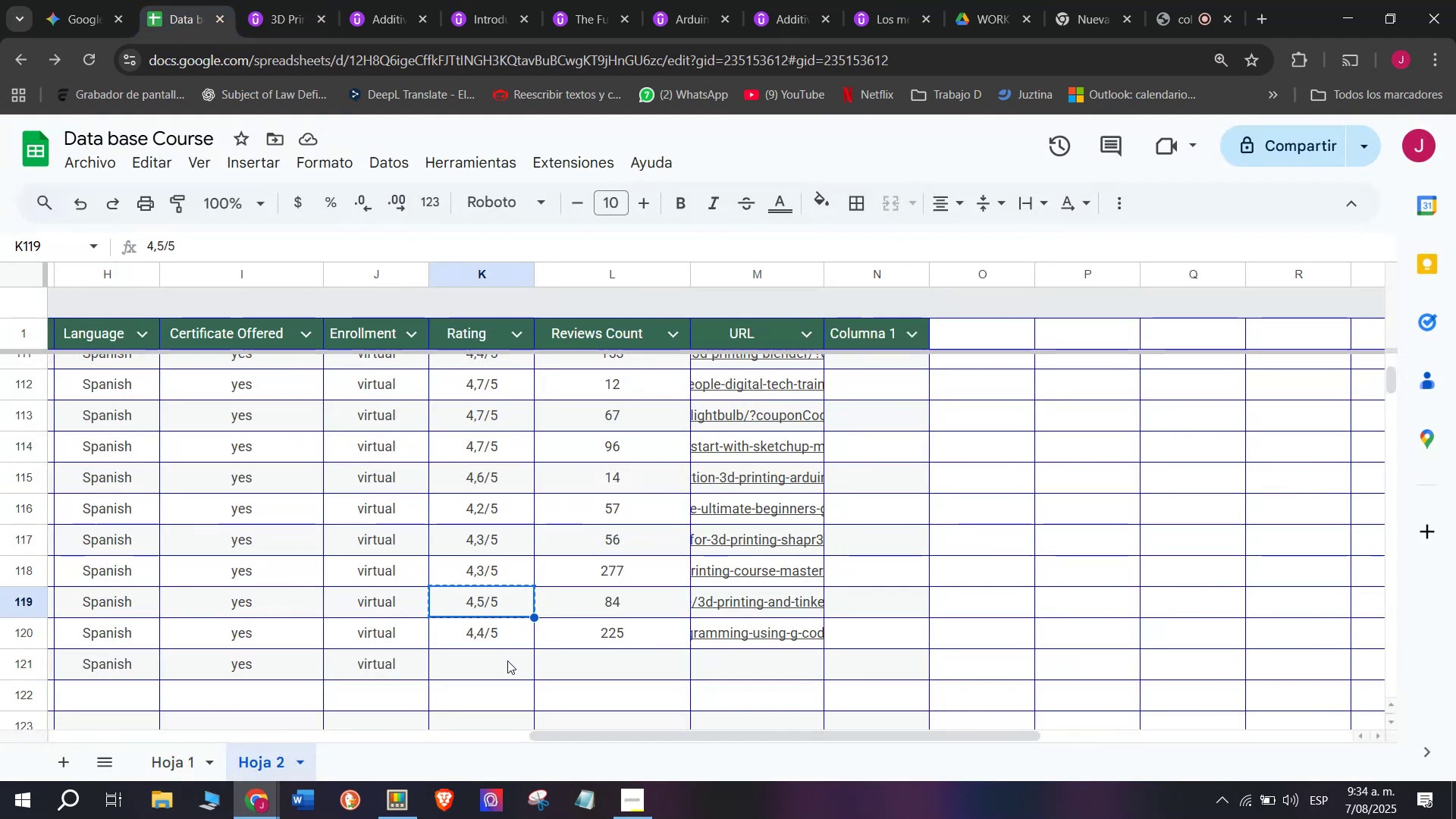 
double_click([507, 661])
 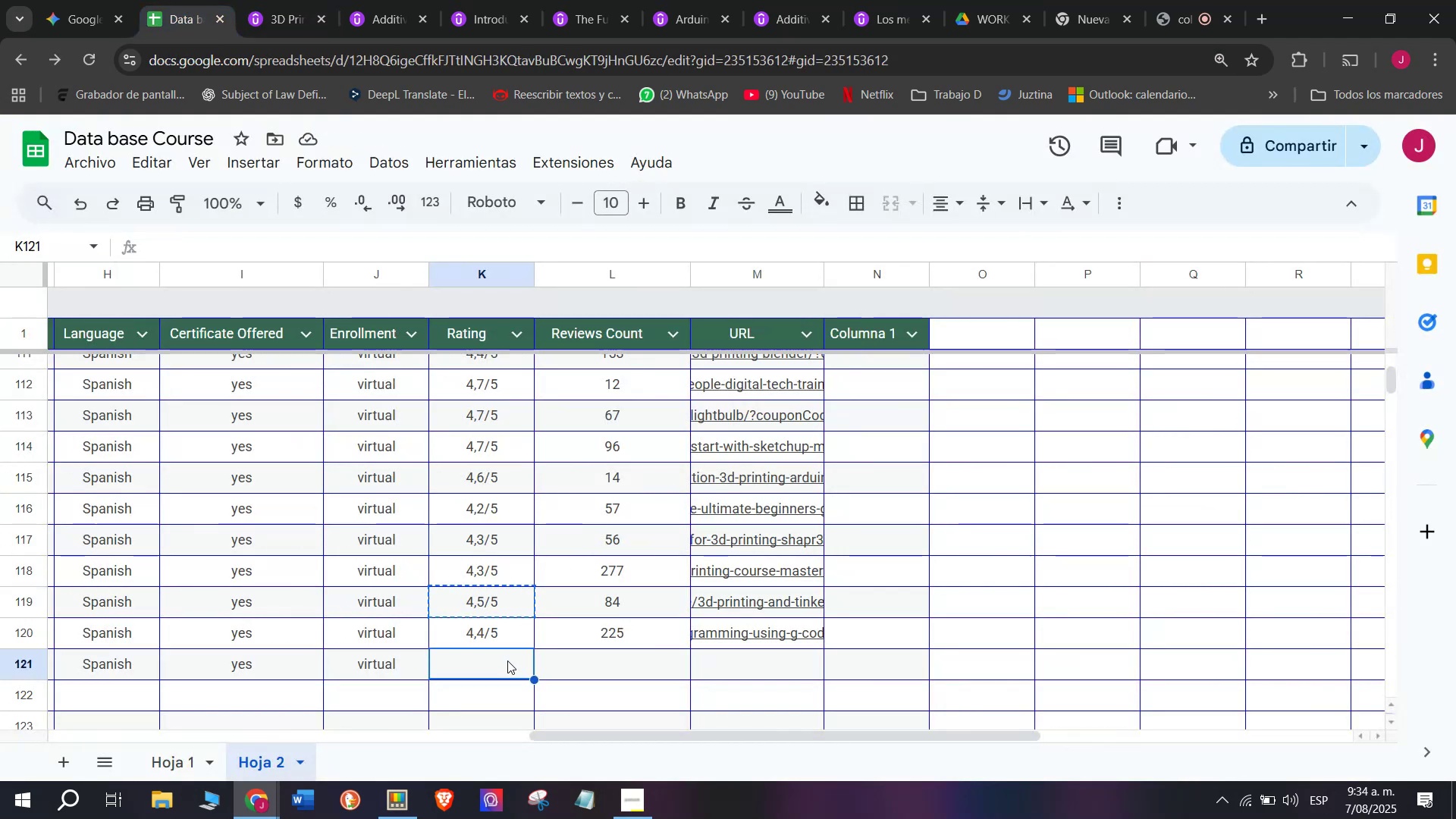 
key(Control+ControlLeft)
 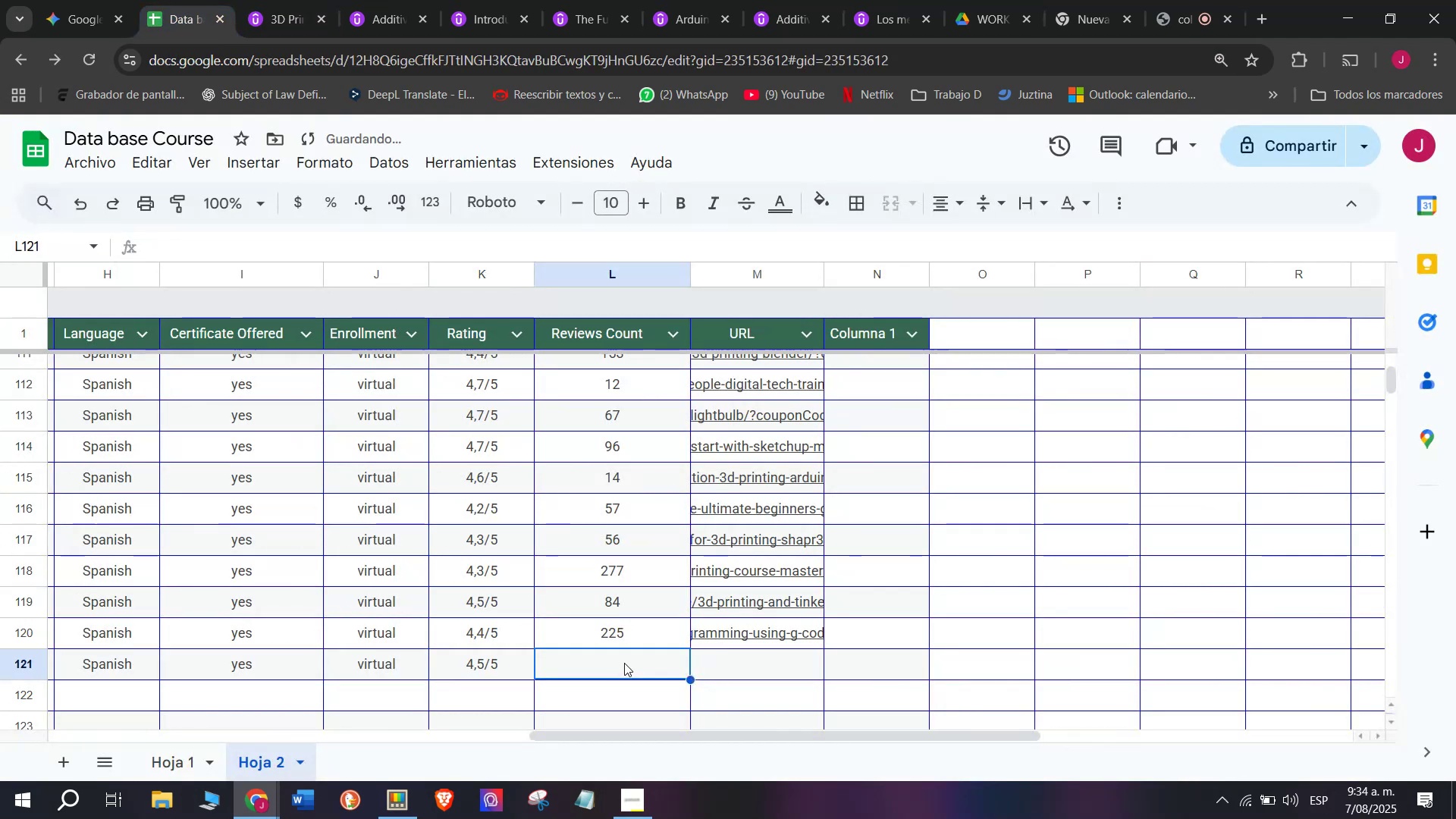 
key(Z)
 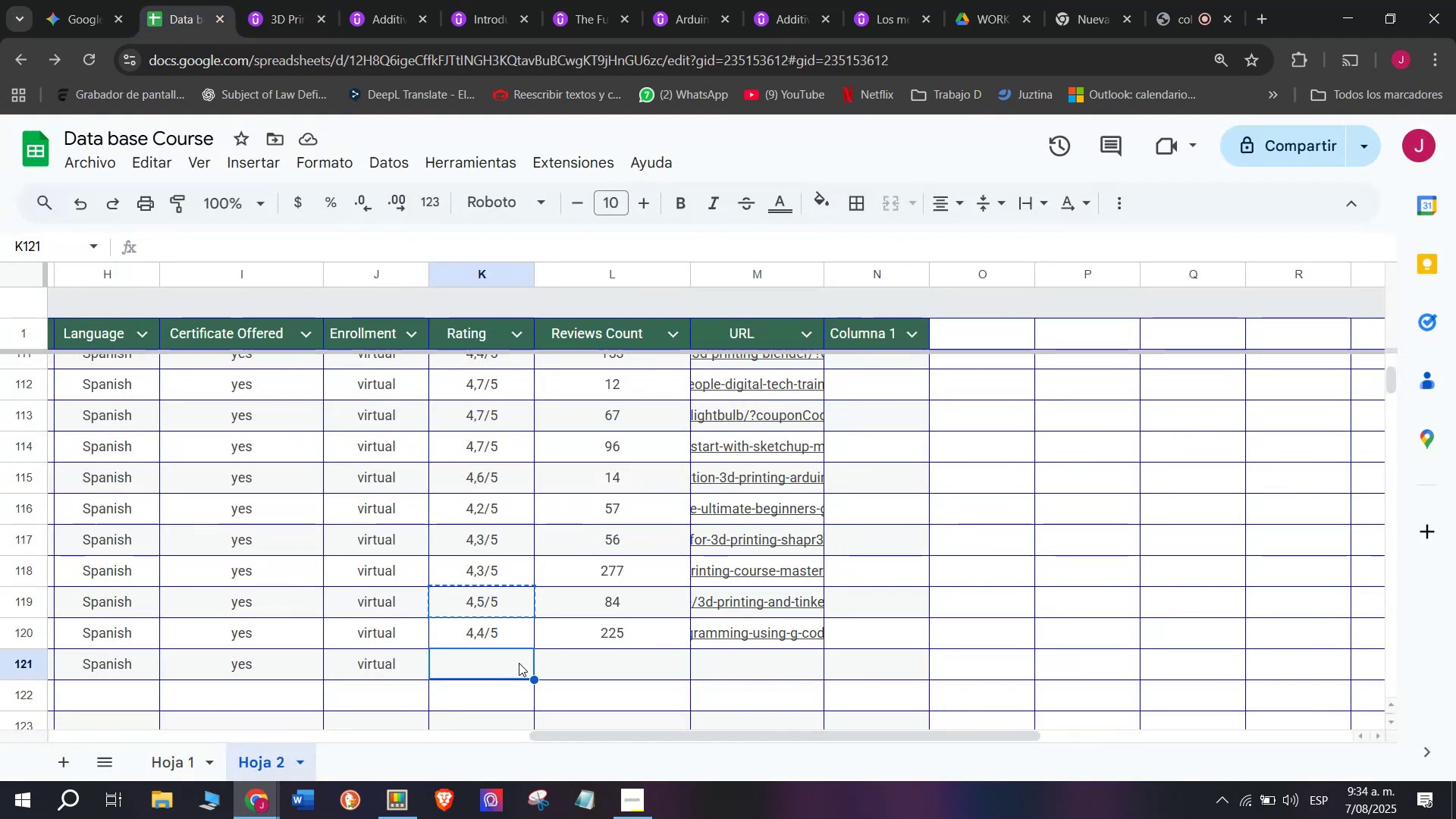 
key(Control+V)
 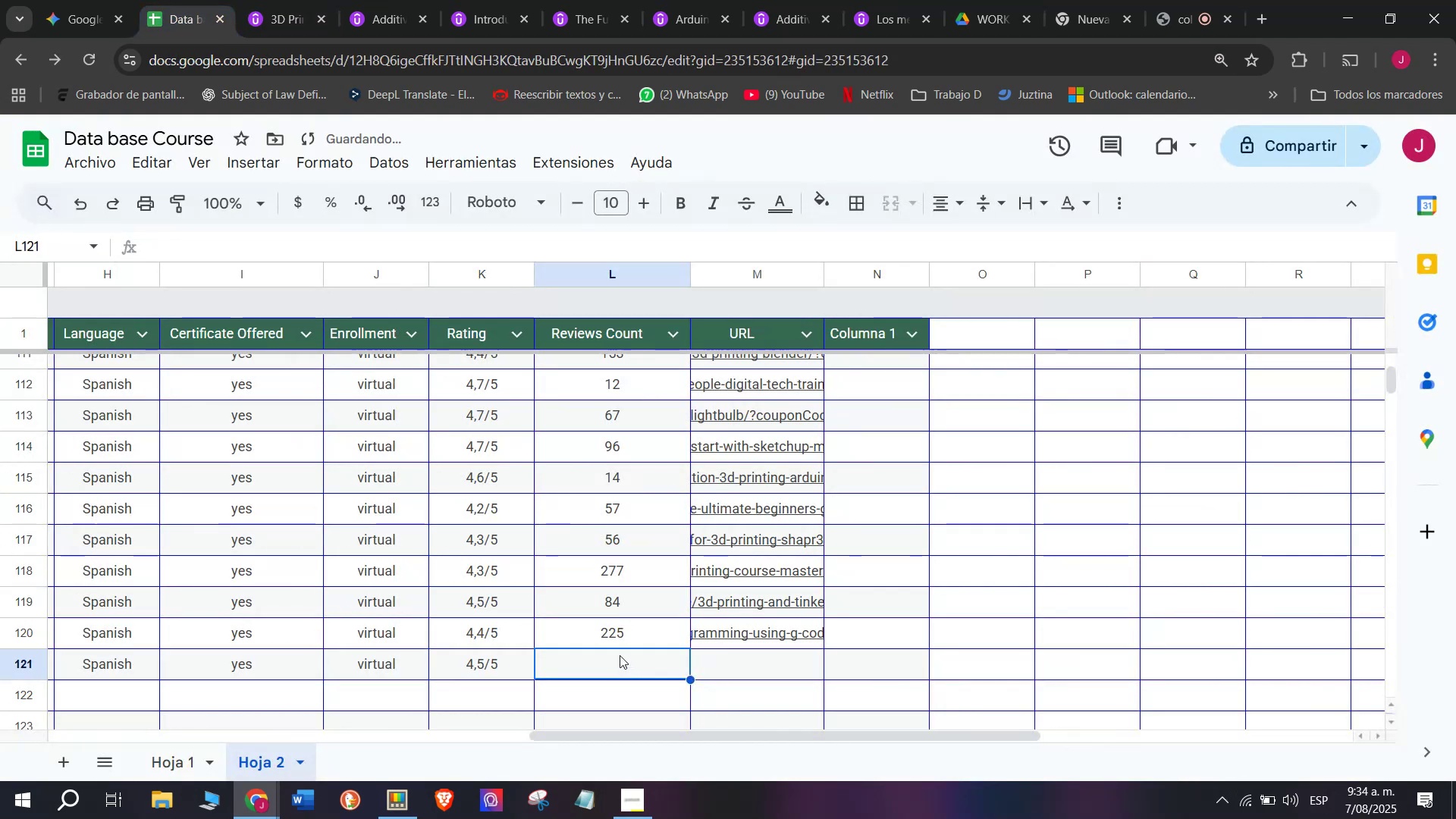 
left_click([267, 0])
 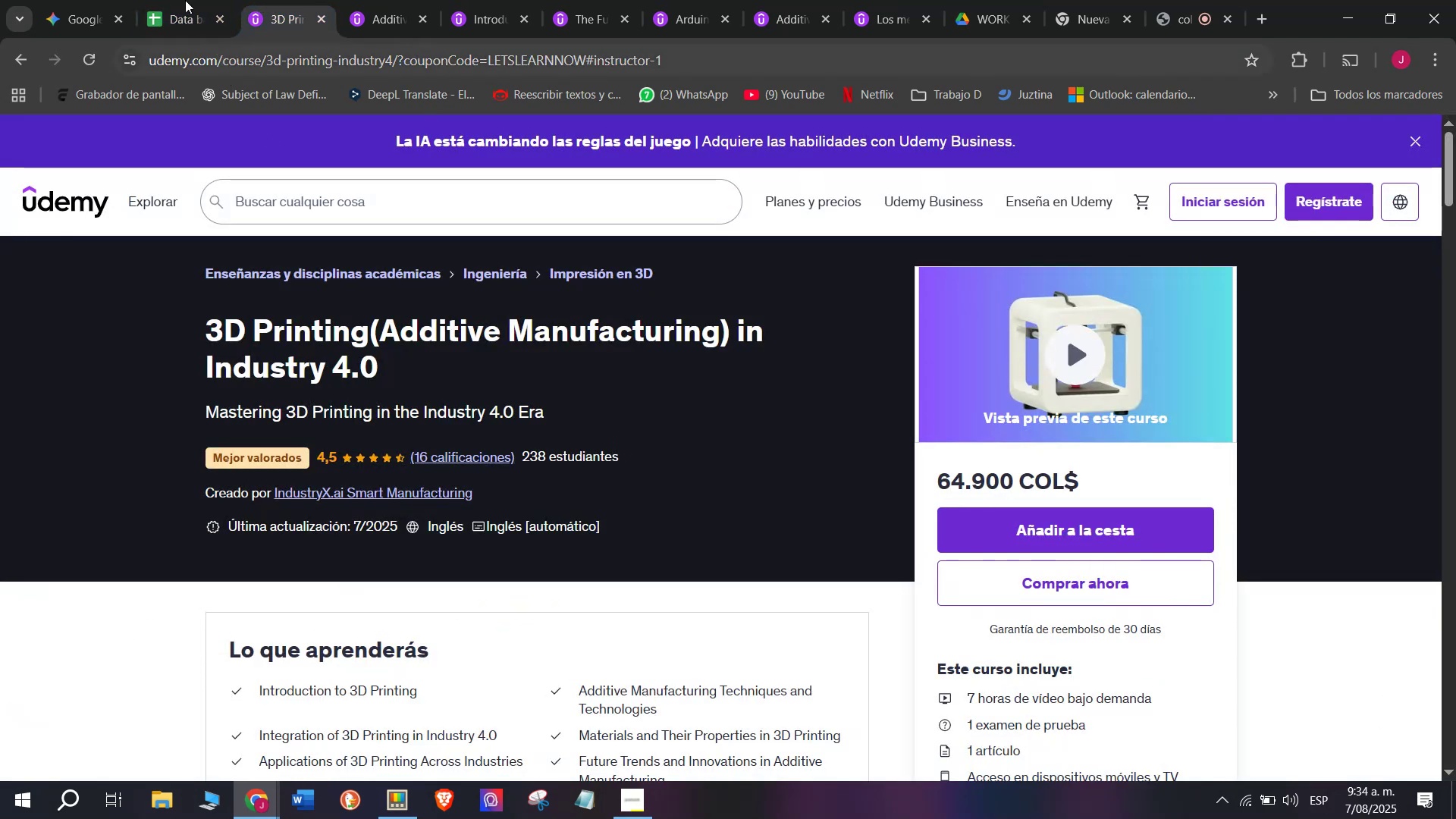 
left_click([197, 0])
 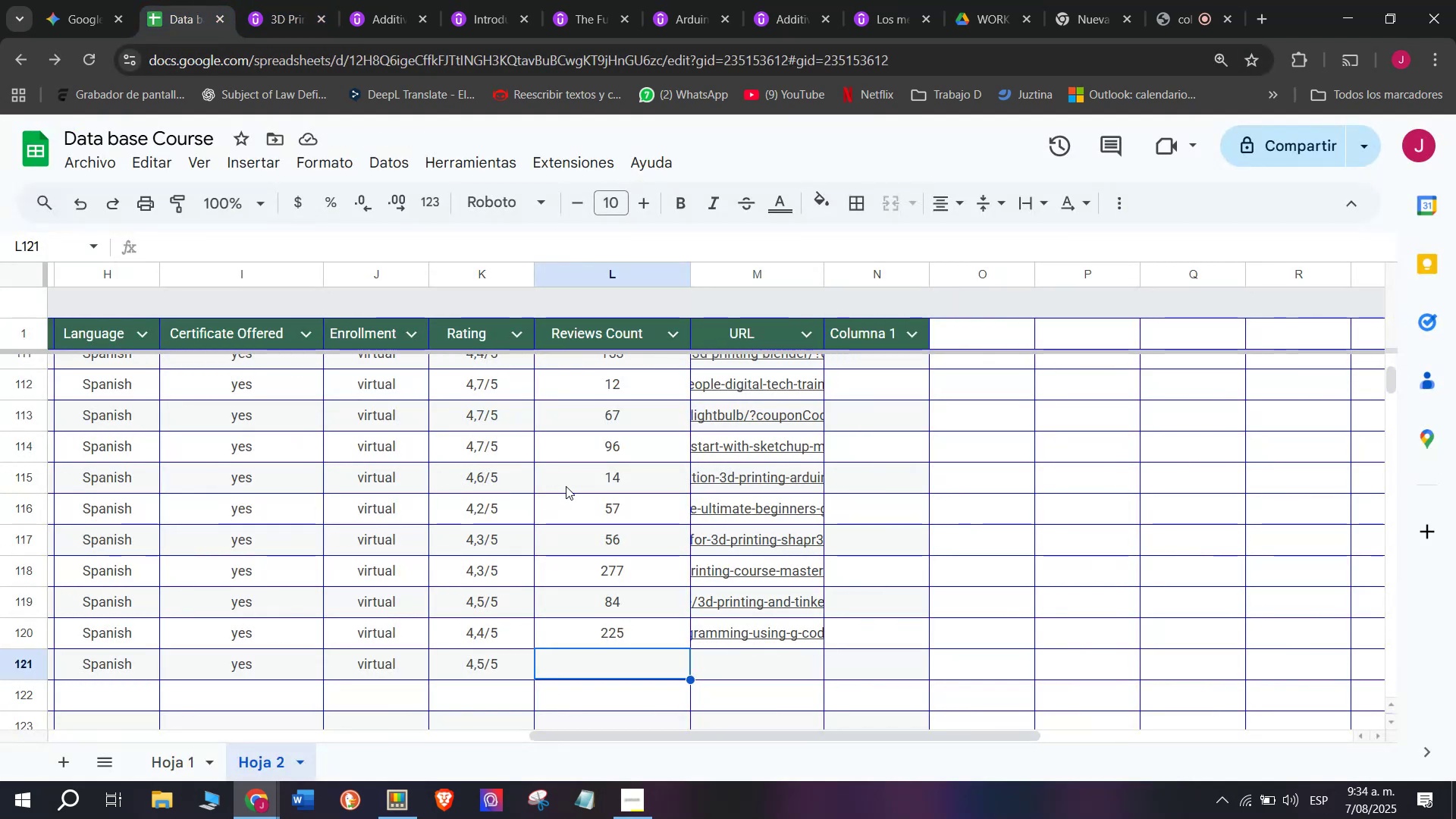 
type(16)
 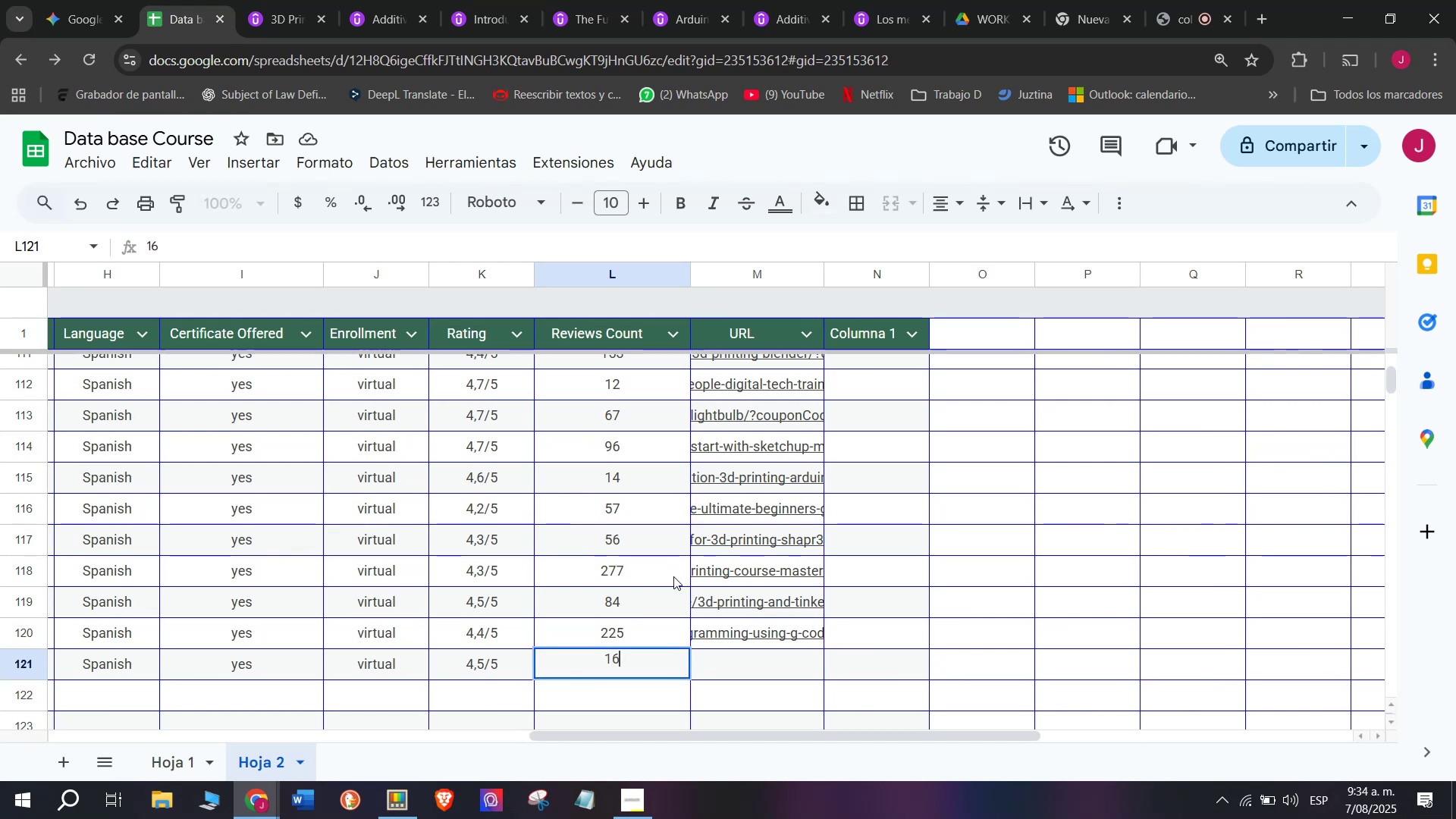 
left_click([752, 676])
 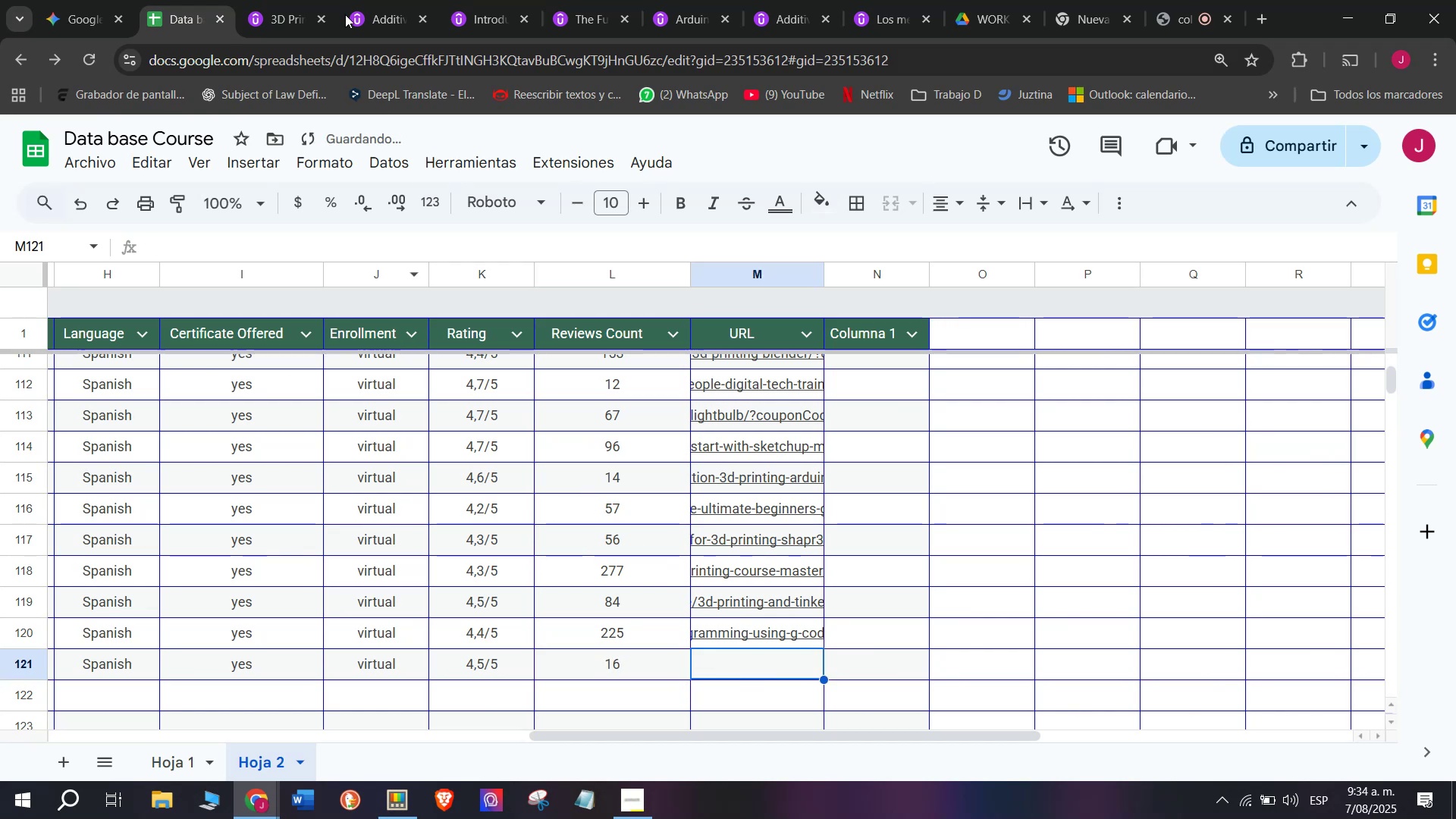 
left_click([299, 0])
 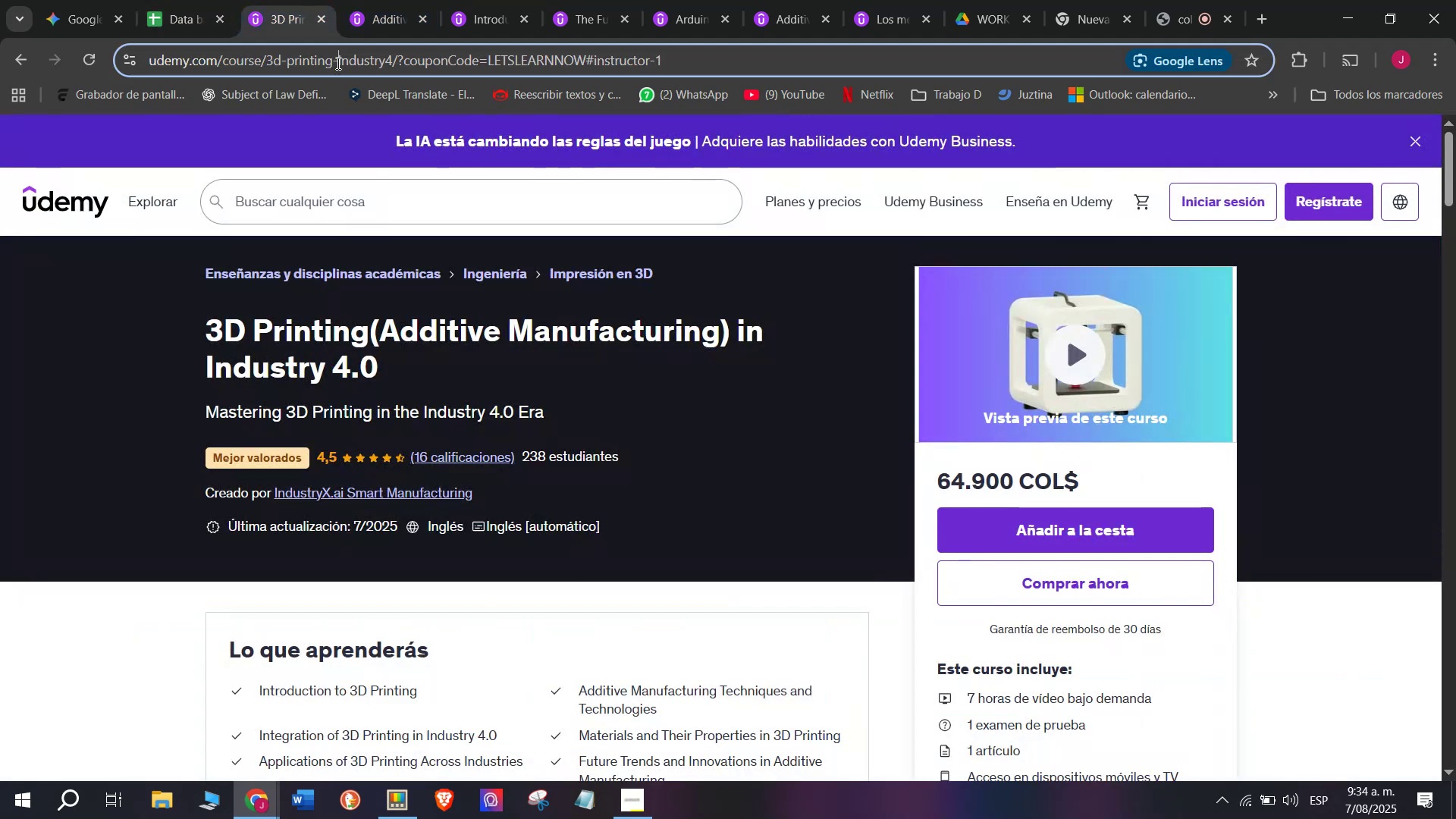 
double_click([337, 63])
 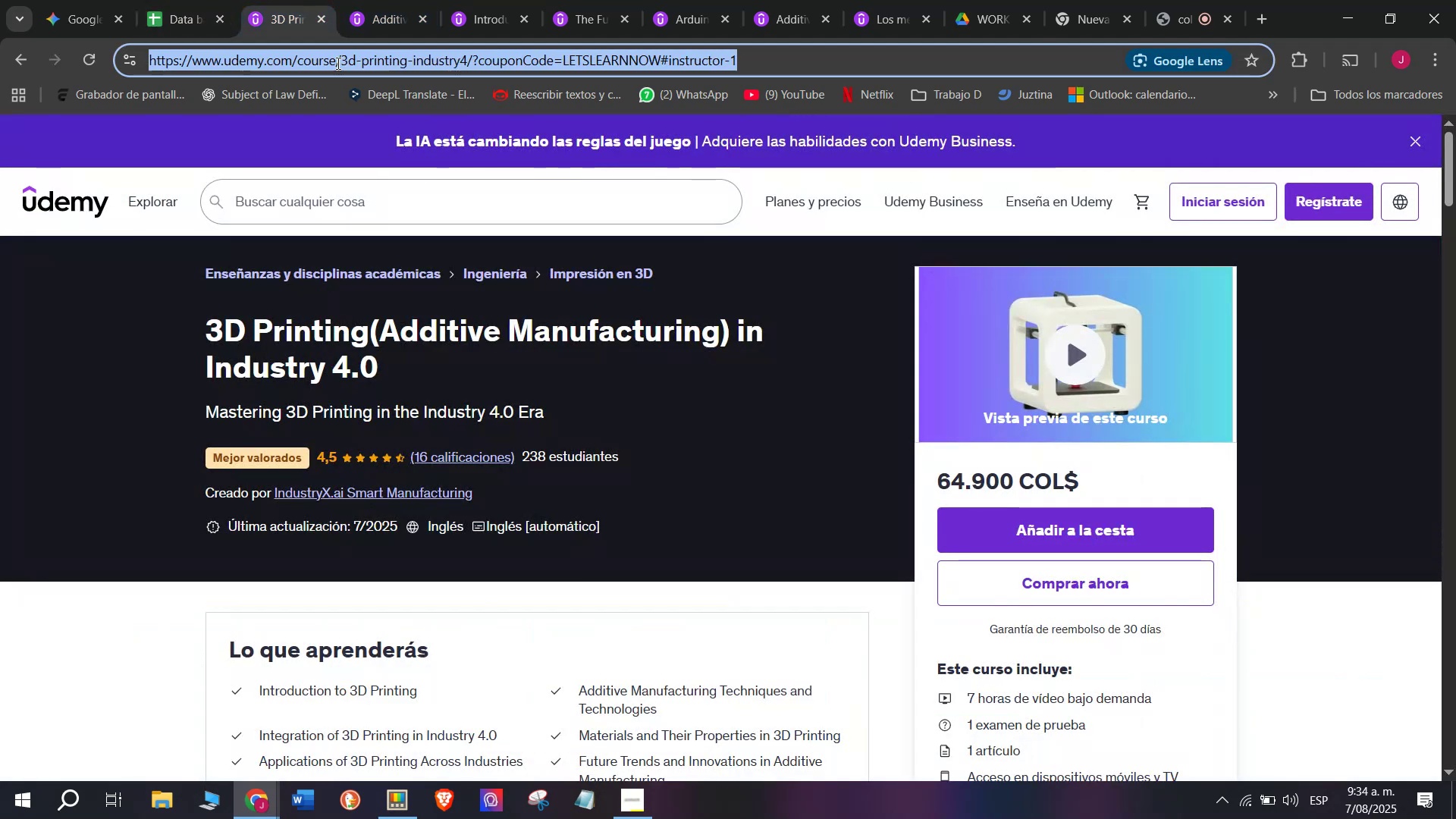 
triple_click([337, 63])
 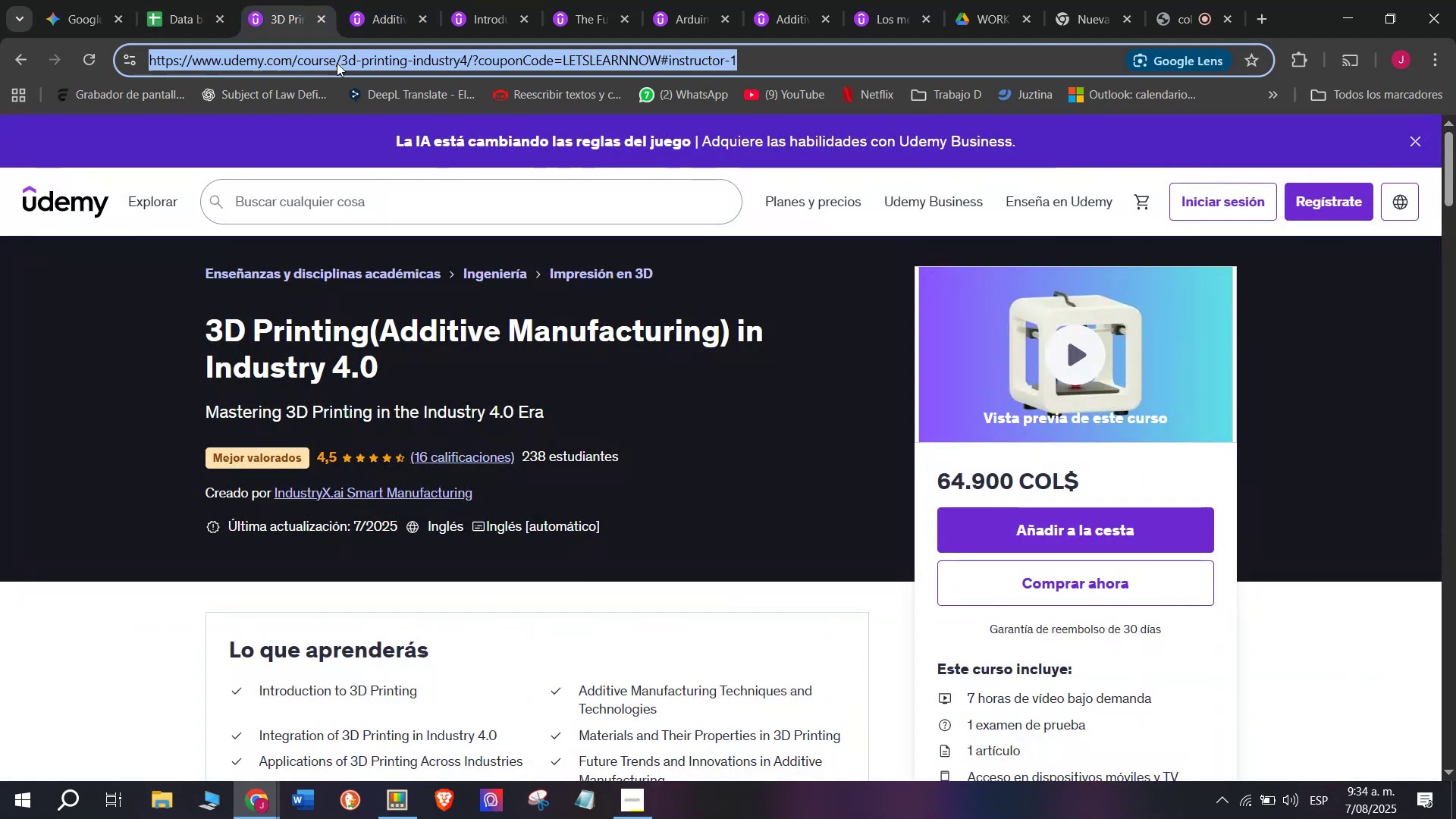 
key(Break)
 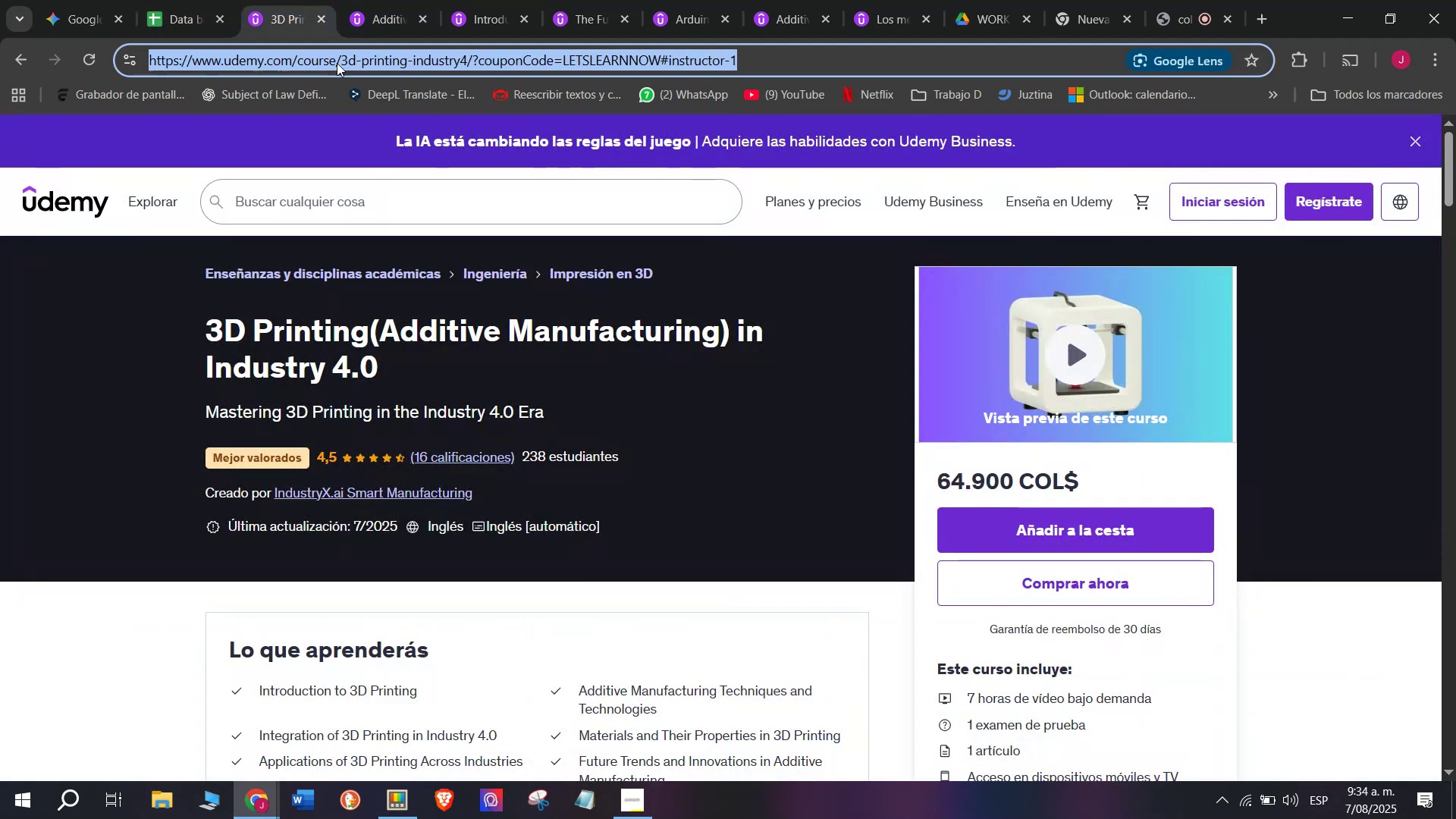 
key(Control+ControlLeft)
 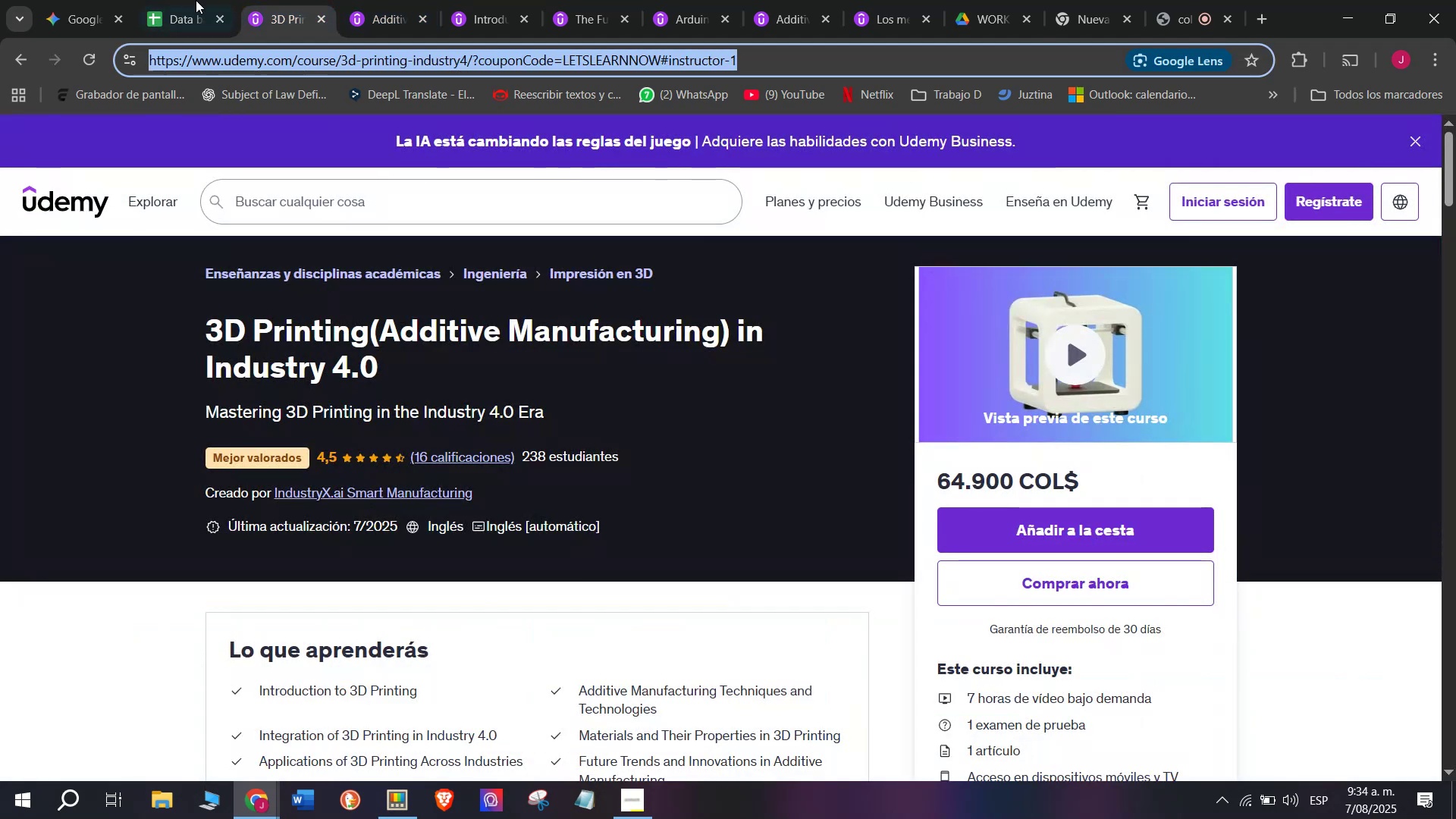 
key(Control+C)
 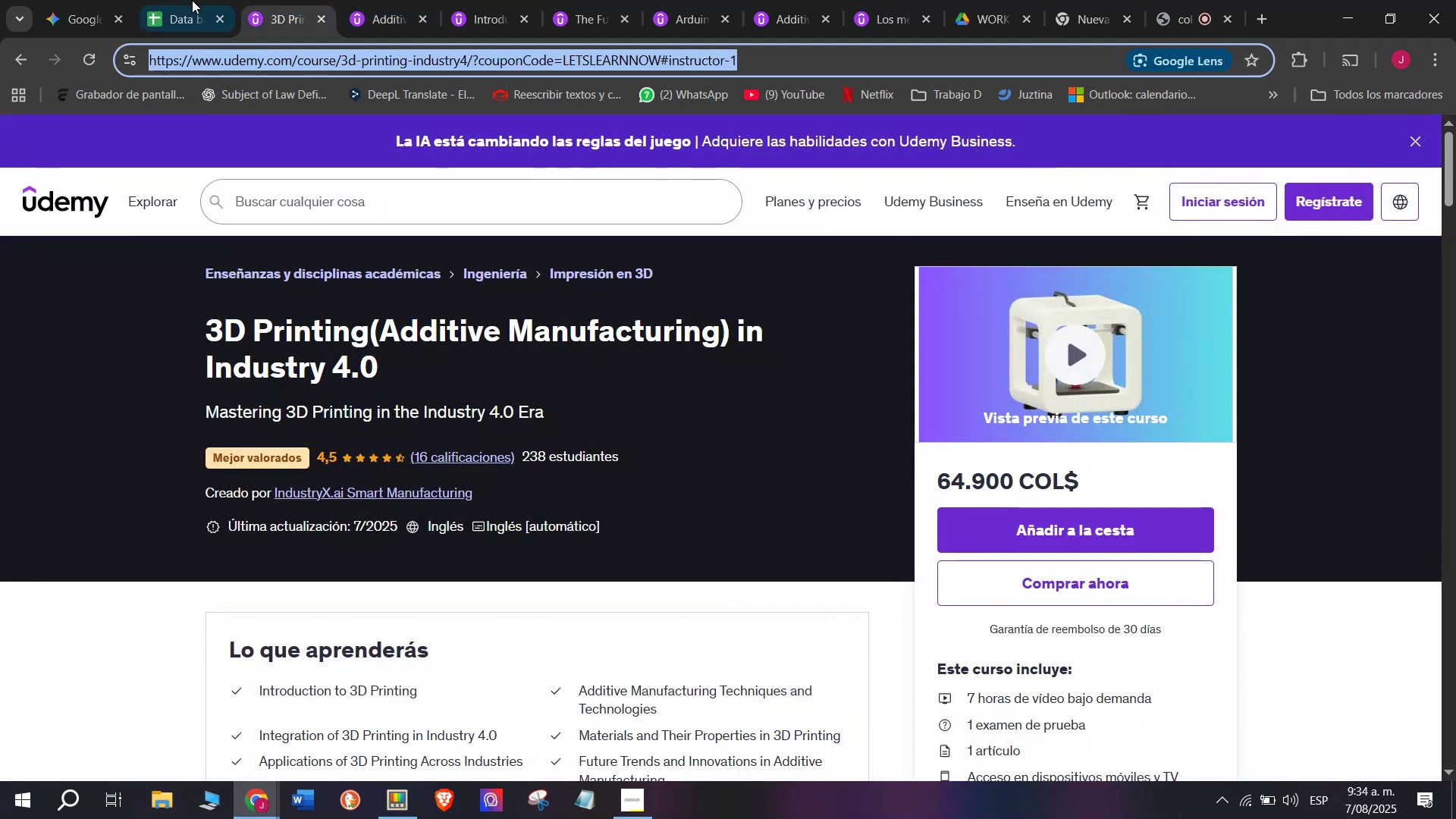 
left_click([191, 0])
 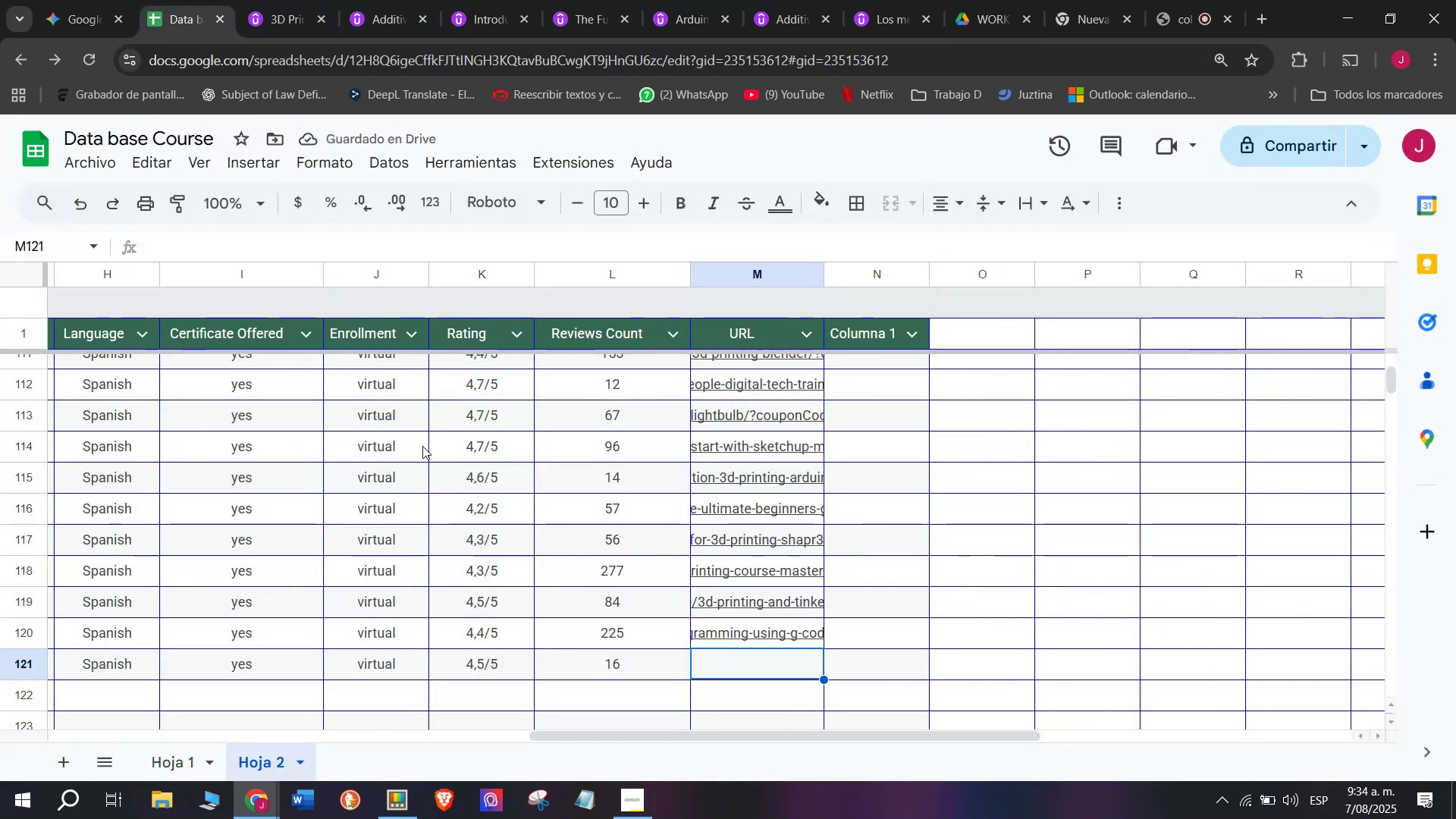 
key(Z)
 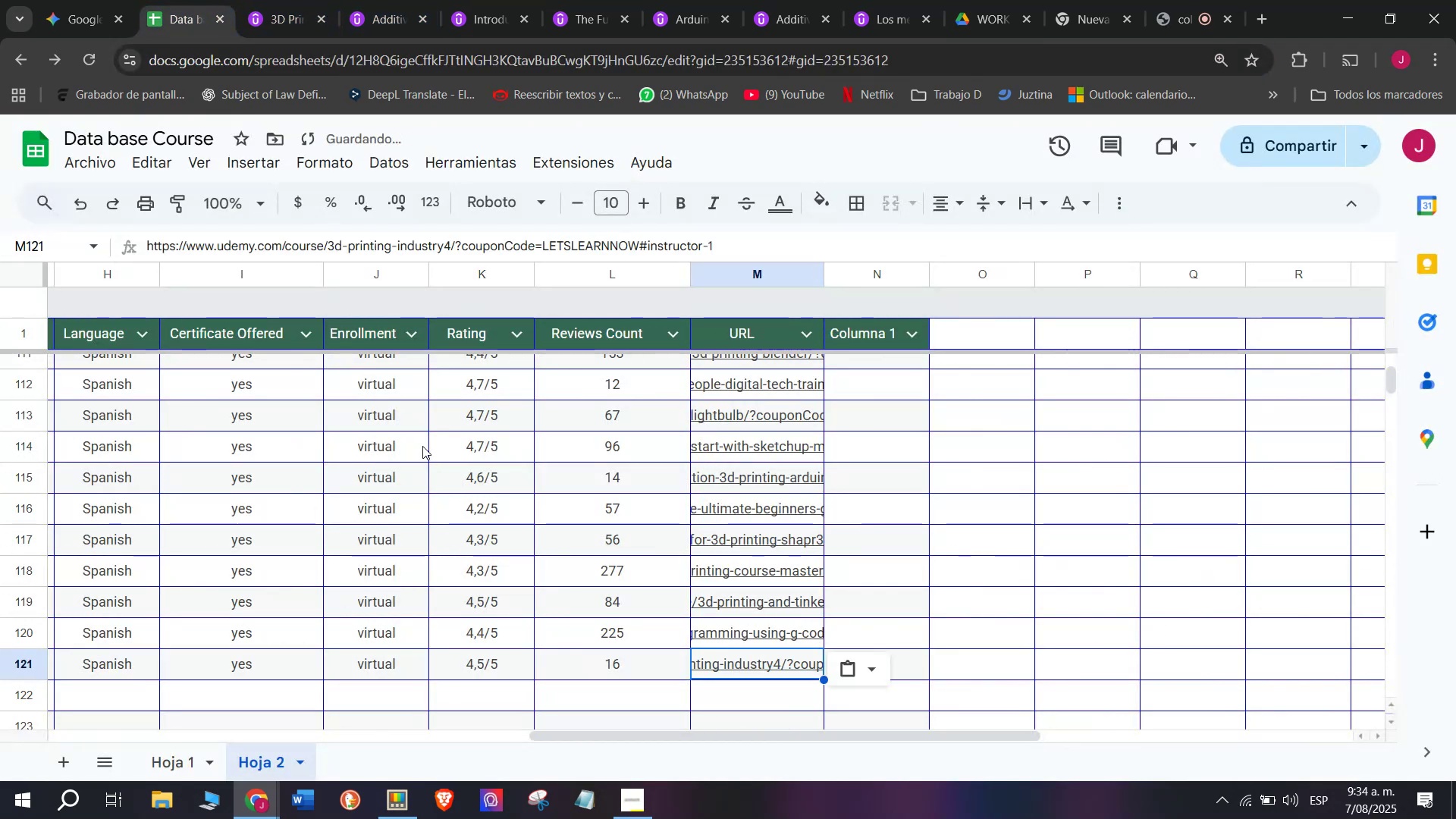 
key(Control+ControlLeft)
 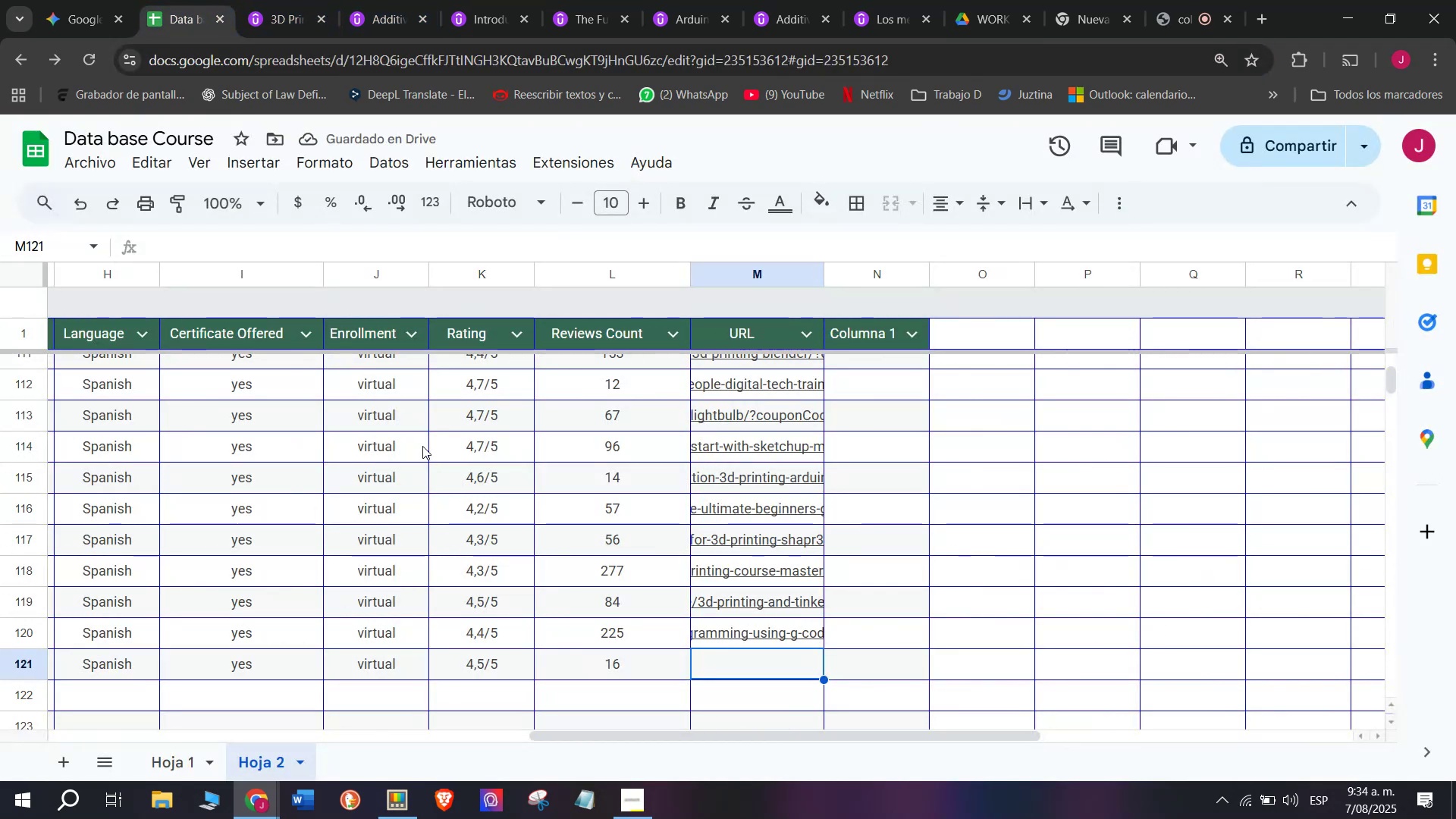 
key(Control+V)
 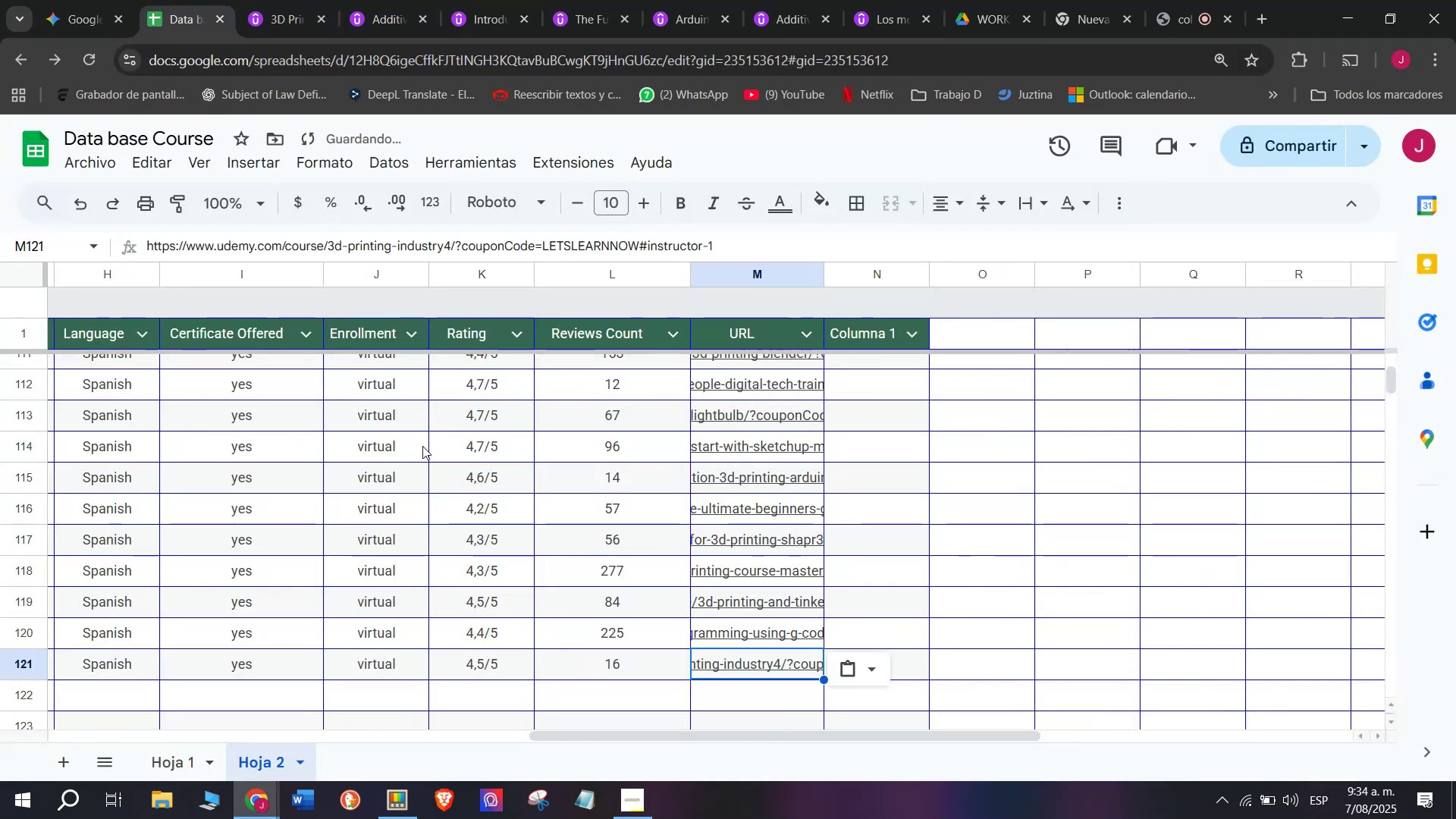 
scroll: coordinate [105, 541], scroll_direction: up, amount: 3.0
 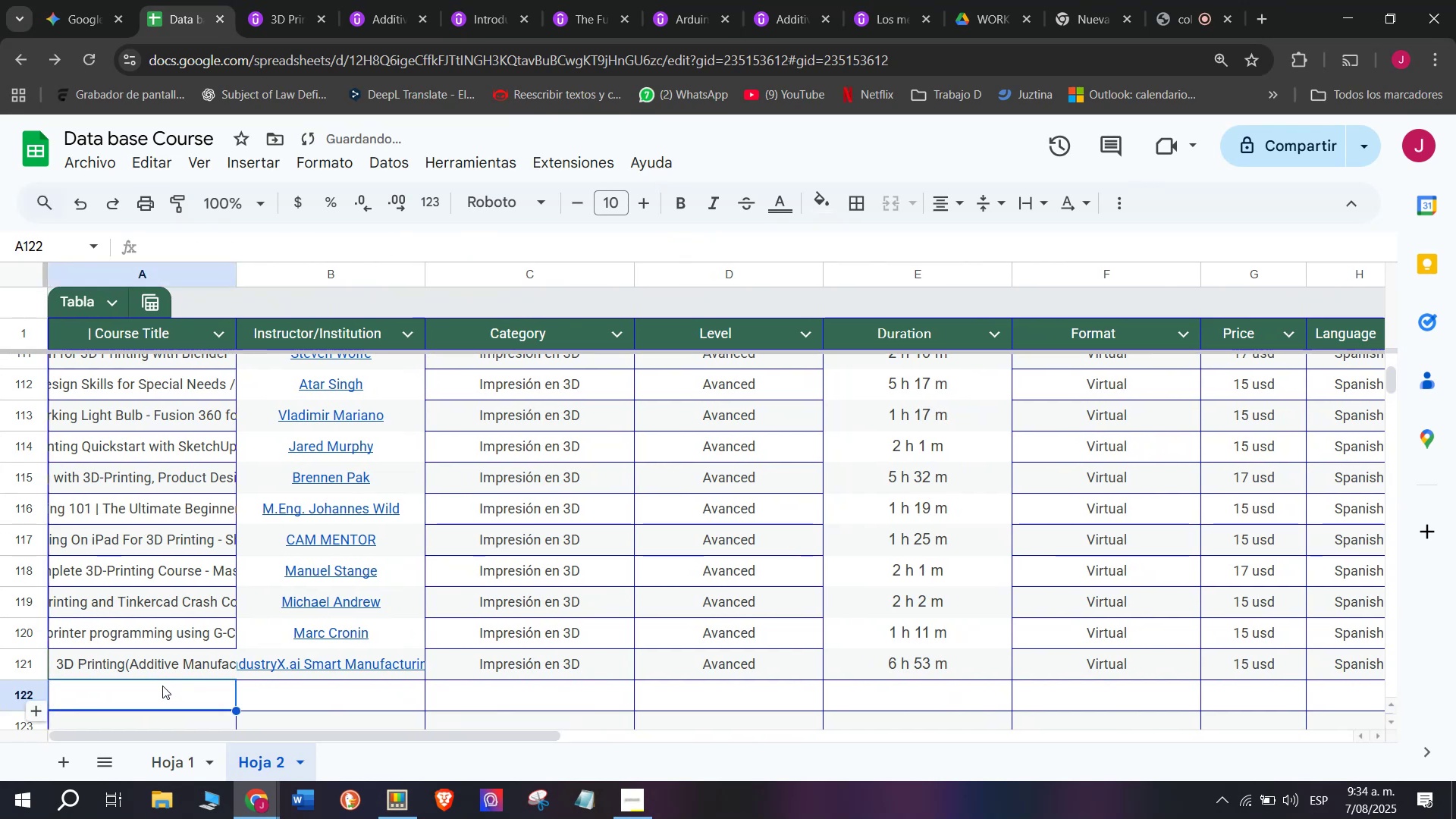 
scroll: coordinate [124, 563], scroll_direction: down, amount: 1.0
 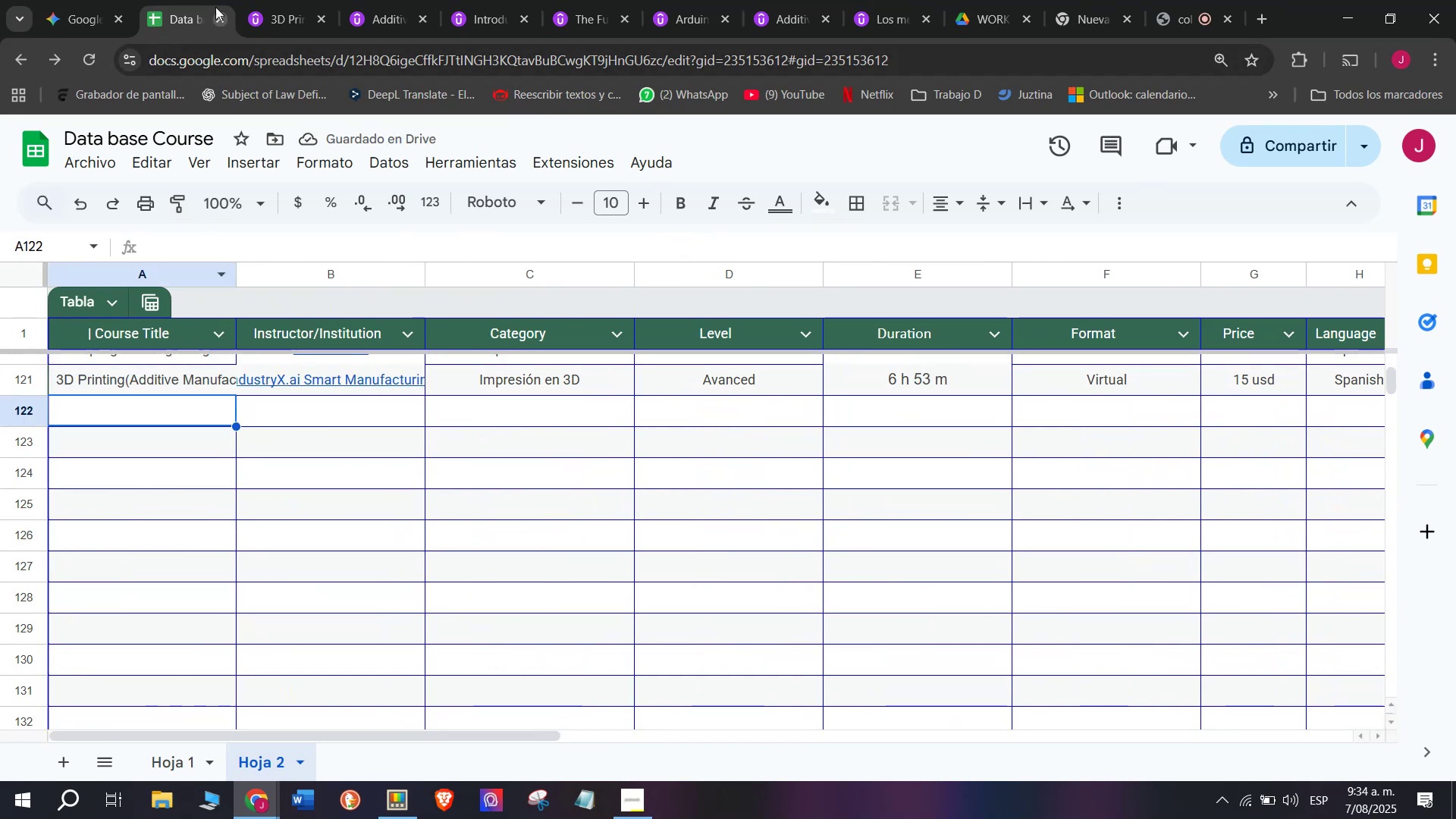 
left_click([275, 0])
 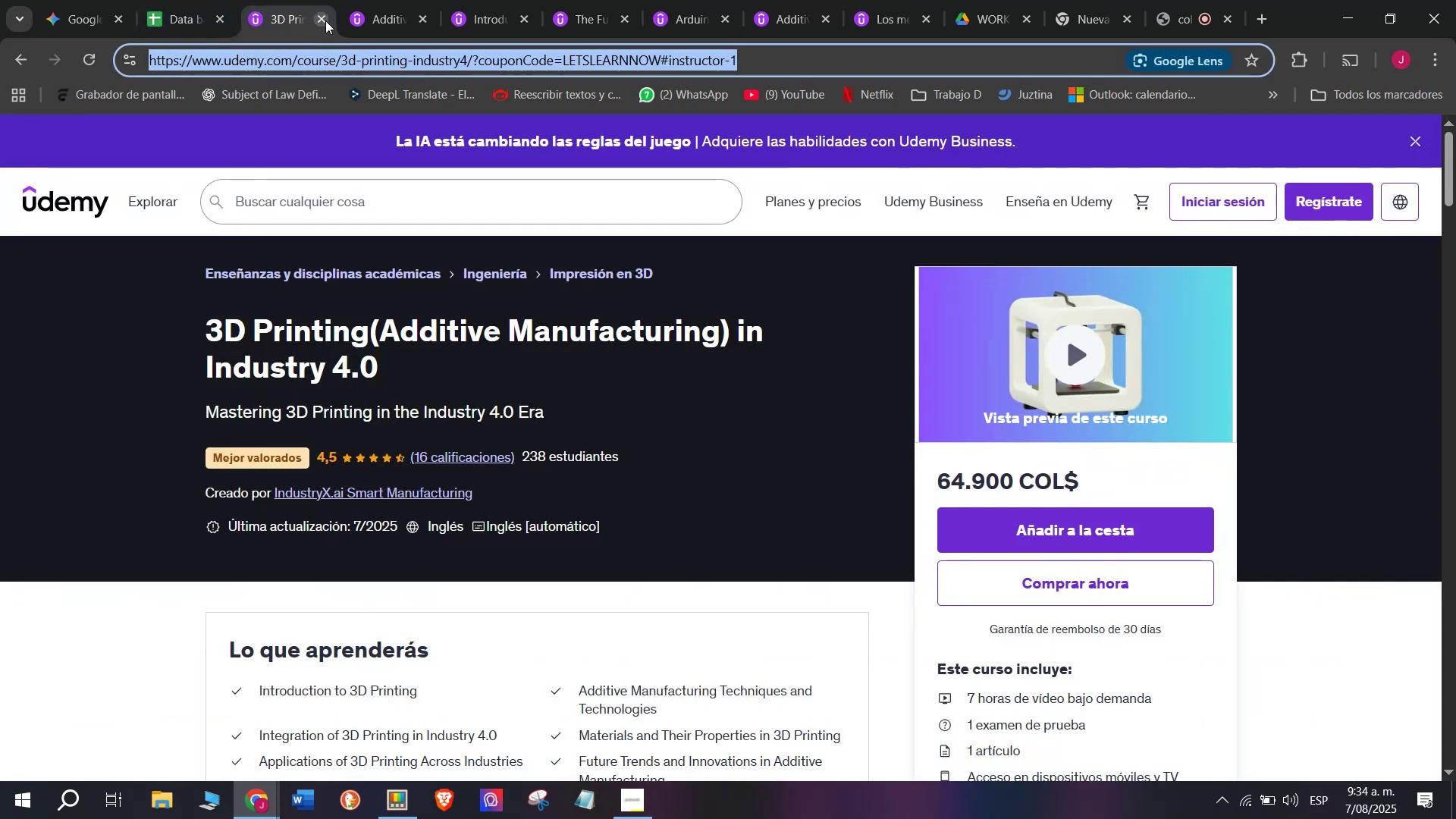 
left_click([326, 22])
 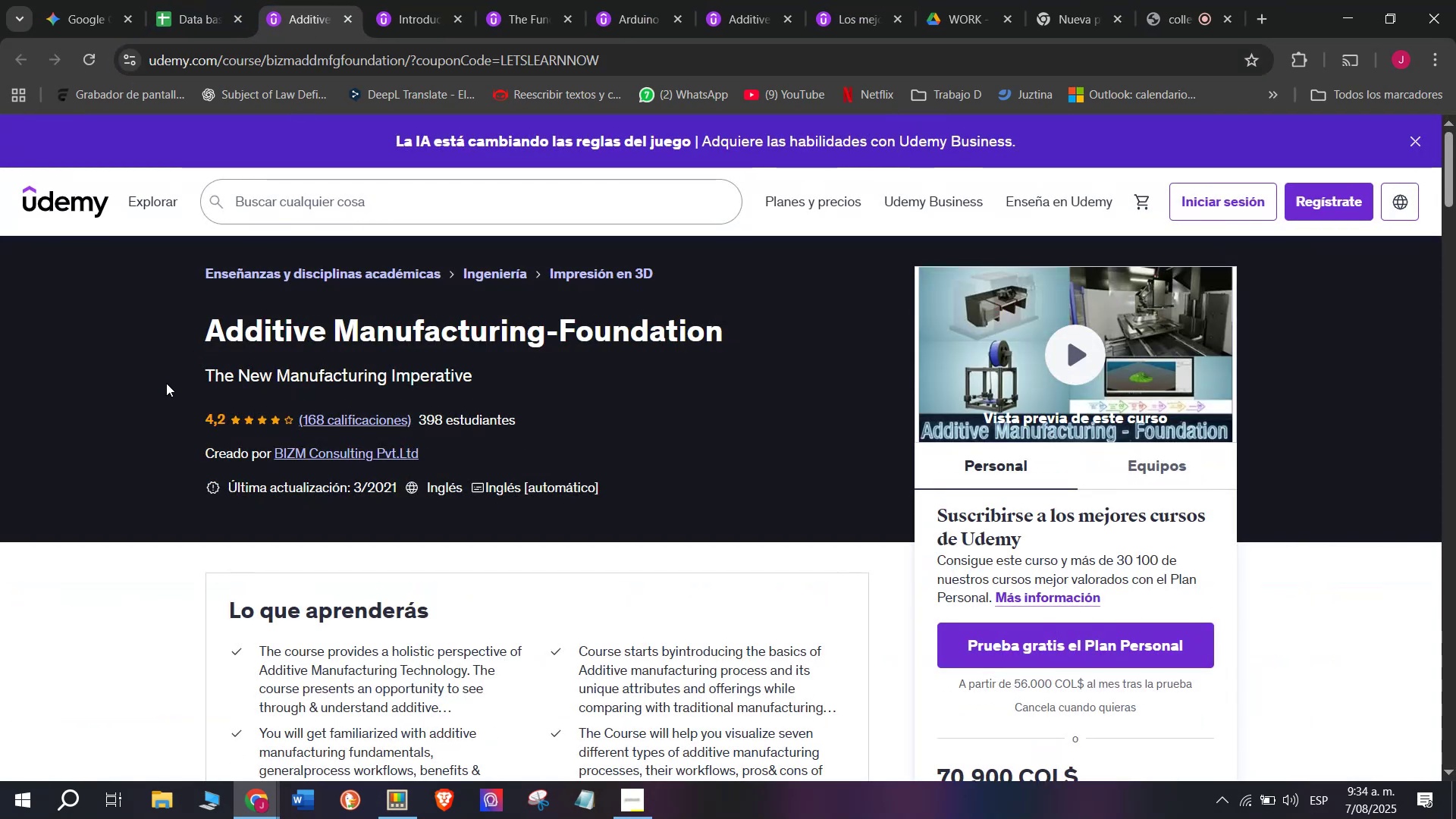 
left_click_drag(start_coordinate=[182, 339], to_coordinate=[734, 331])
 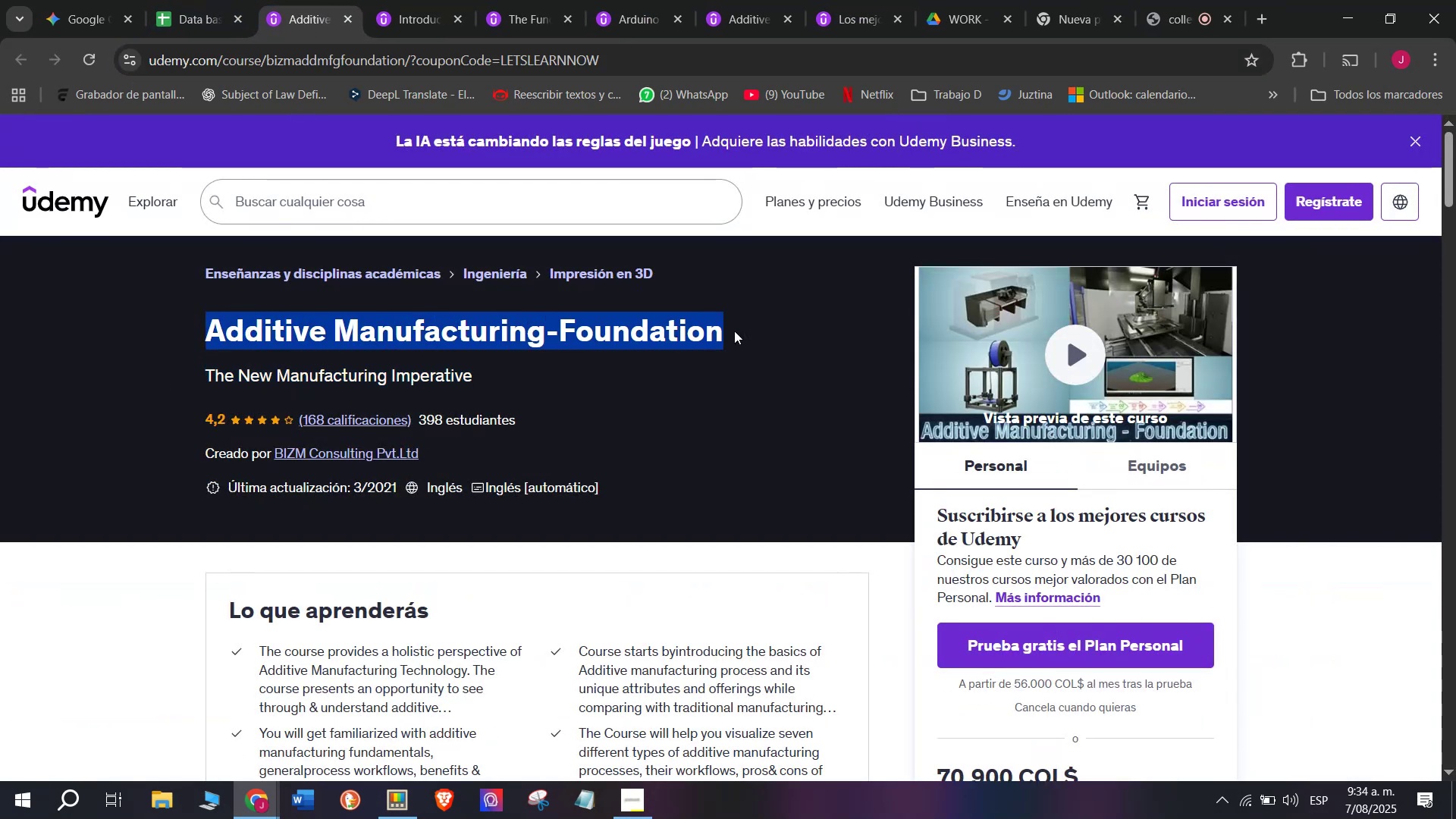 
key(Break)
 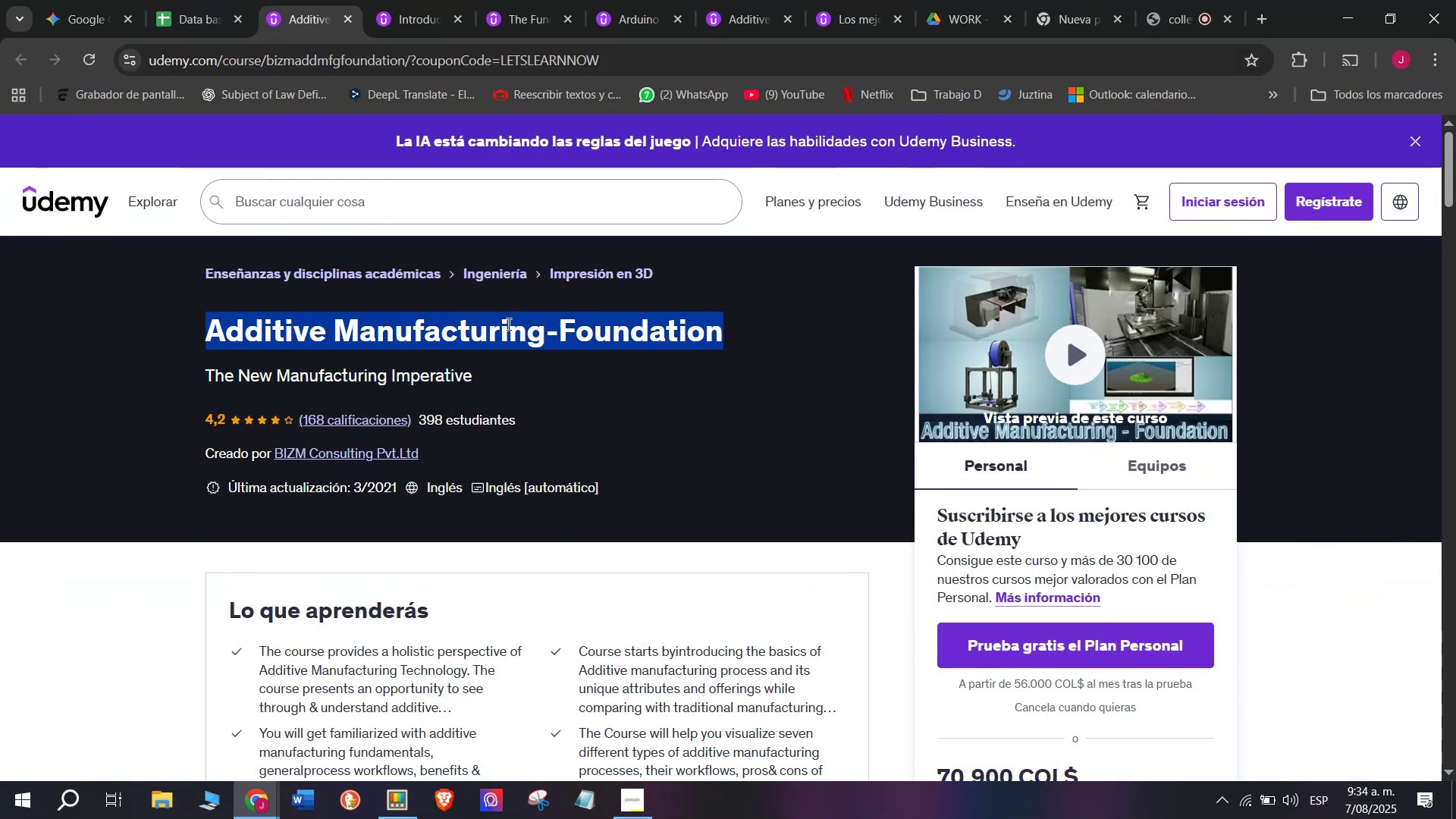 
key(Control+ControlLeft)
 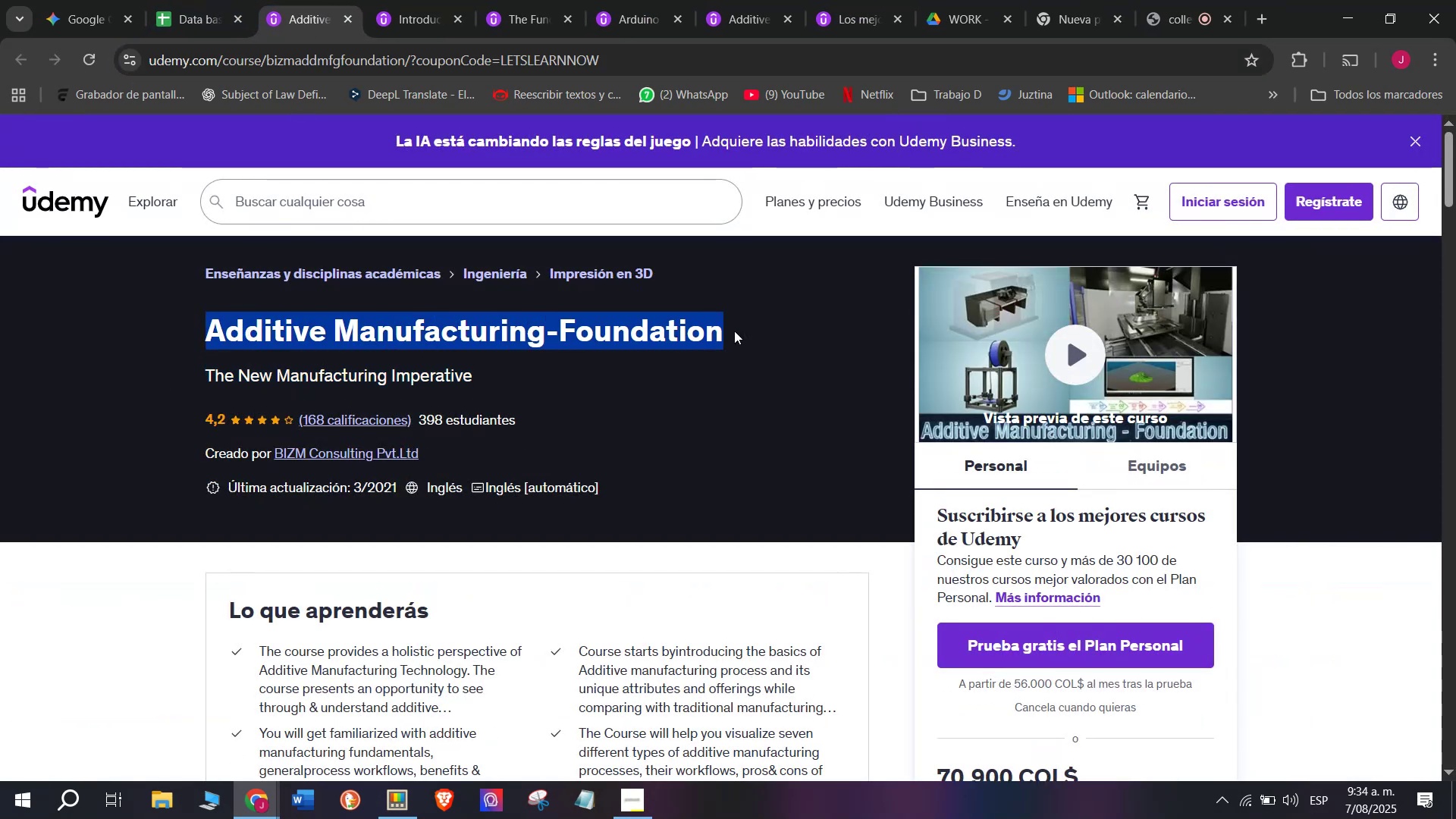 
key(Control+C)
 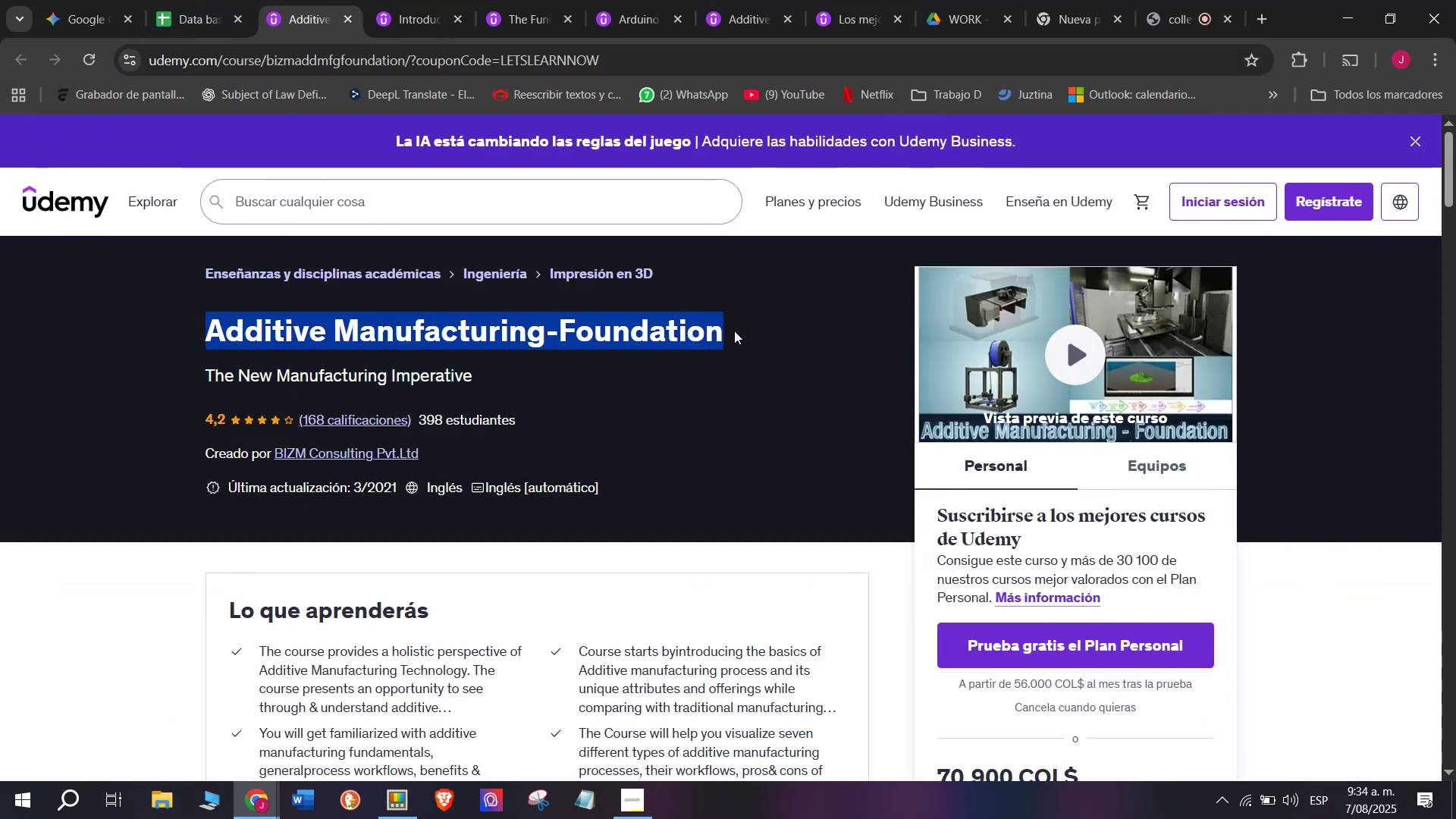 
key(Control+ControlLeft)
 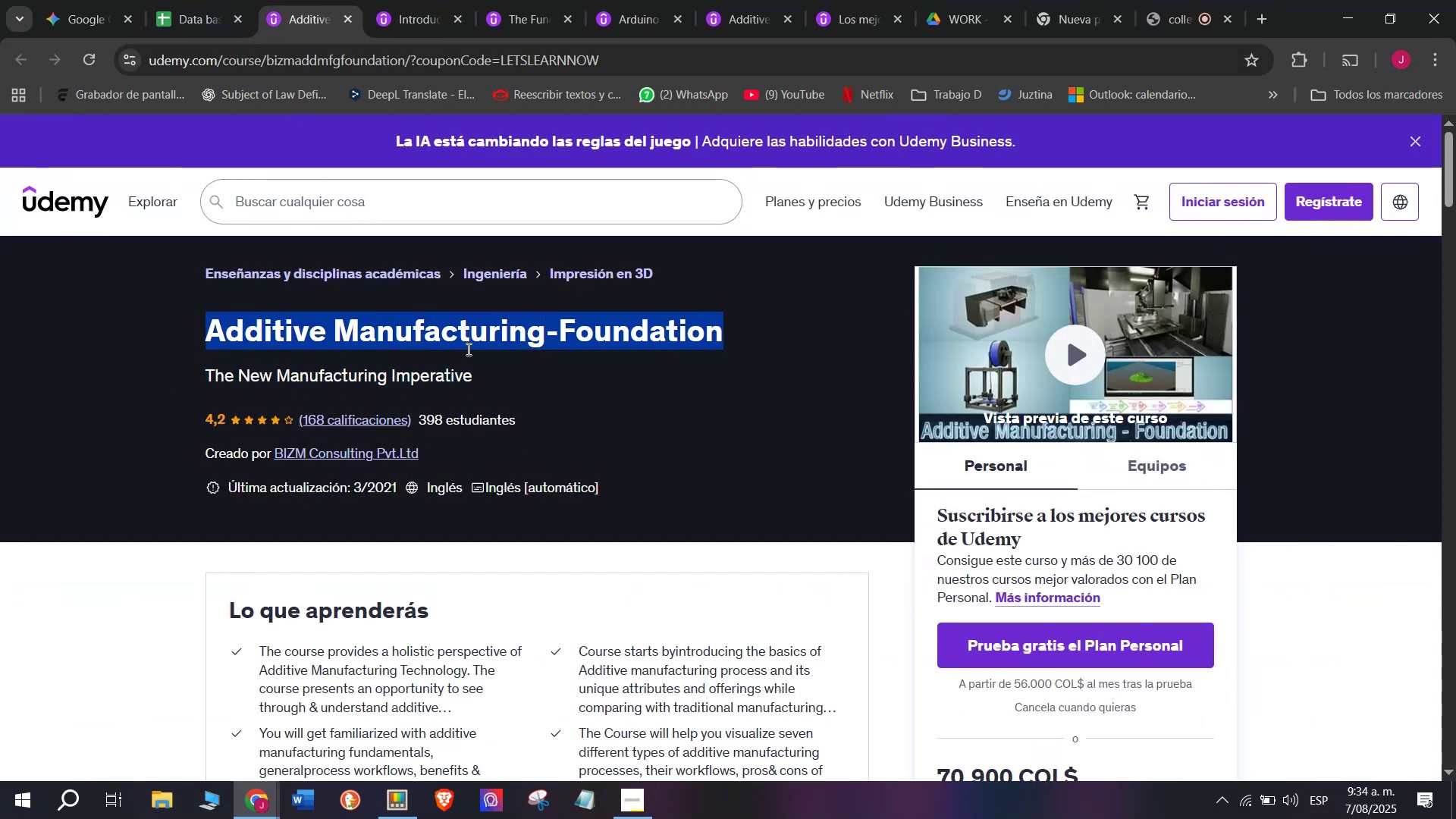 
key(Break)
 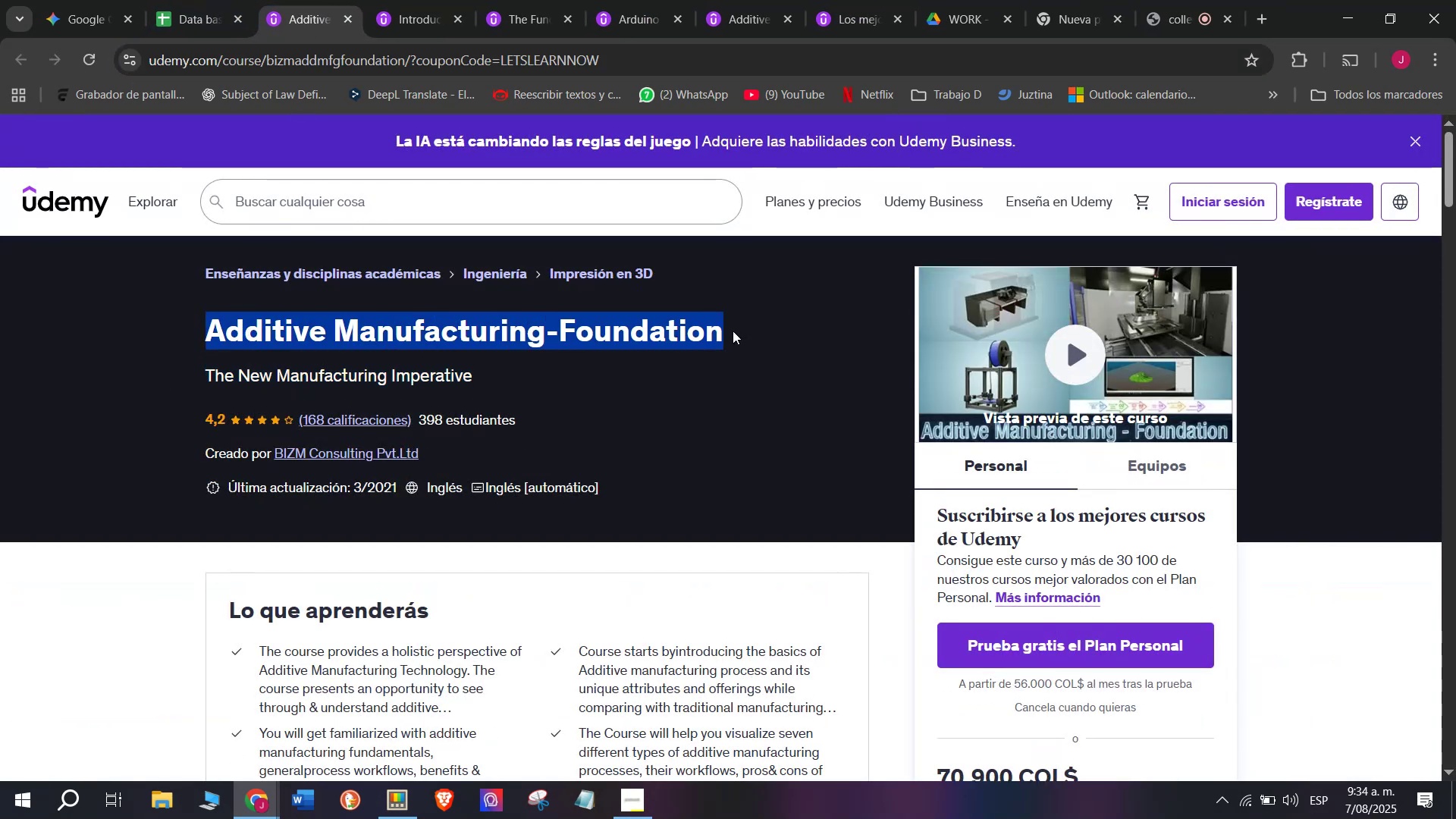 
key(Control+C)
 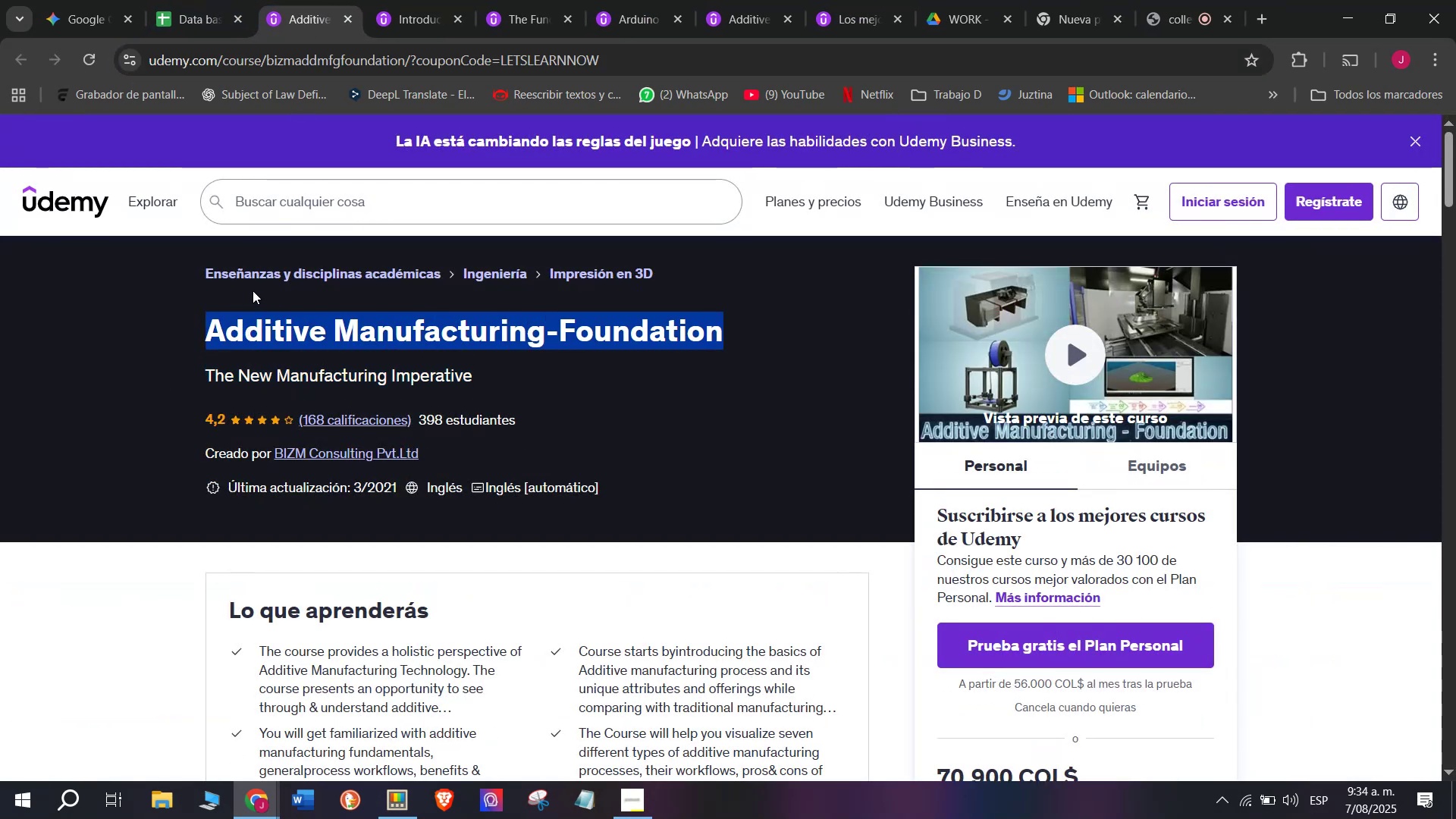 
key(Break)
 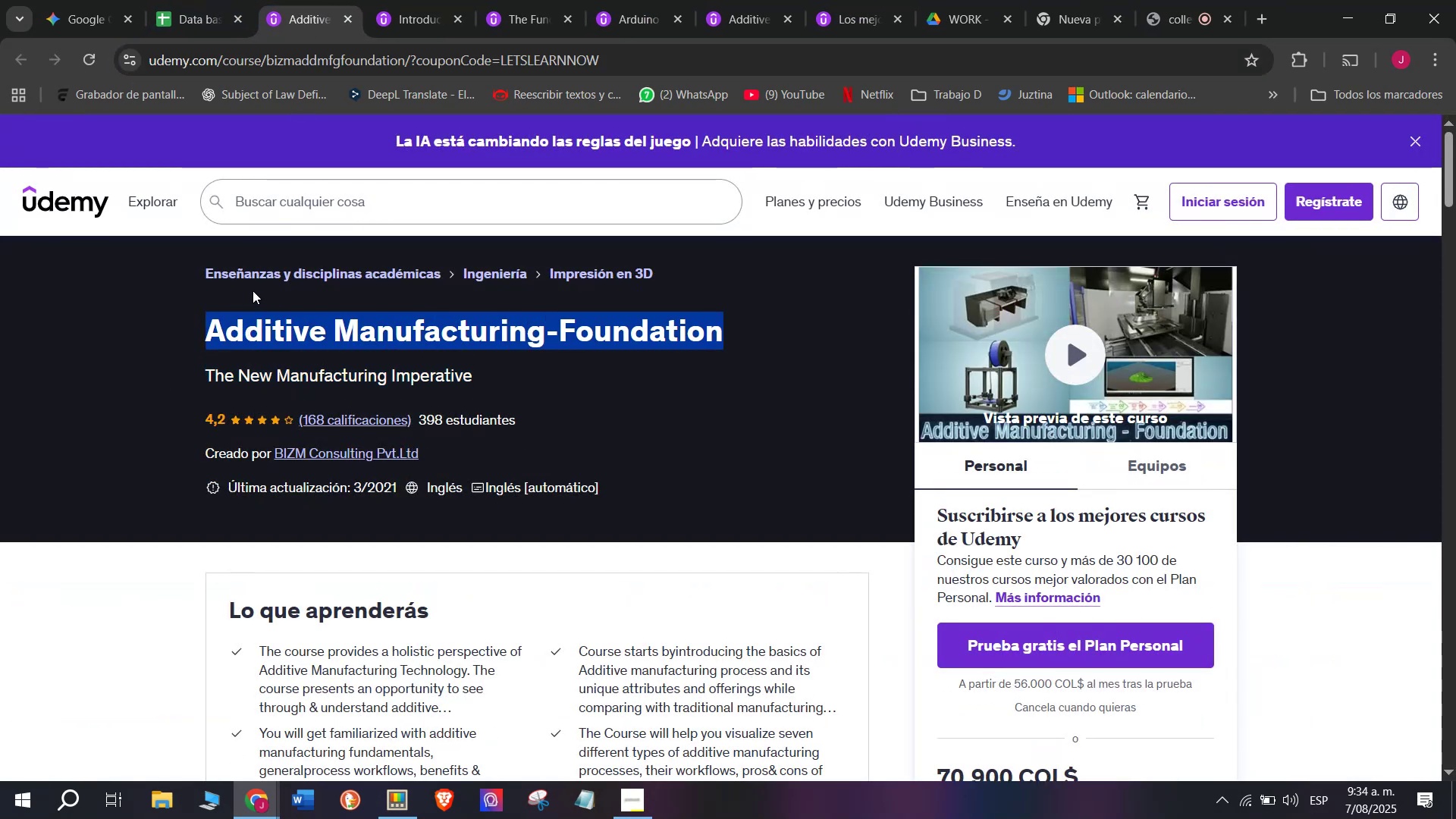 
key(Control+ControlLeft)
 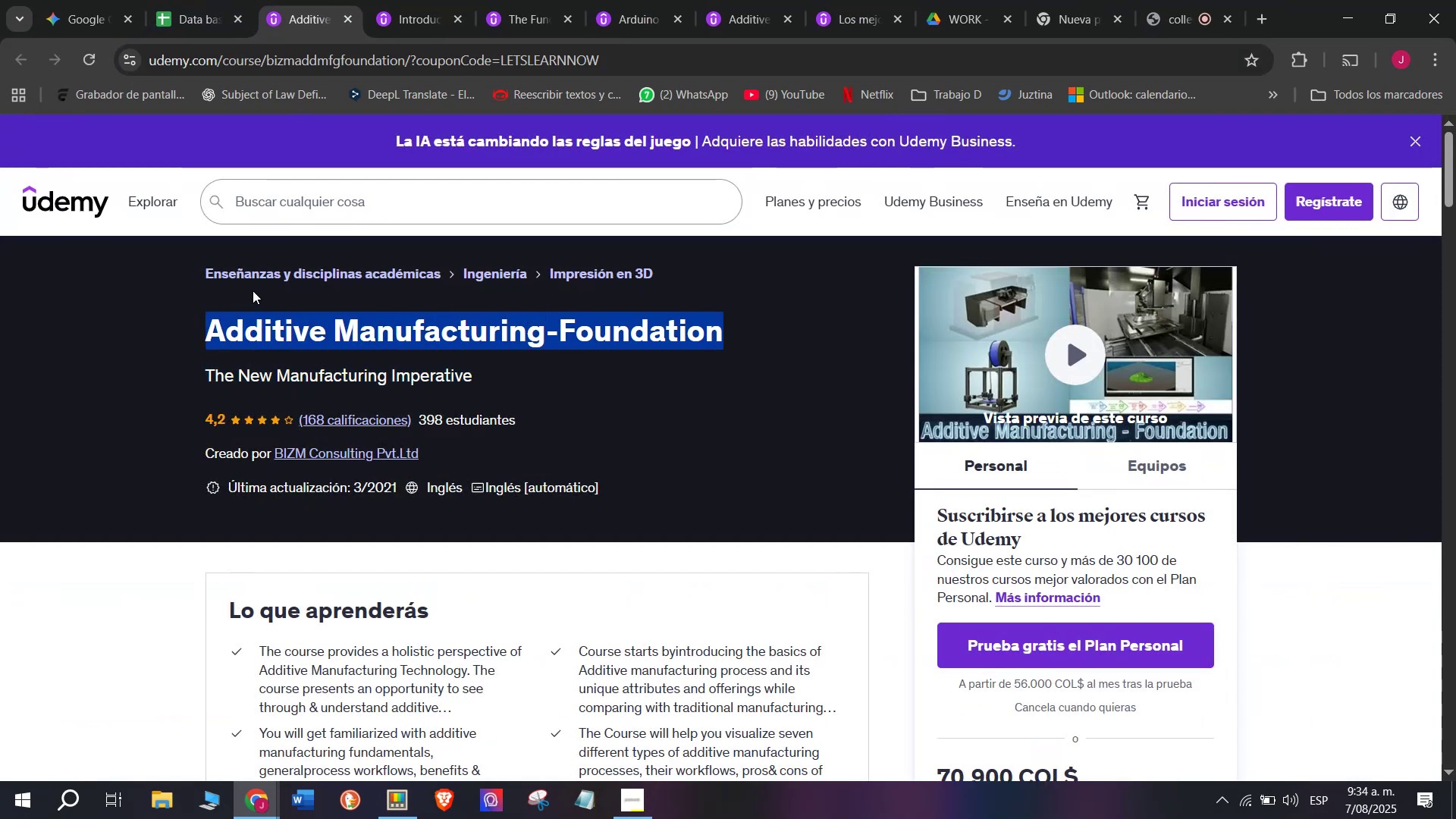 
key(Control+C)
 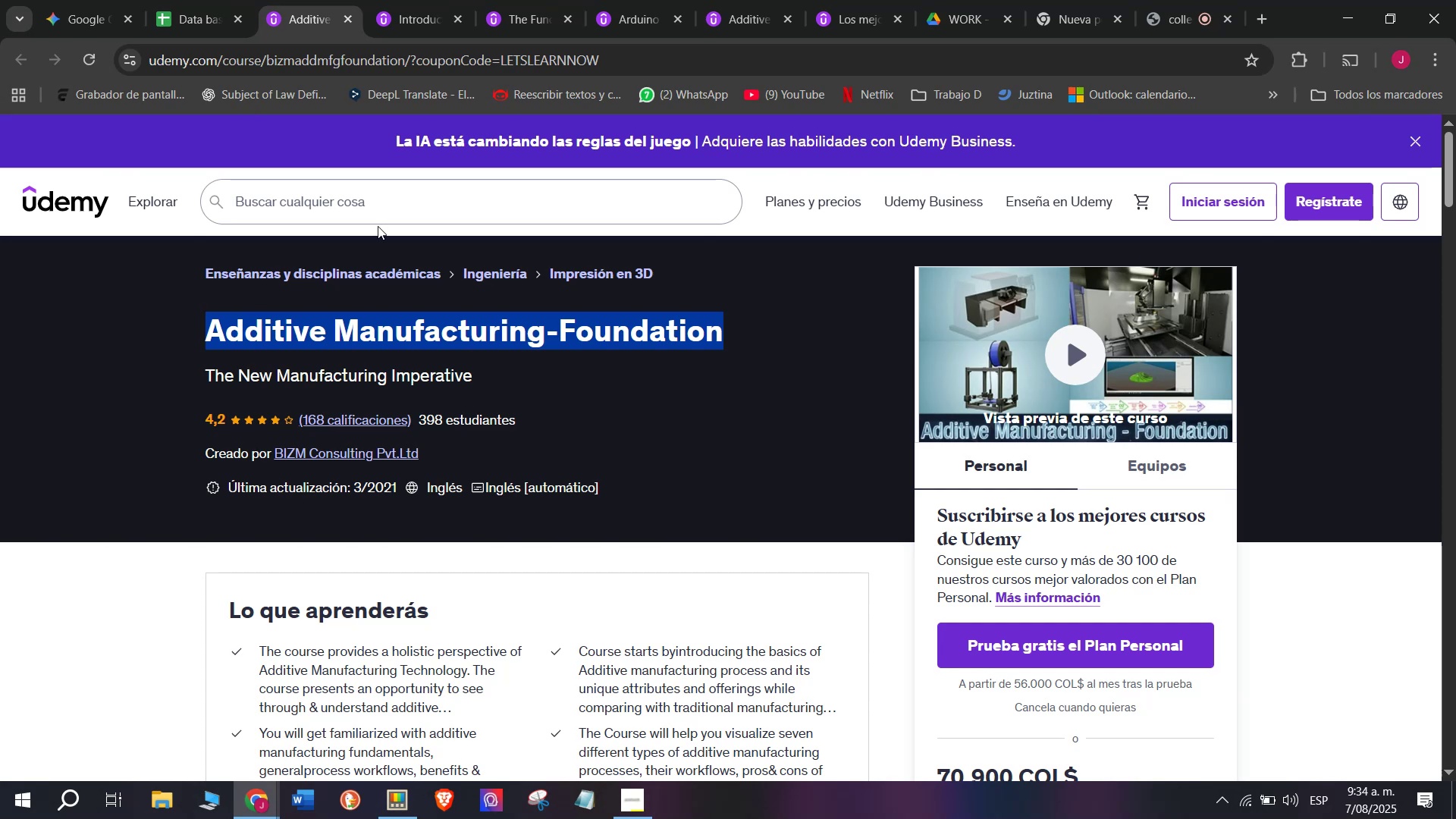 
wait(5.93)
 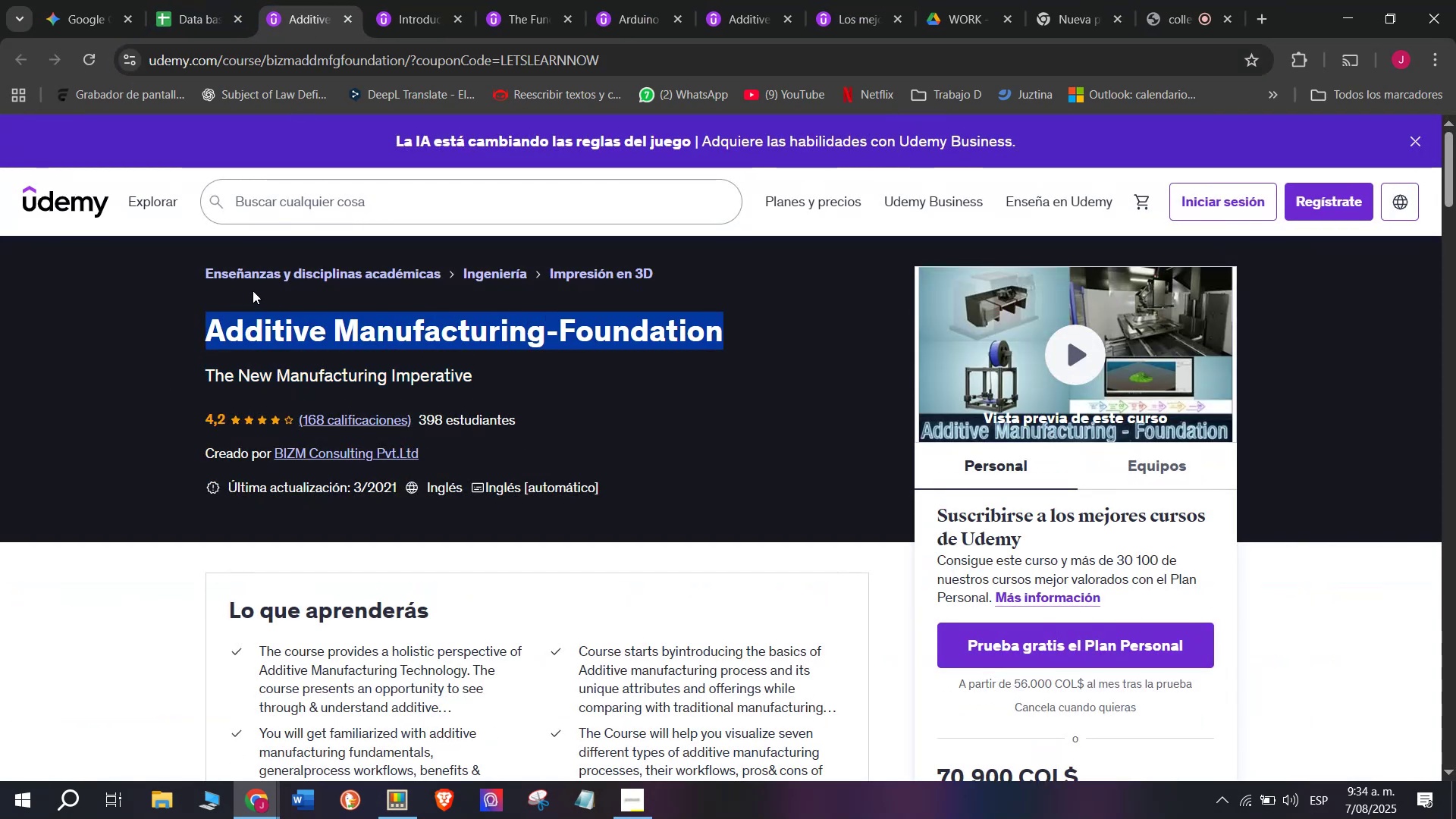 
mouse_move([336, 235])
 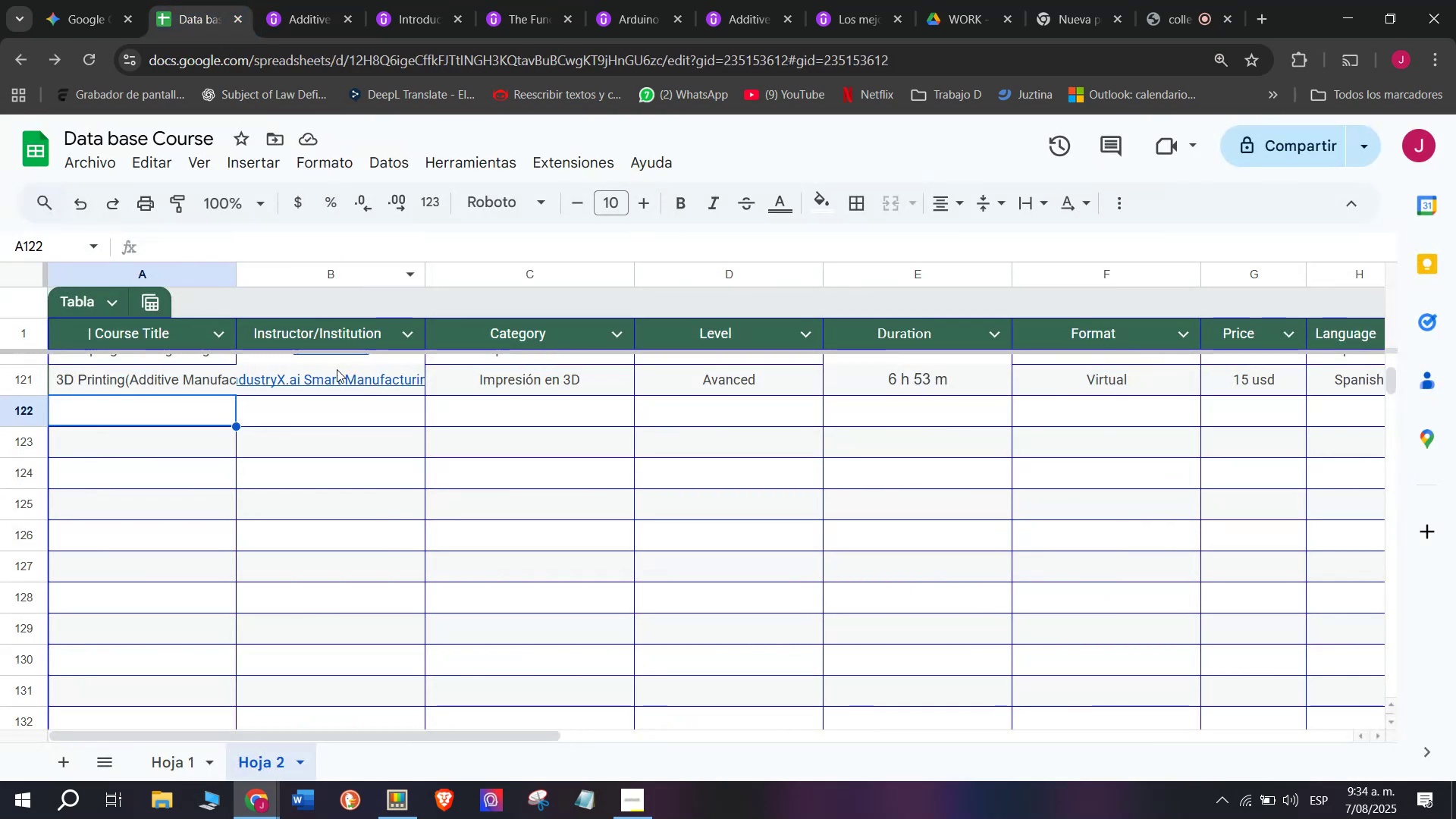 
key(Z)
 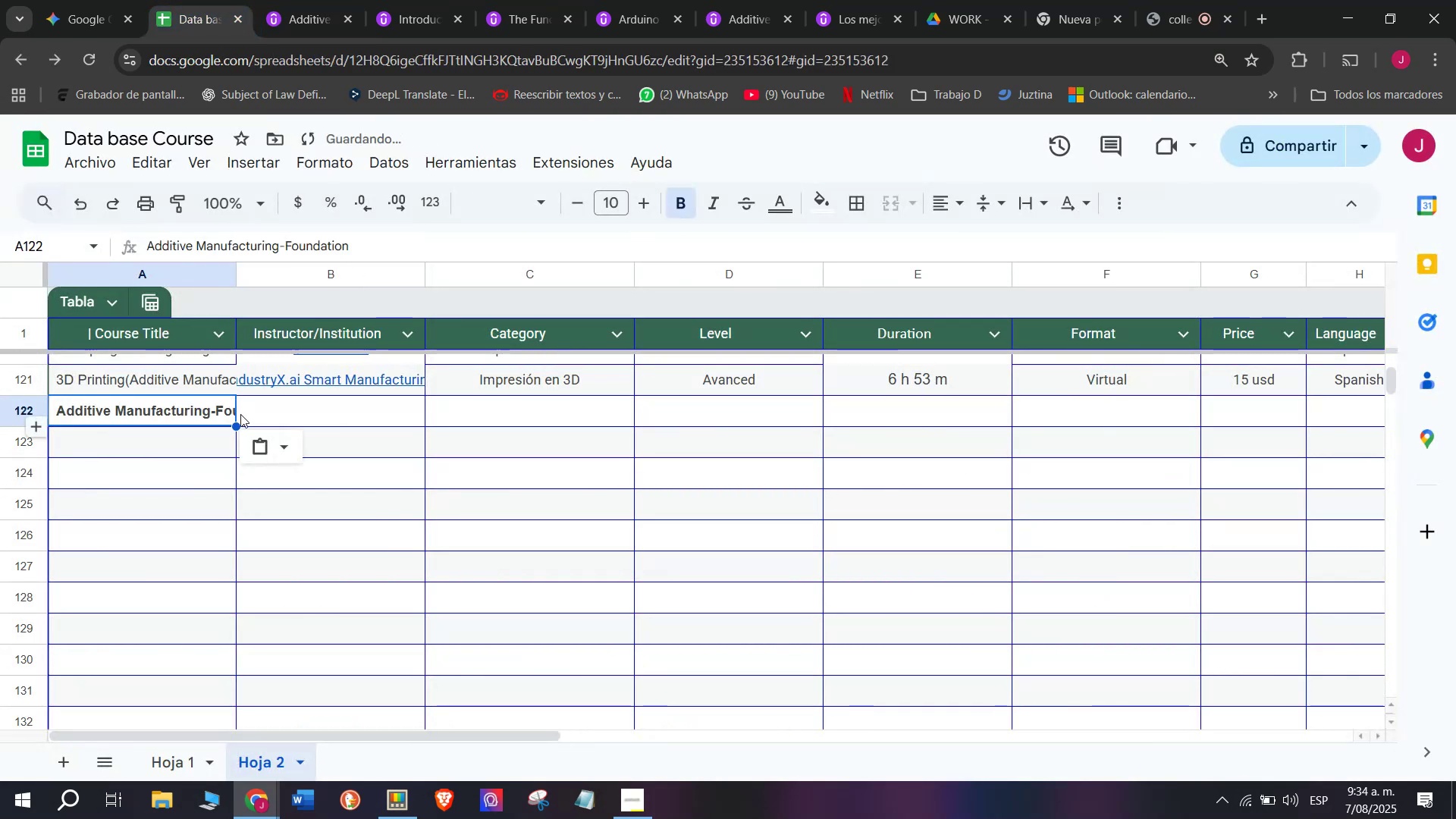 
key(Control+ControlLeft)
 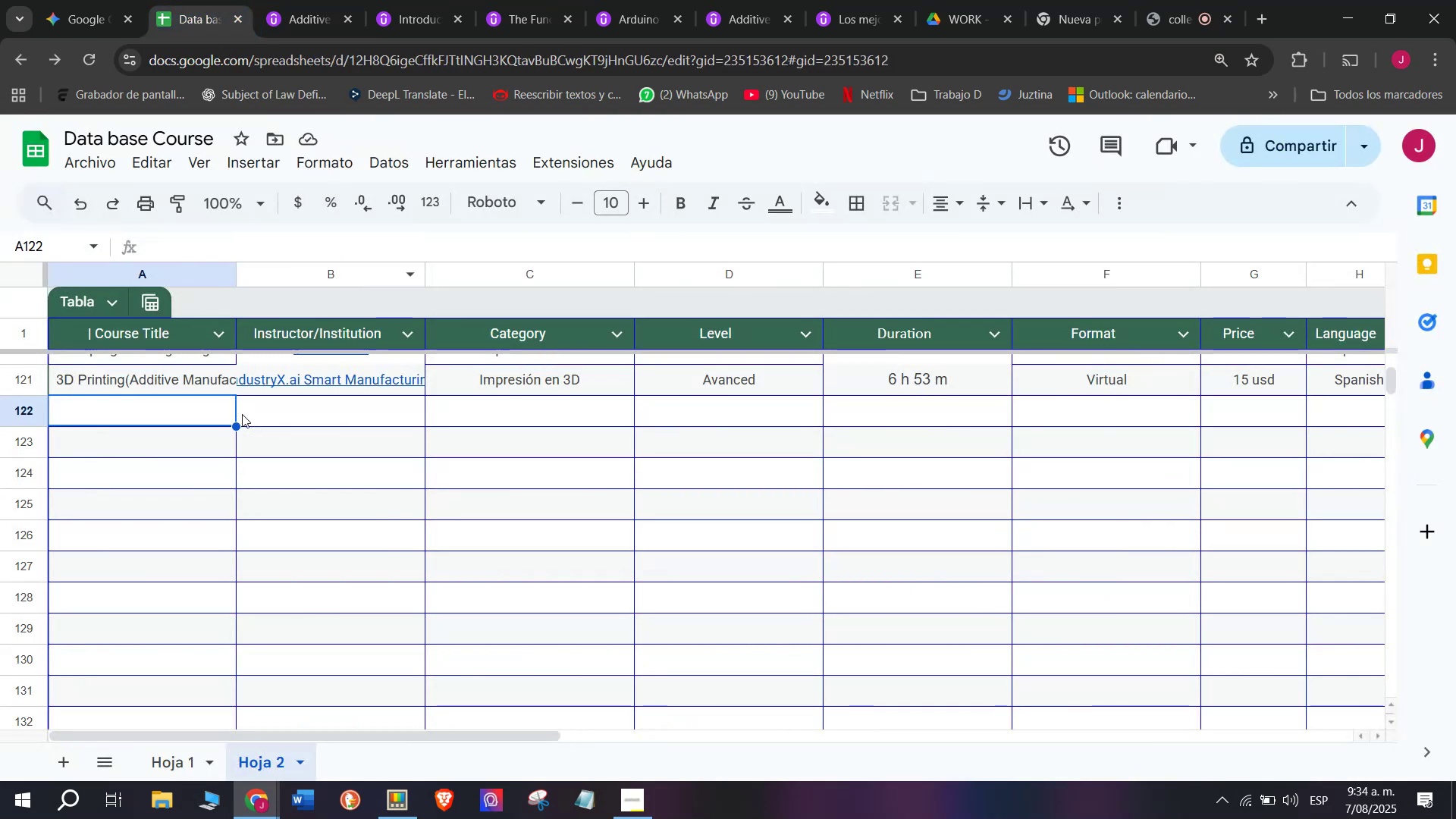 
key(Control+V)
 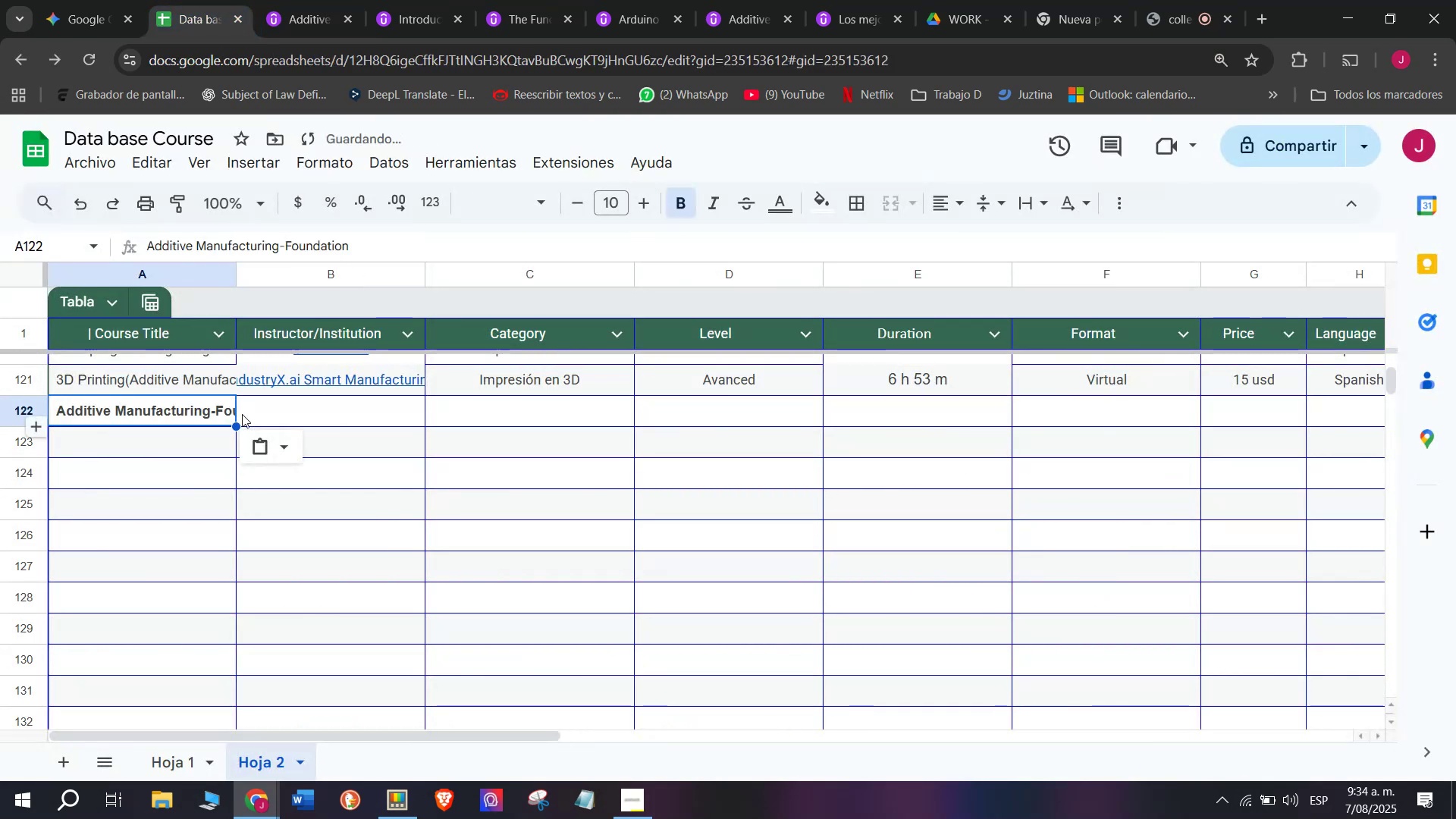 
key(Control+Shift+ControlLeft)
 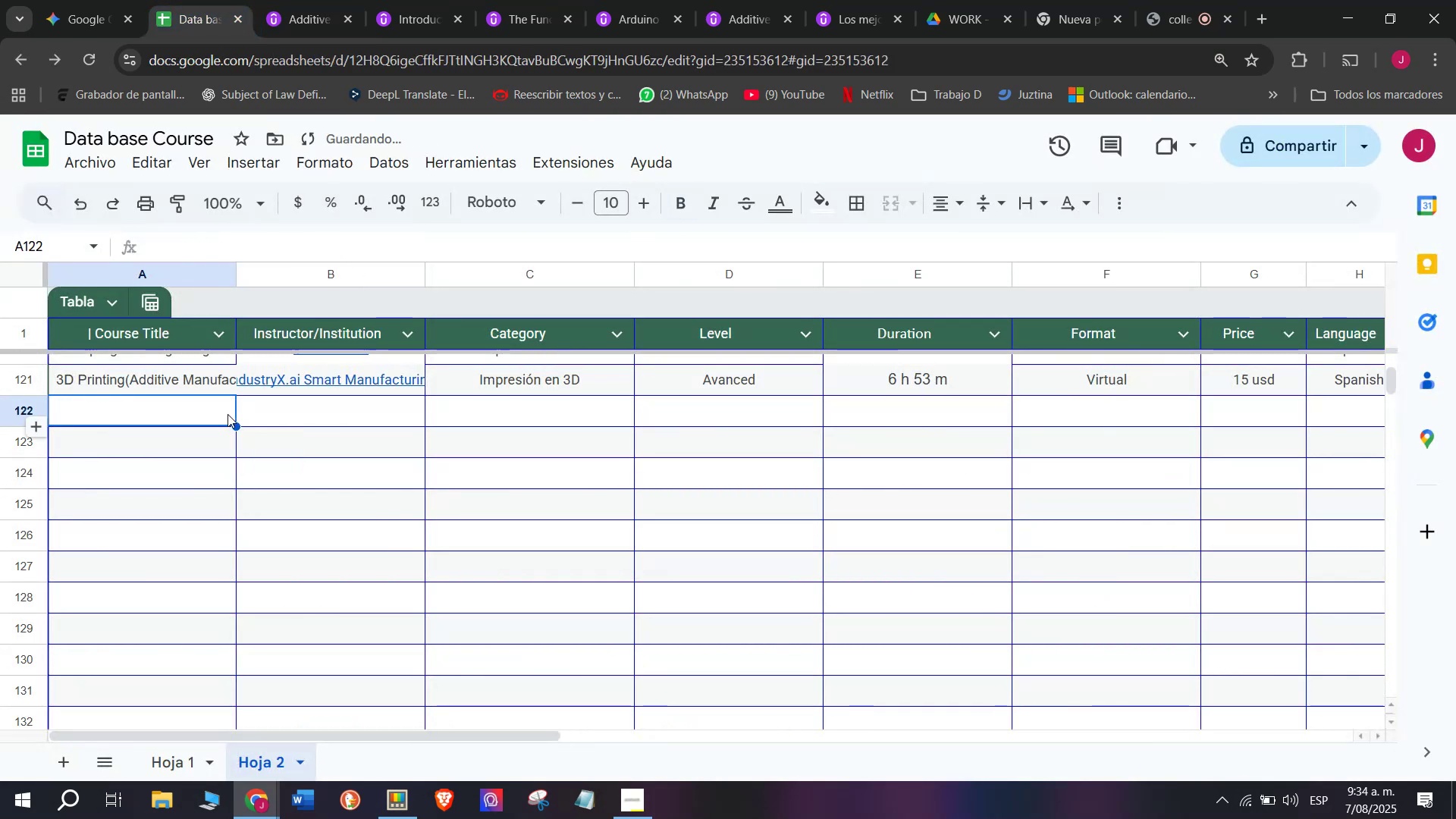 
key(Shift+ShiftLeft)
 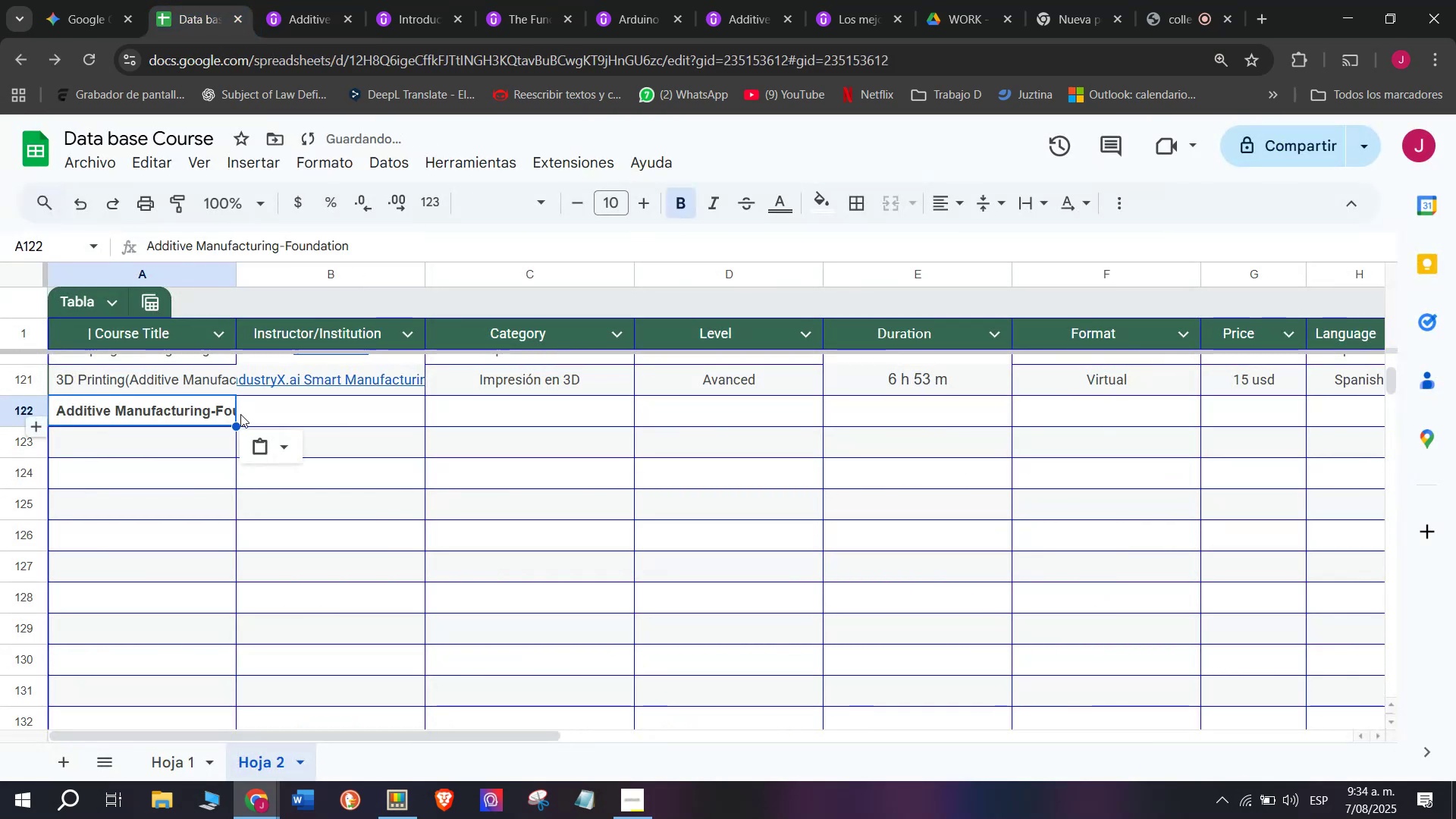 
key(Control+Shift+Z)
 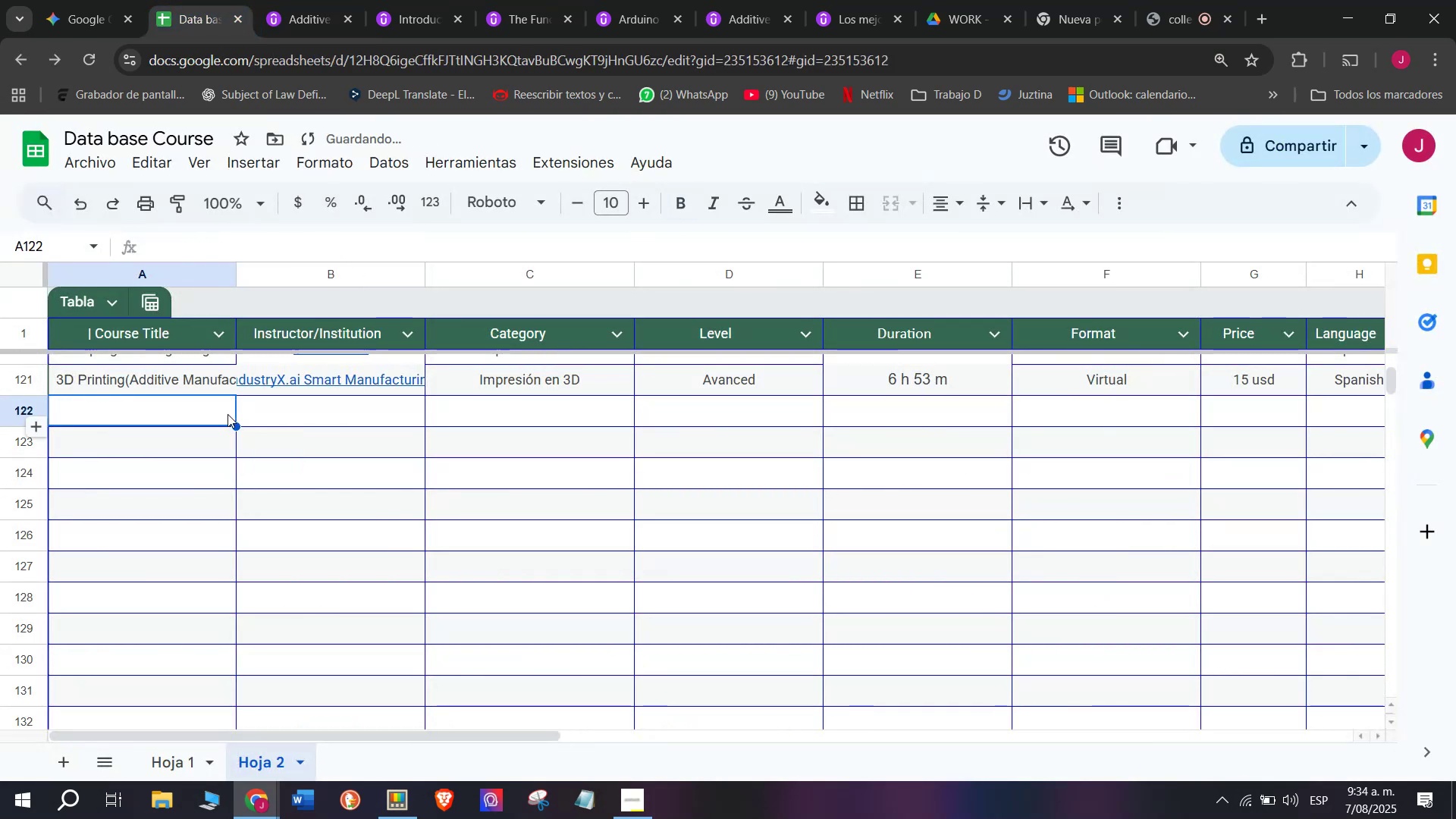 
double_click([228, 414])
 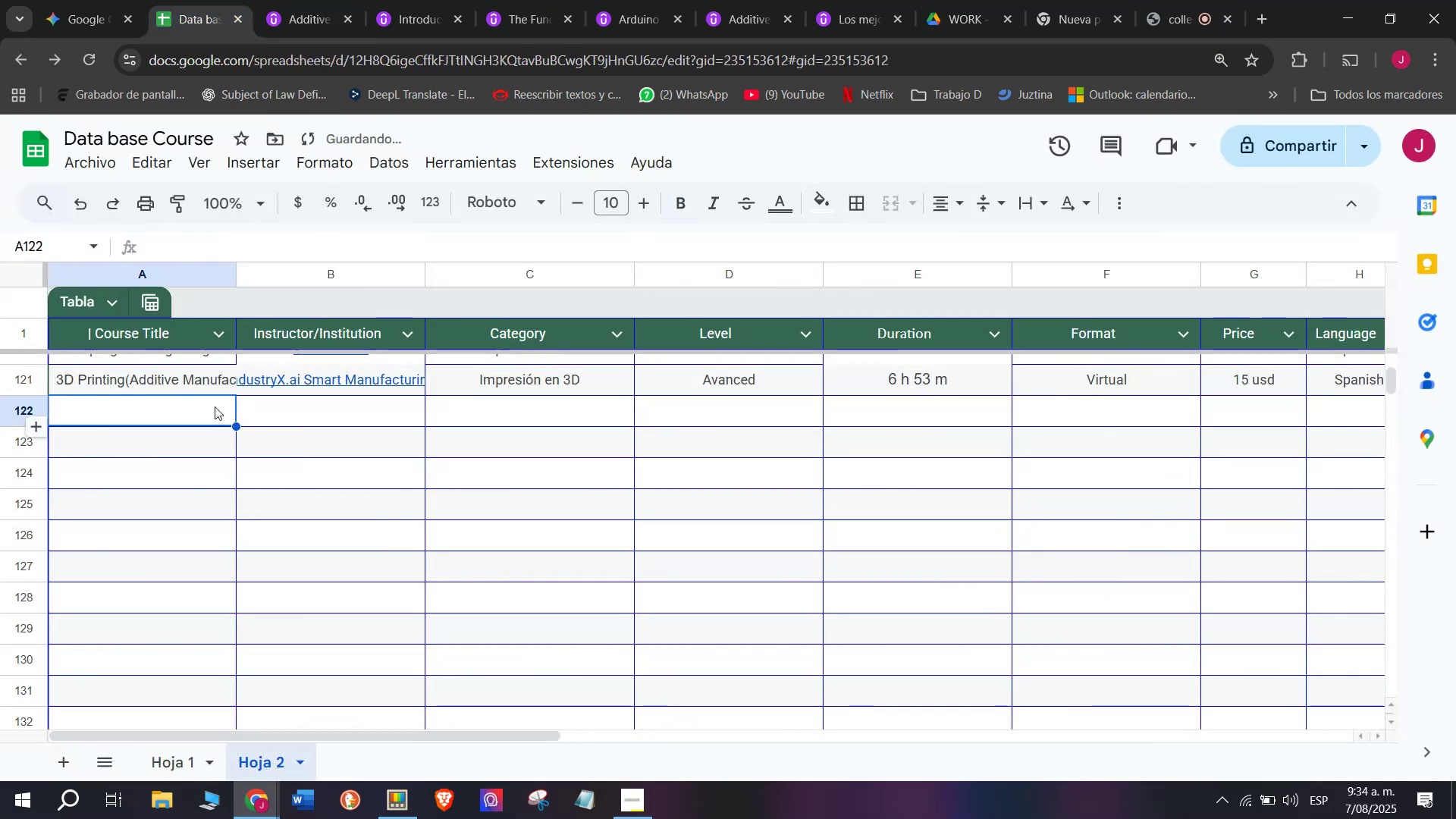 
key(Z)
 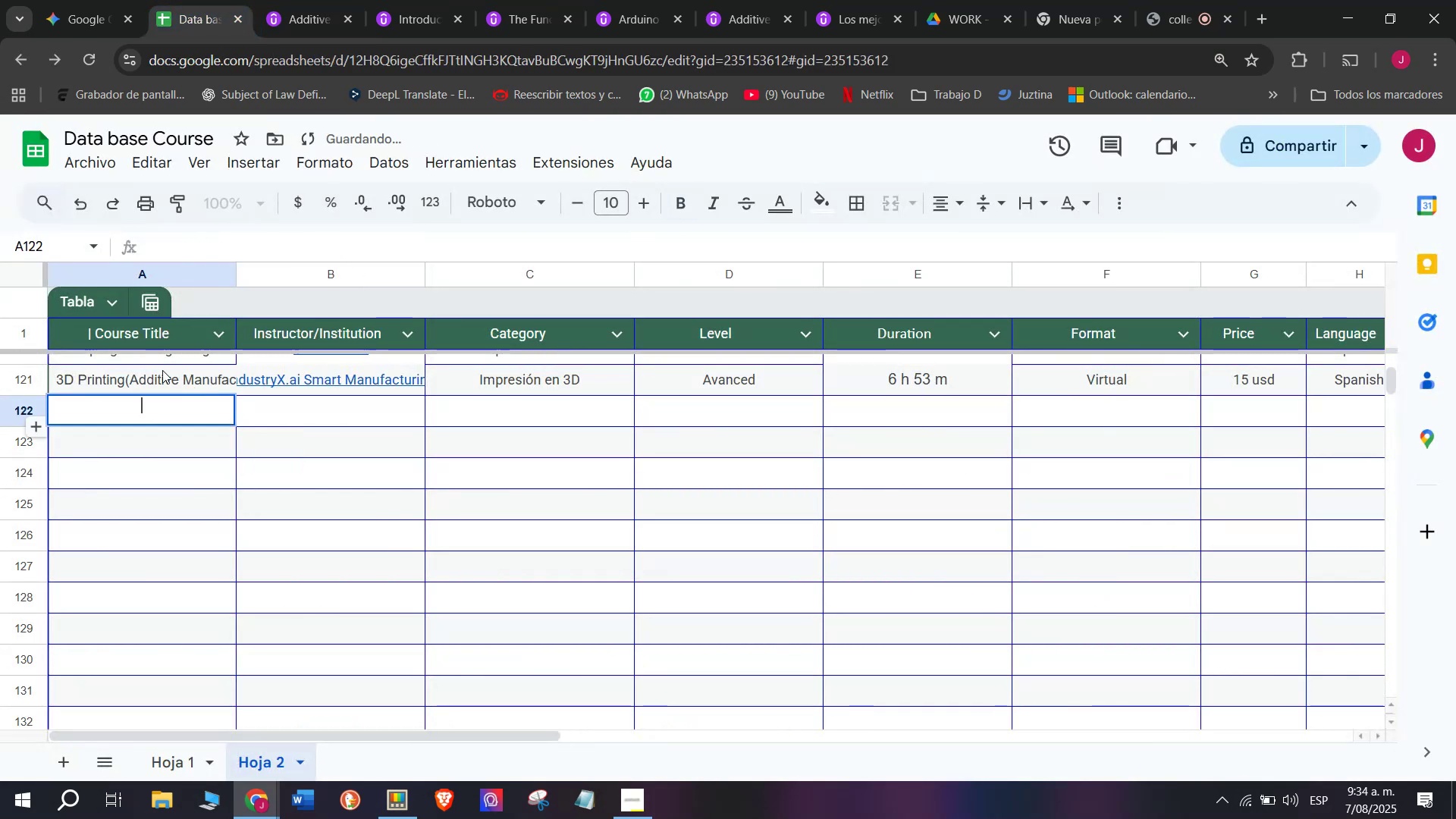 
key(Control+ControlLeft)
 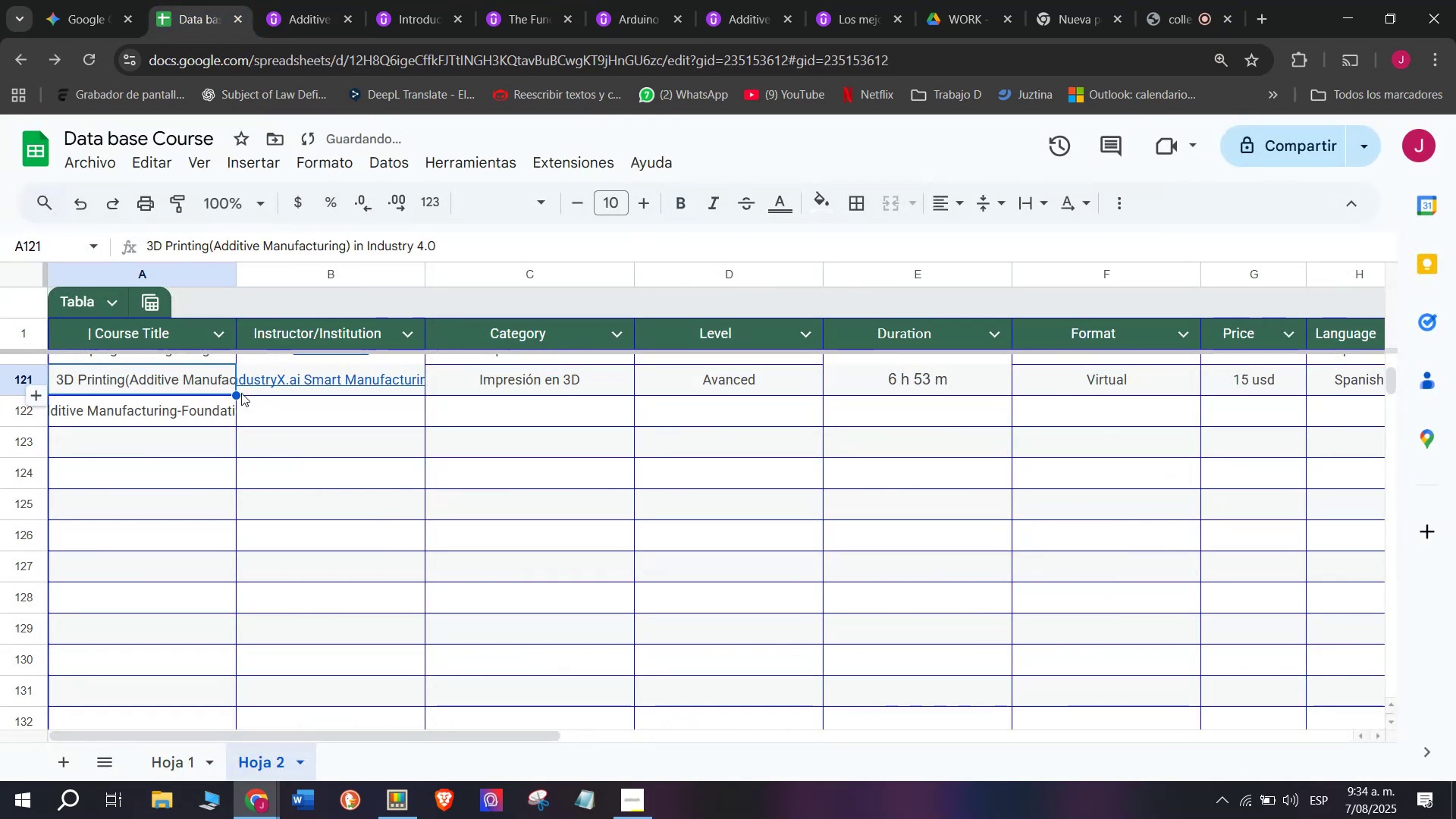 
key(Control+V)
 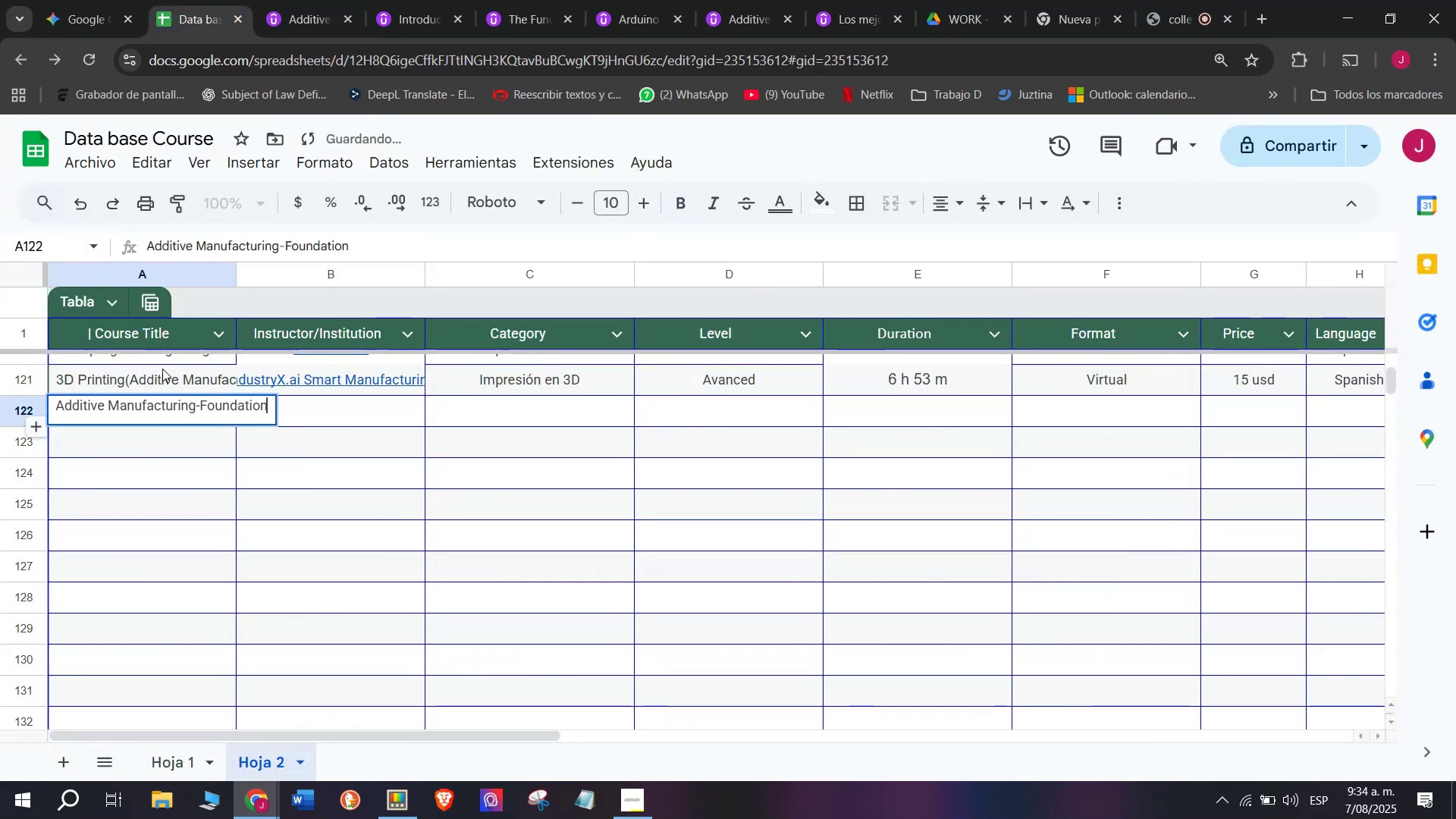 
left_click([162, 369])
 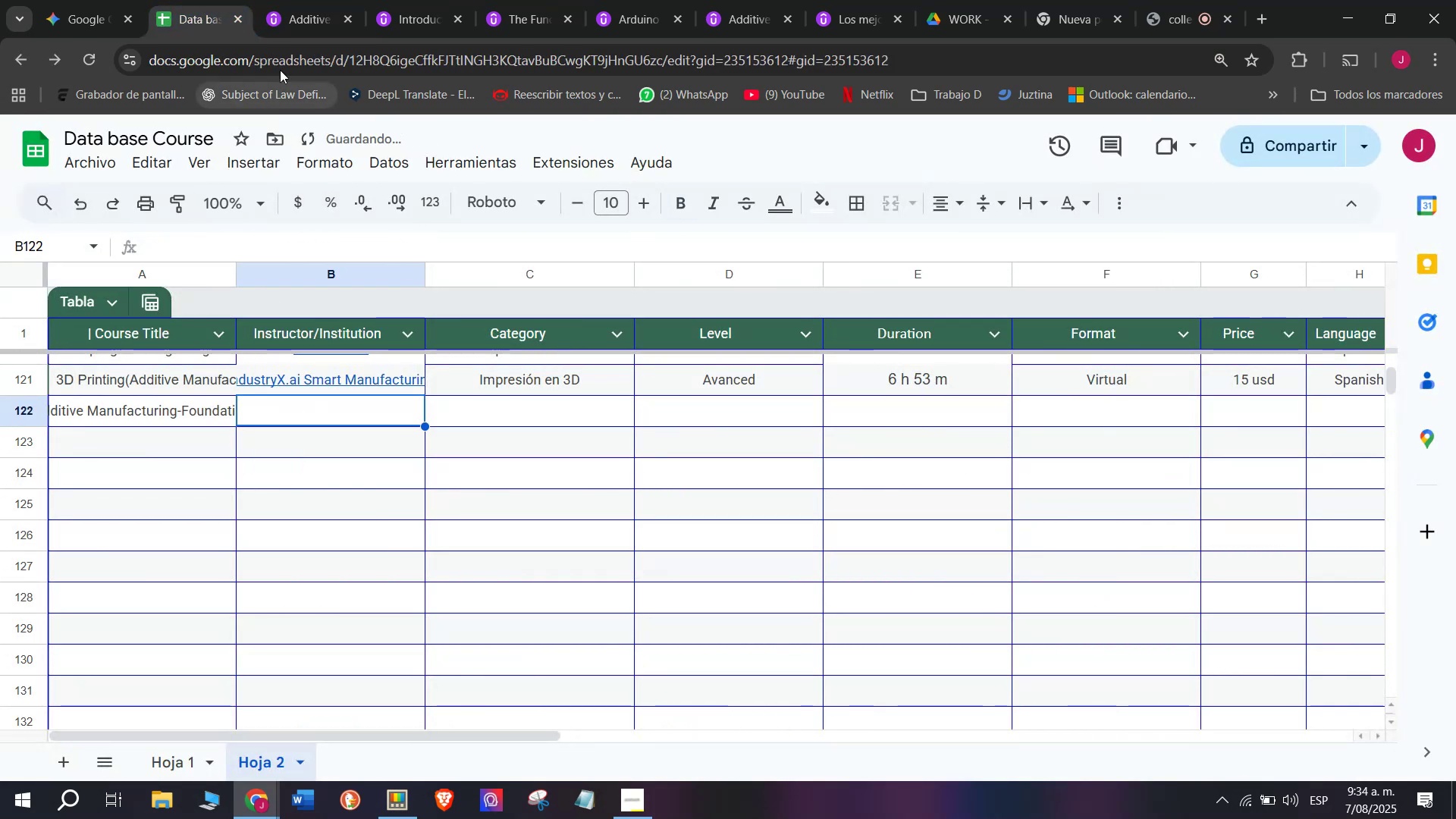 
left_click([295, 0])
 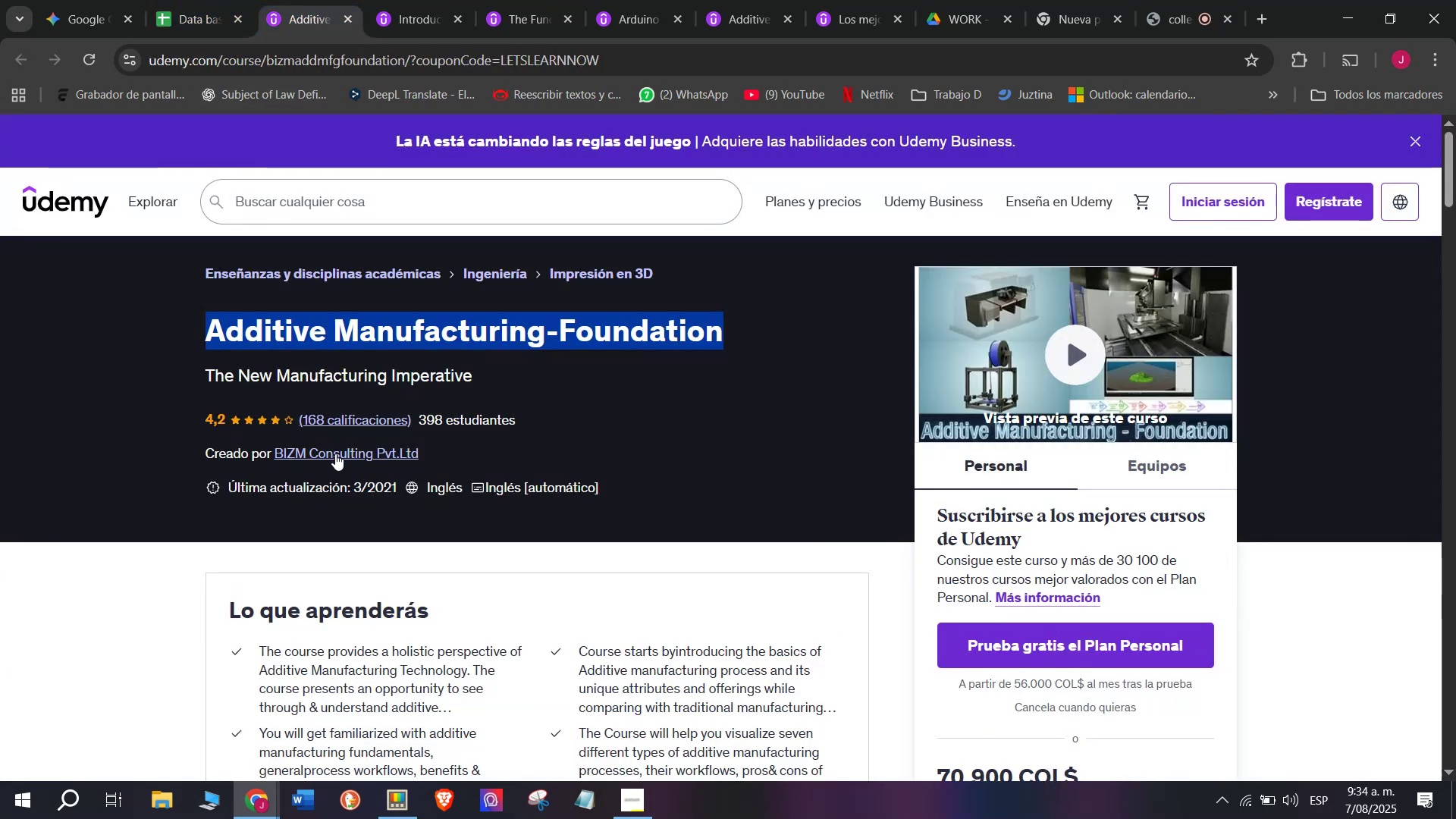 
left_click([327, 452])
 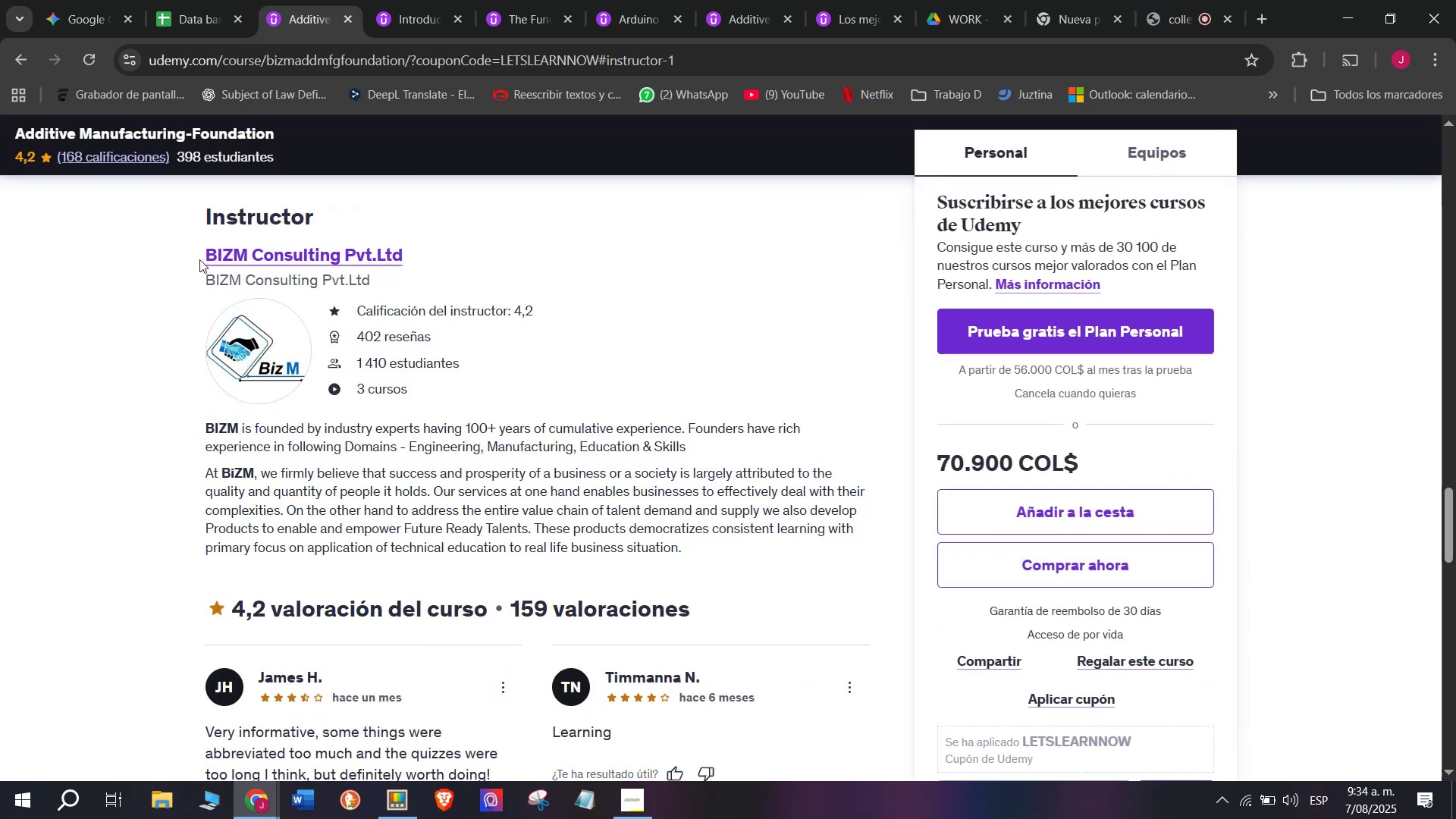 
left_click_drag(start_coordinate=[187, 246], to_coordinate=[421, 244])
 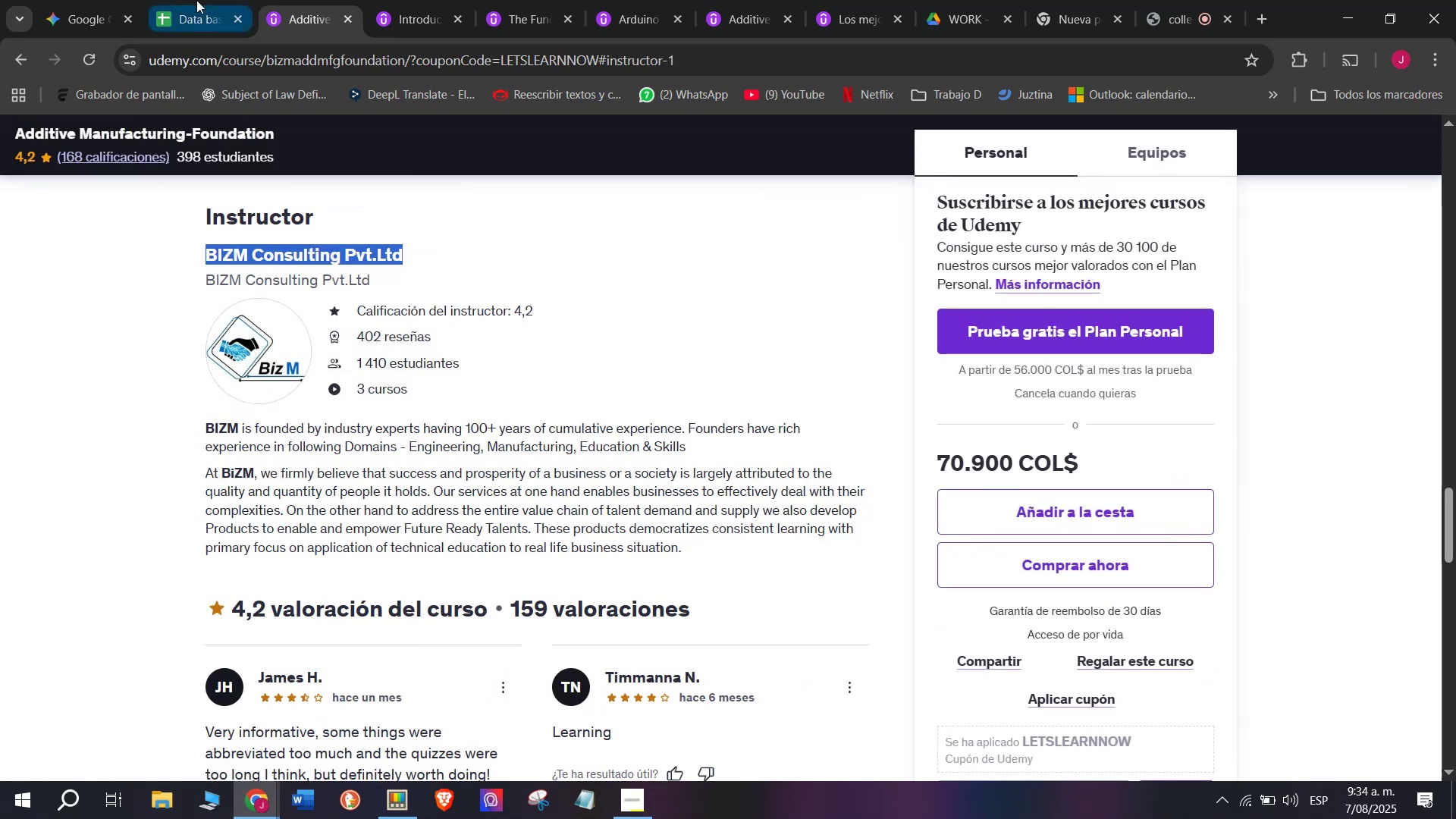 
key(Break)
 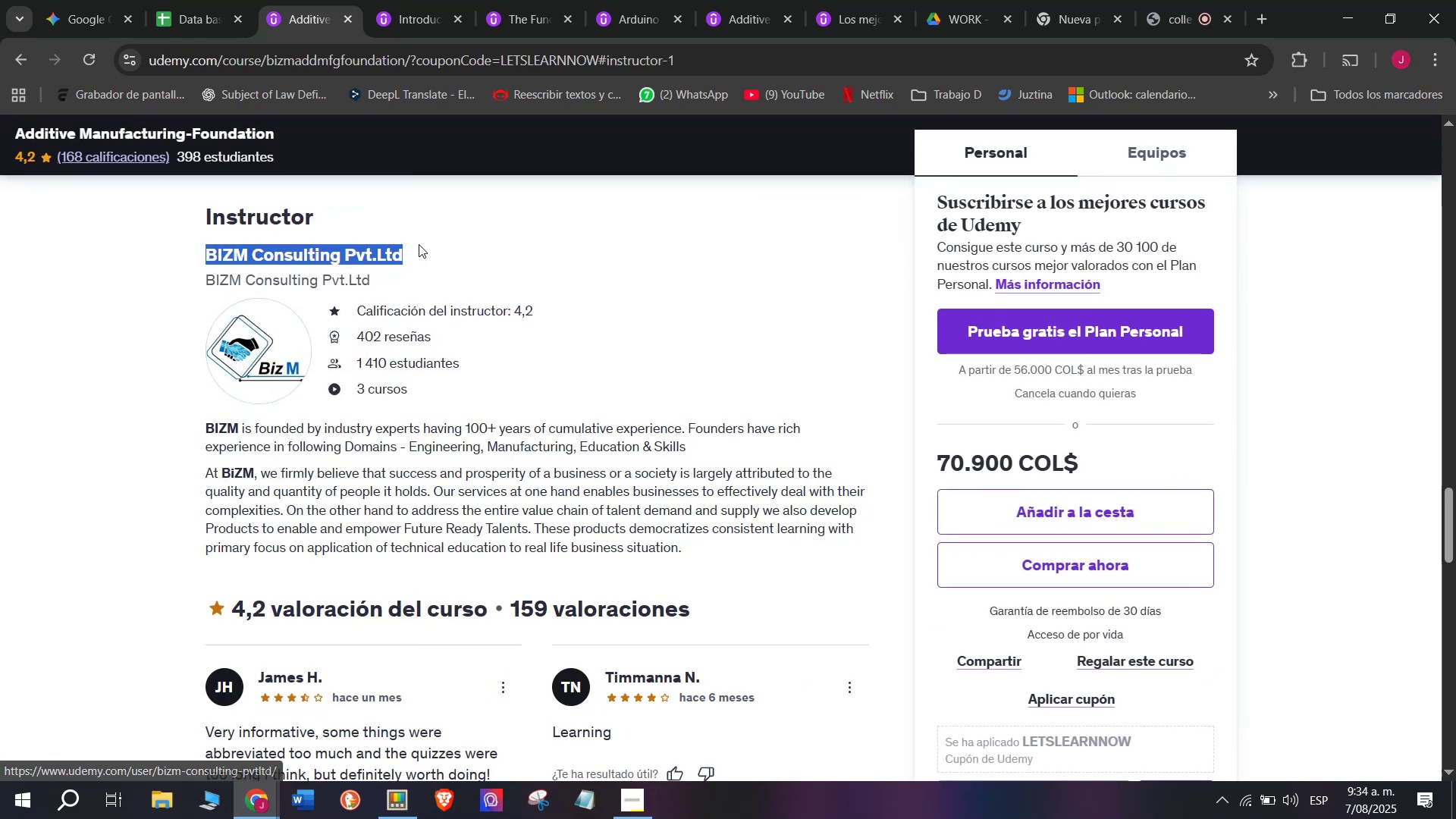 
key(Control+ControlLeft)
 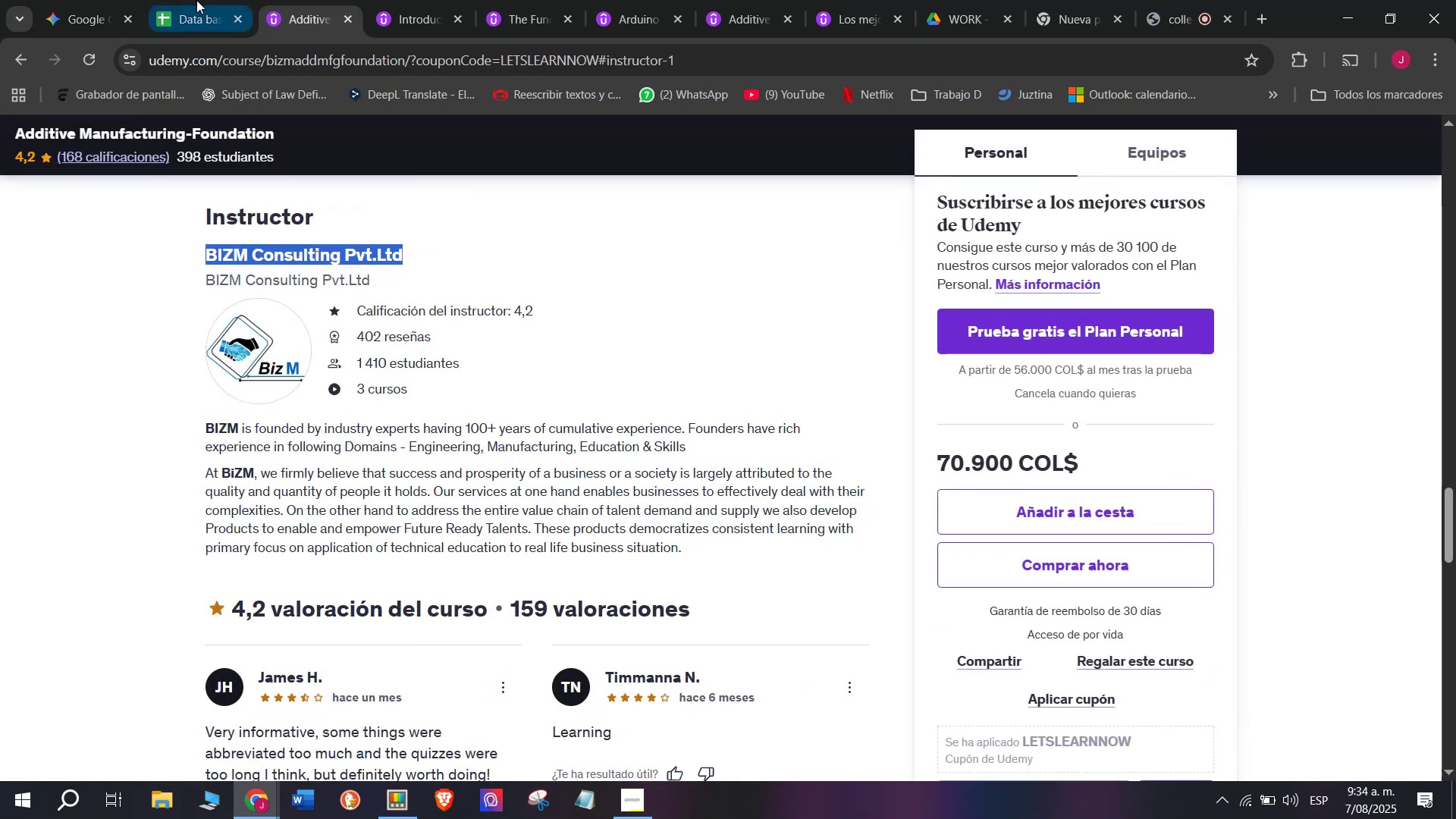 
key(Control+C)
 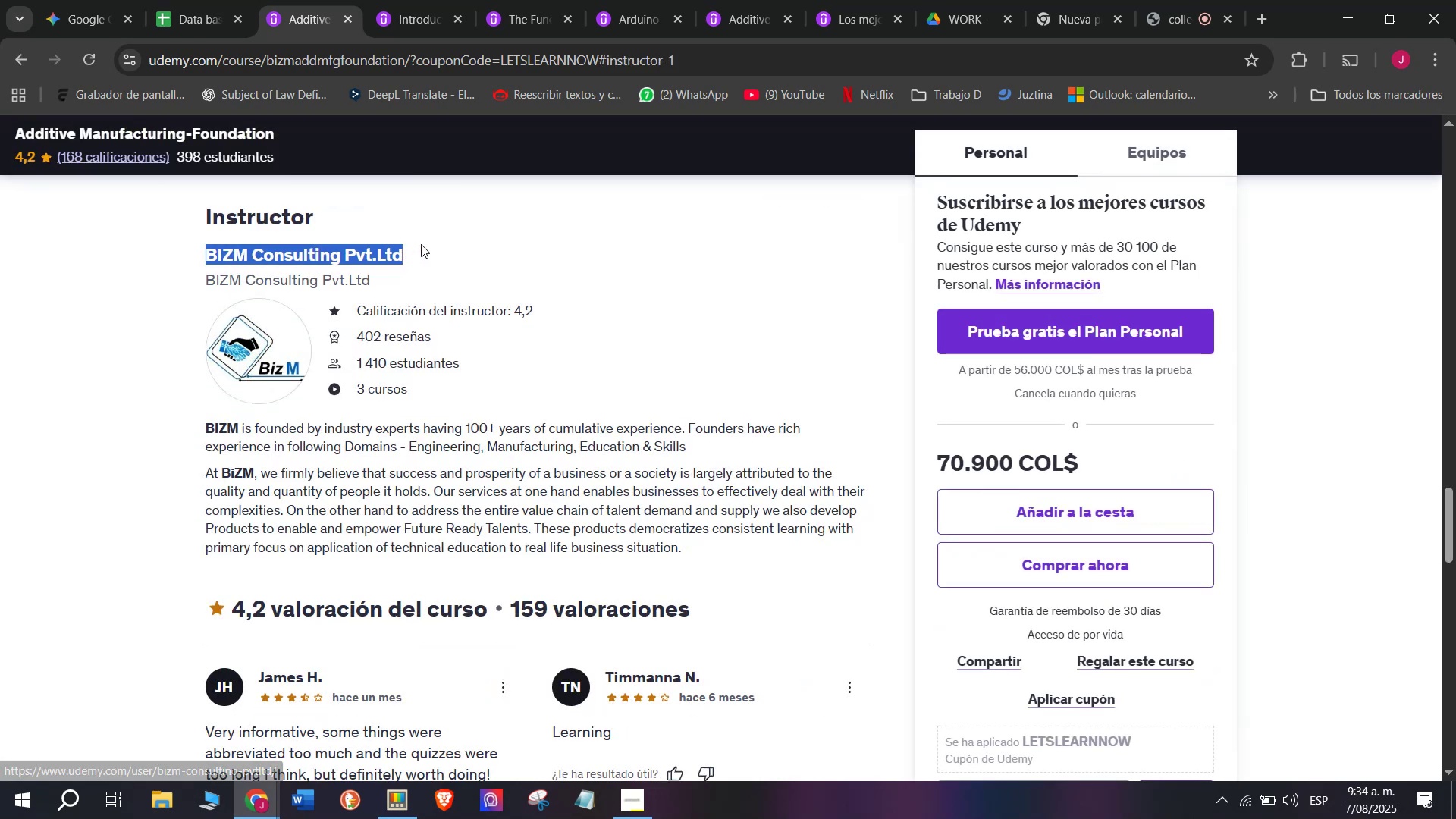 
key(Break)
 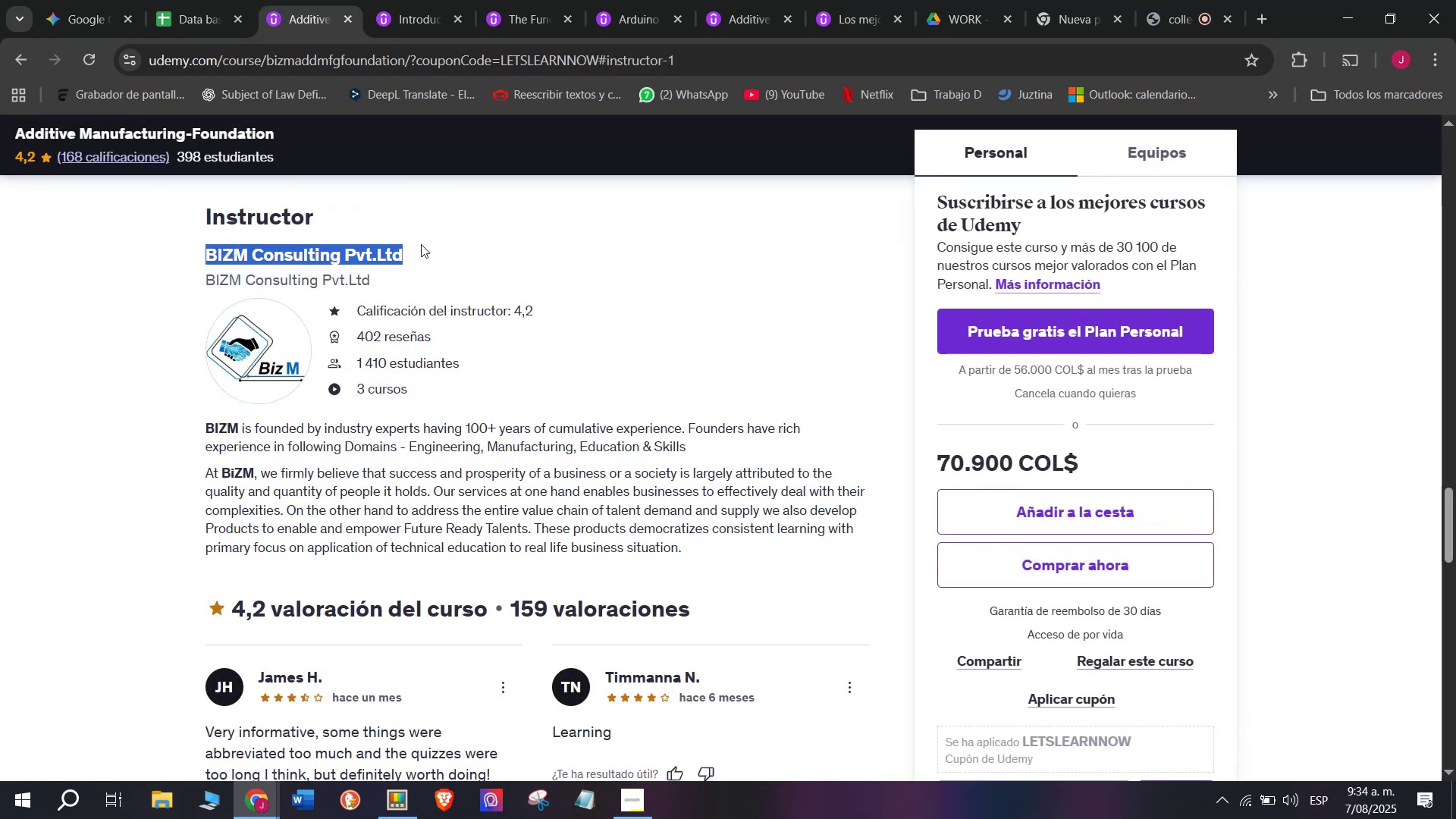 
key(Control+ControlLeft)
 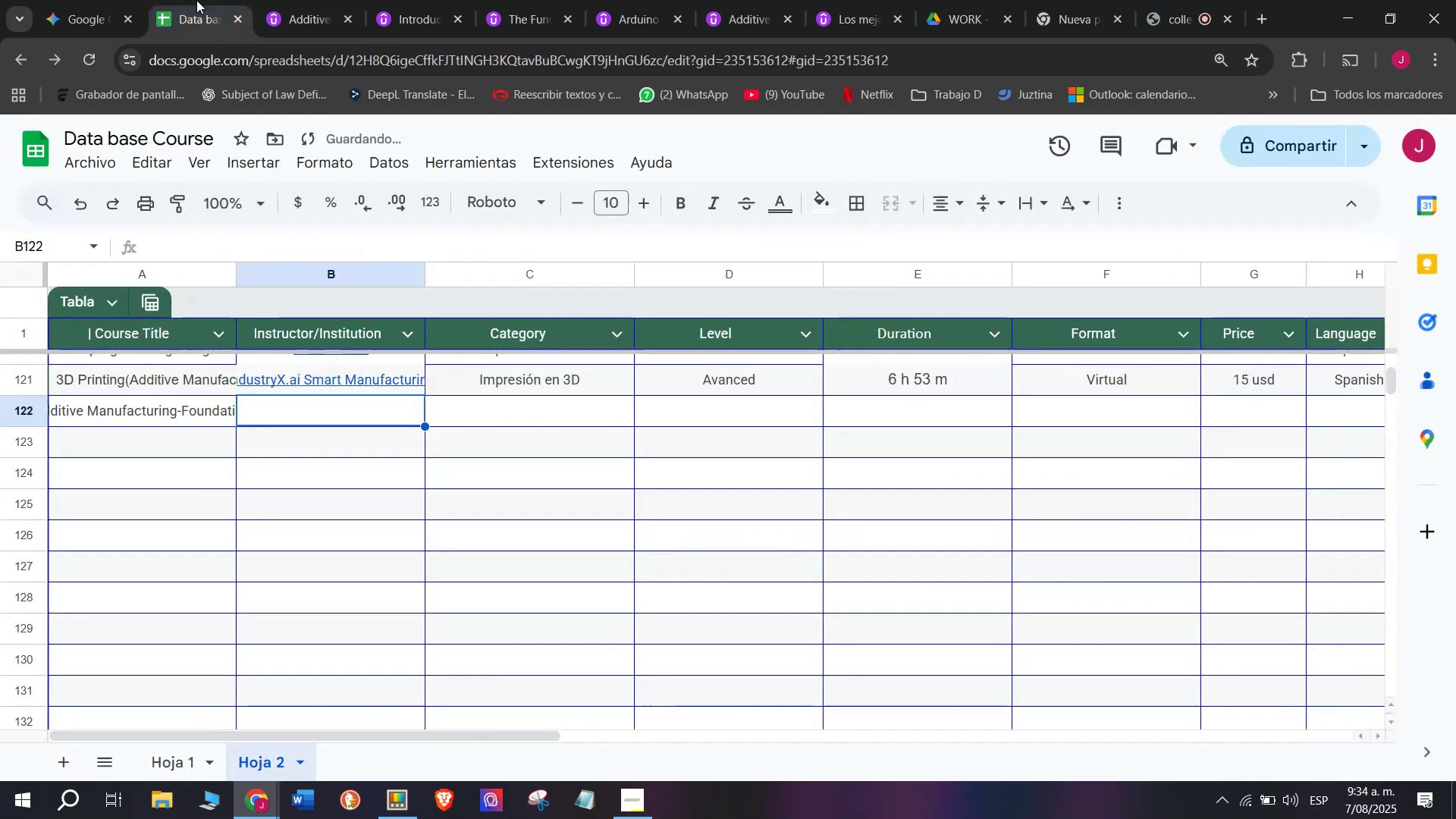 
key(Control+C)
 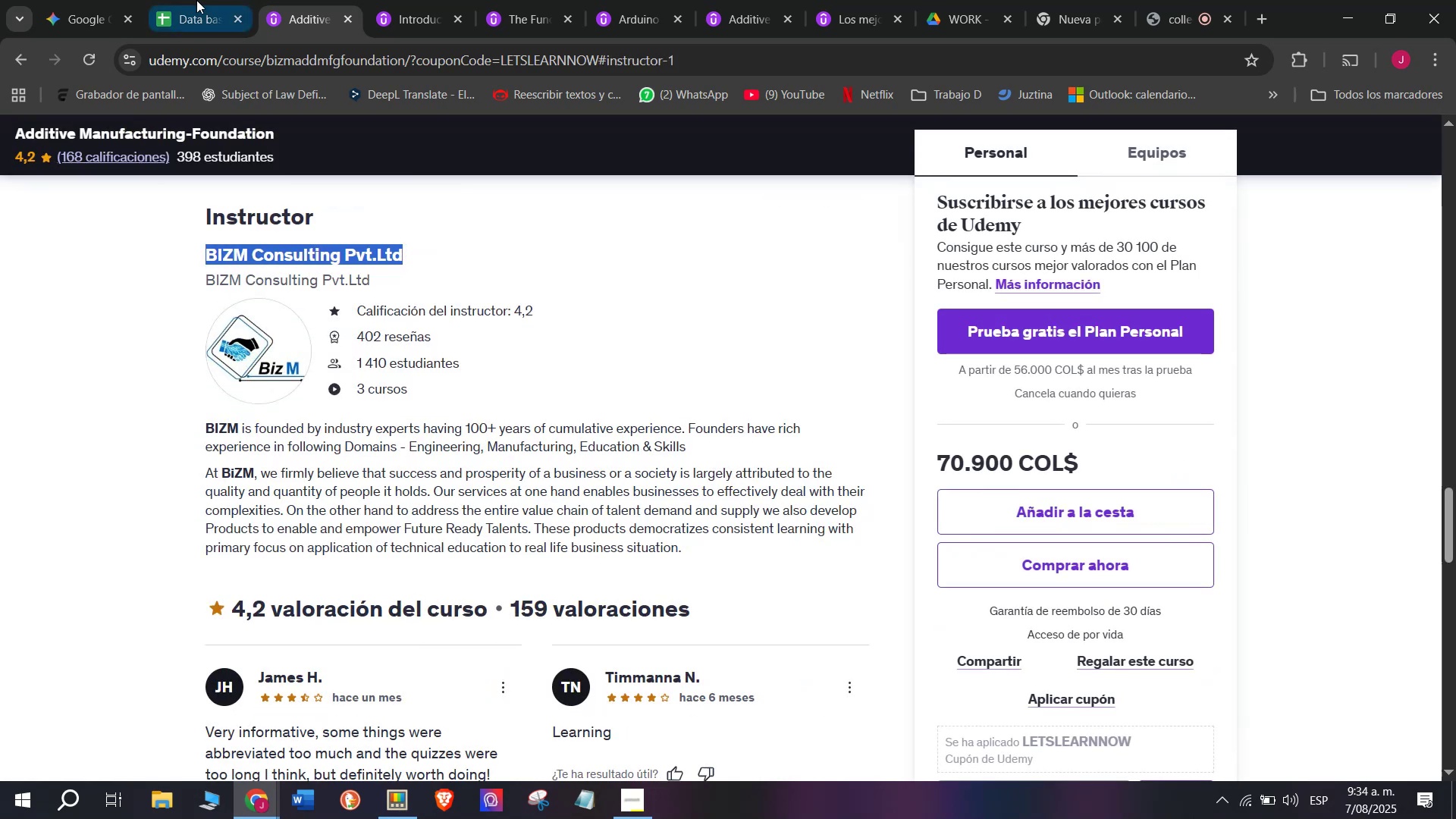 
left_click([196, 0])
 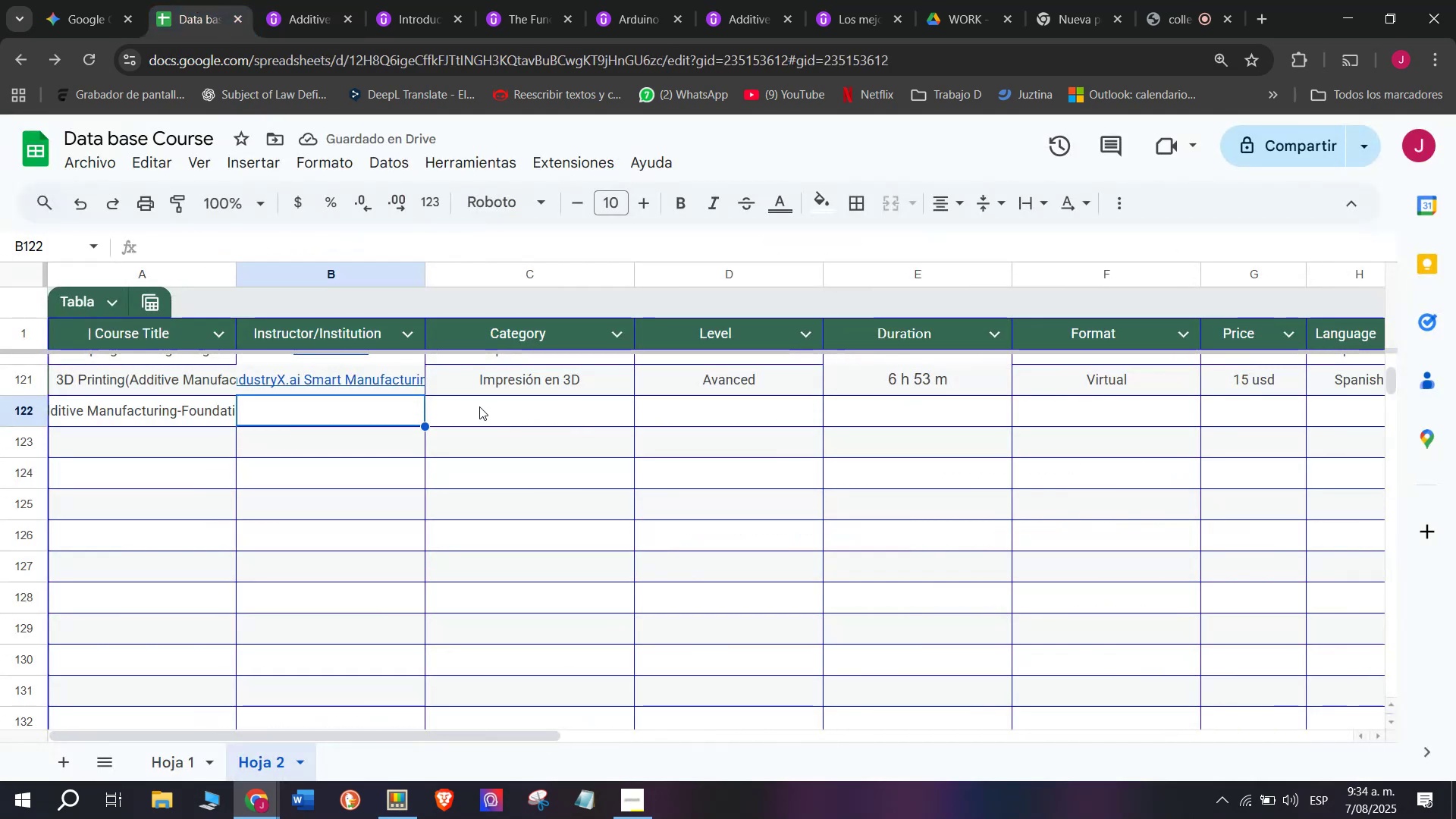 
key(Z)
 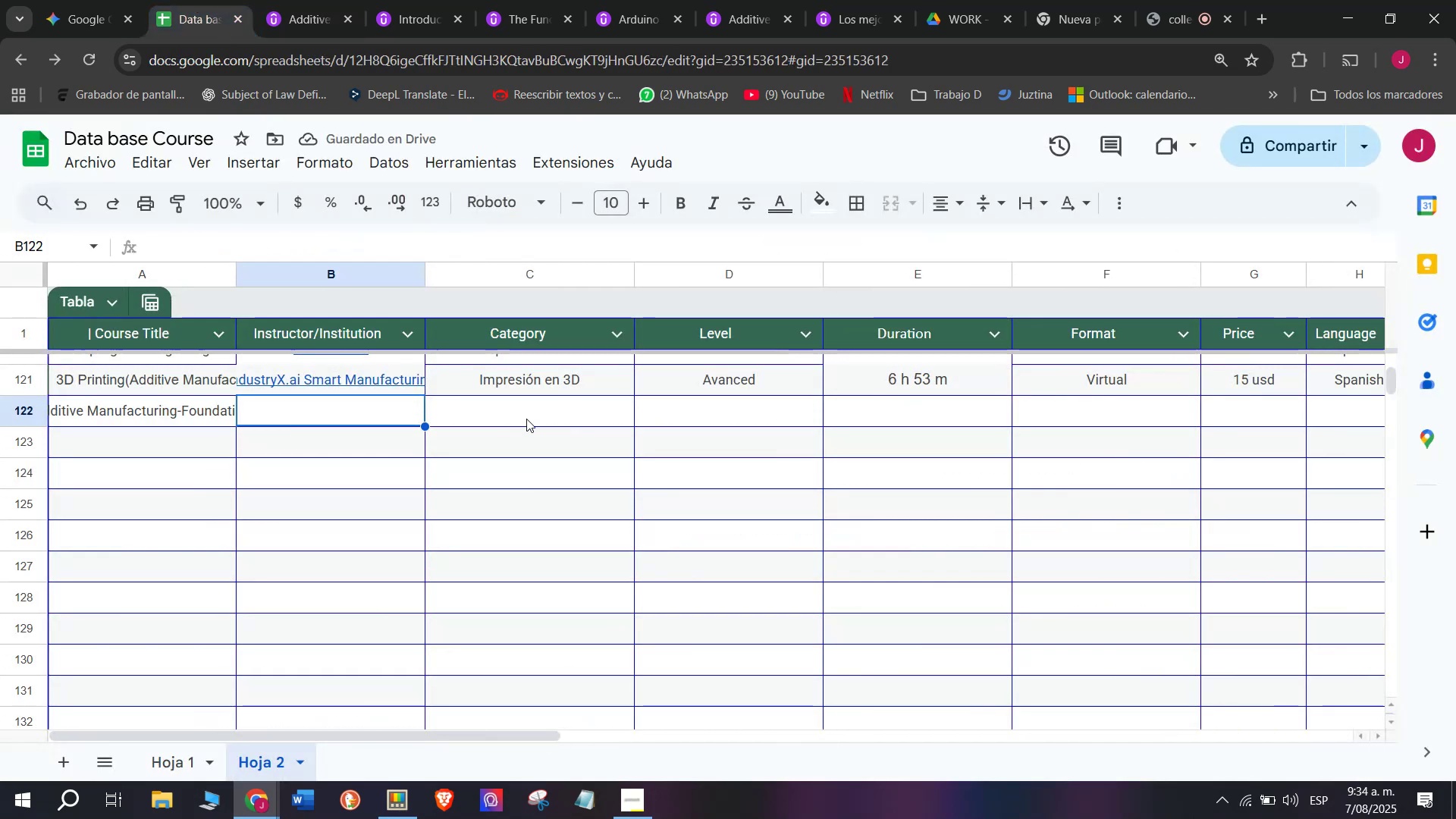 
key(Control+ControlLeft)
 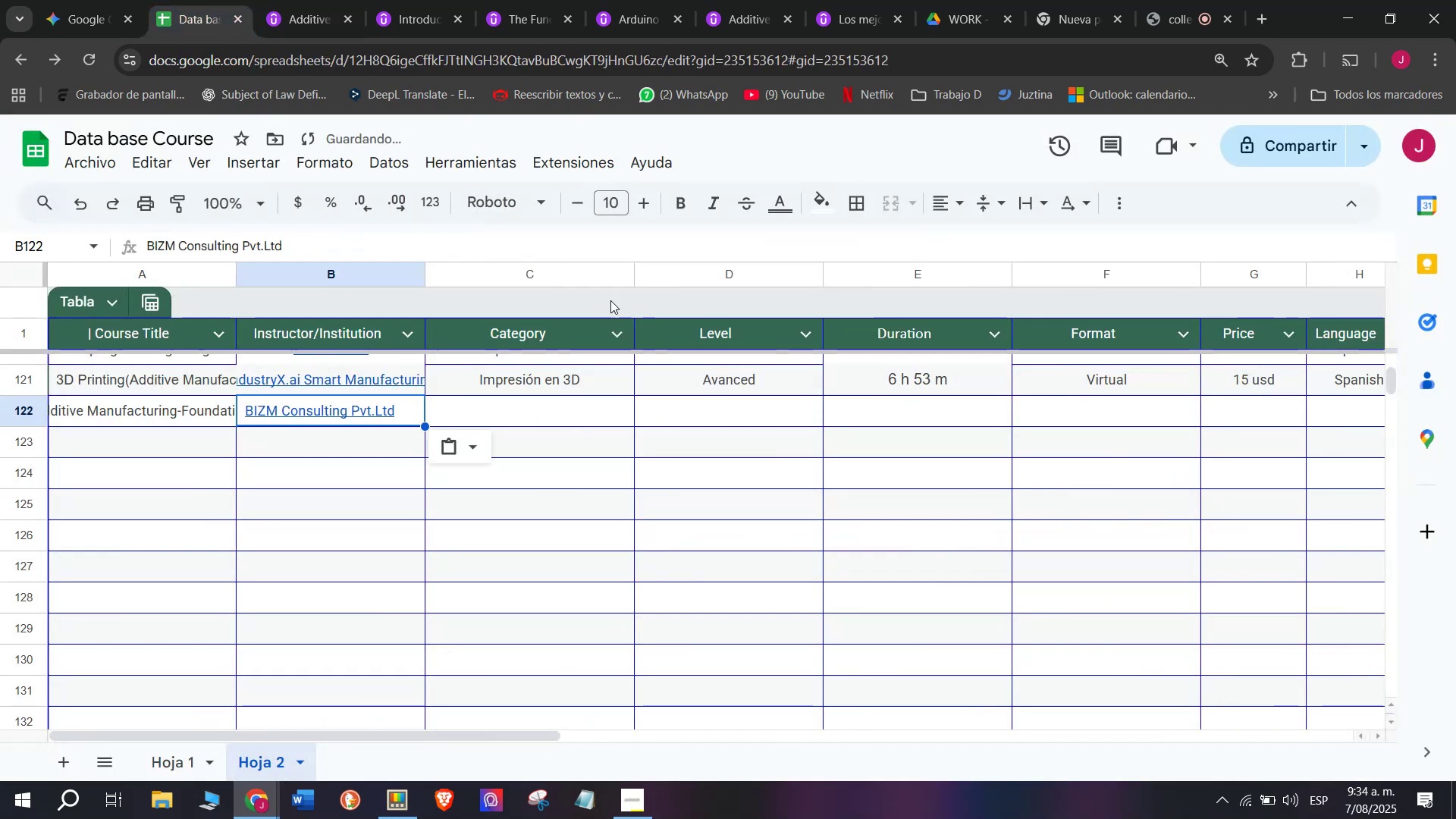 
key(Control+V)
 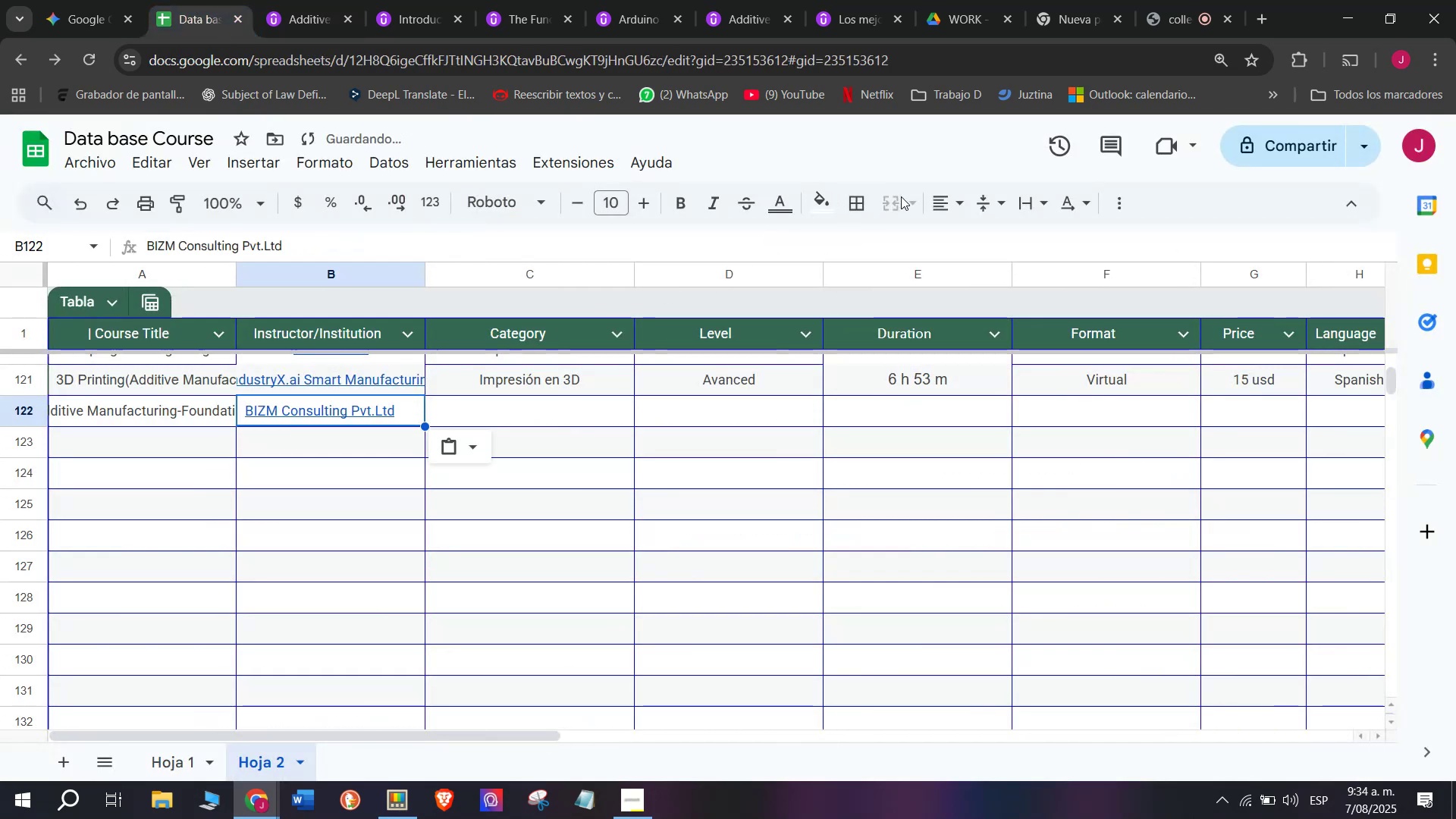 
left_click_drag(start_coordinate=[926, 202], to_coordinate=[930, 202])
 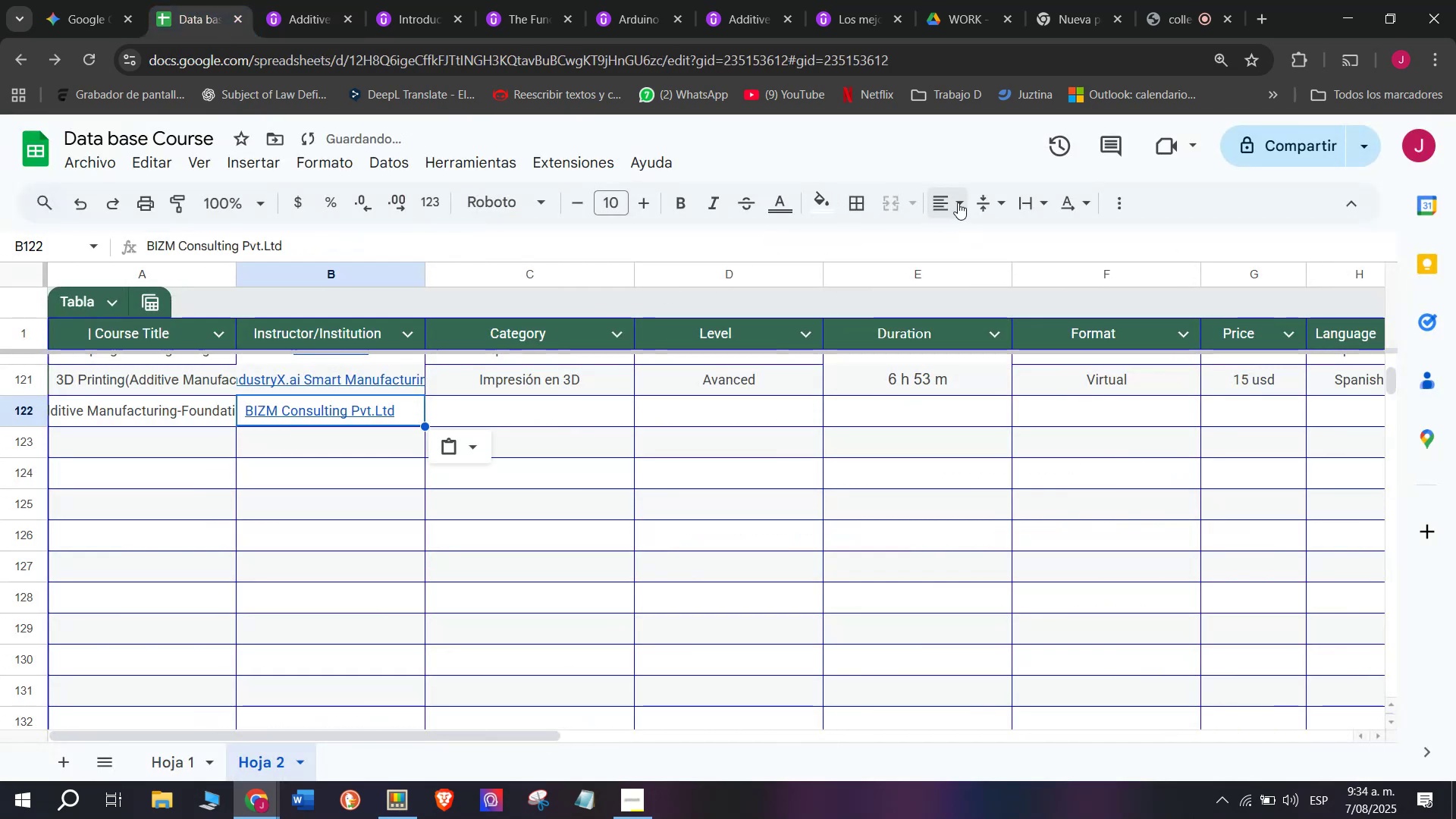 
left_click([958, 200])
 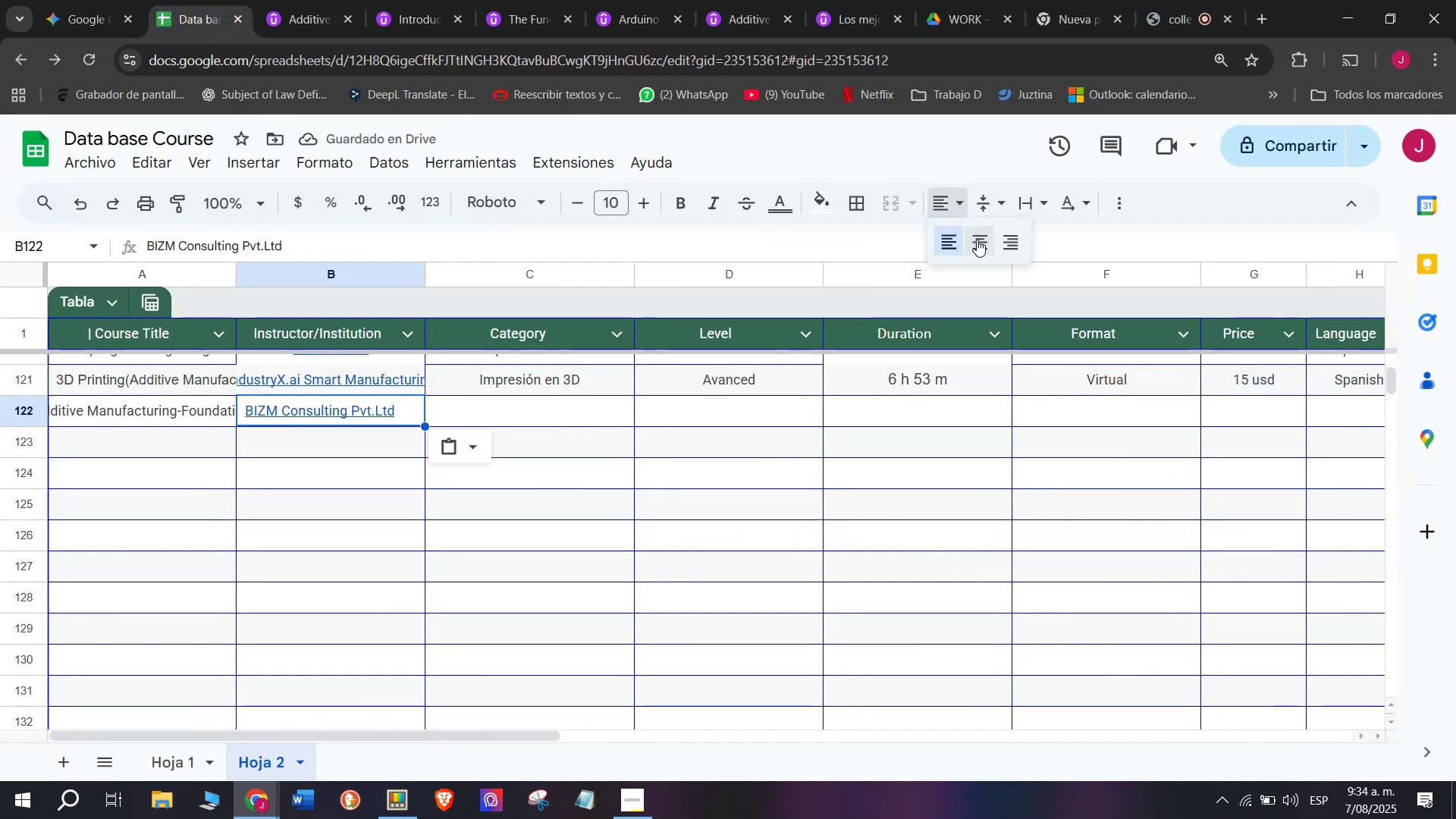 
left_click([978, 240])
 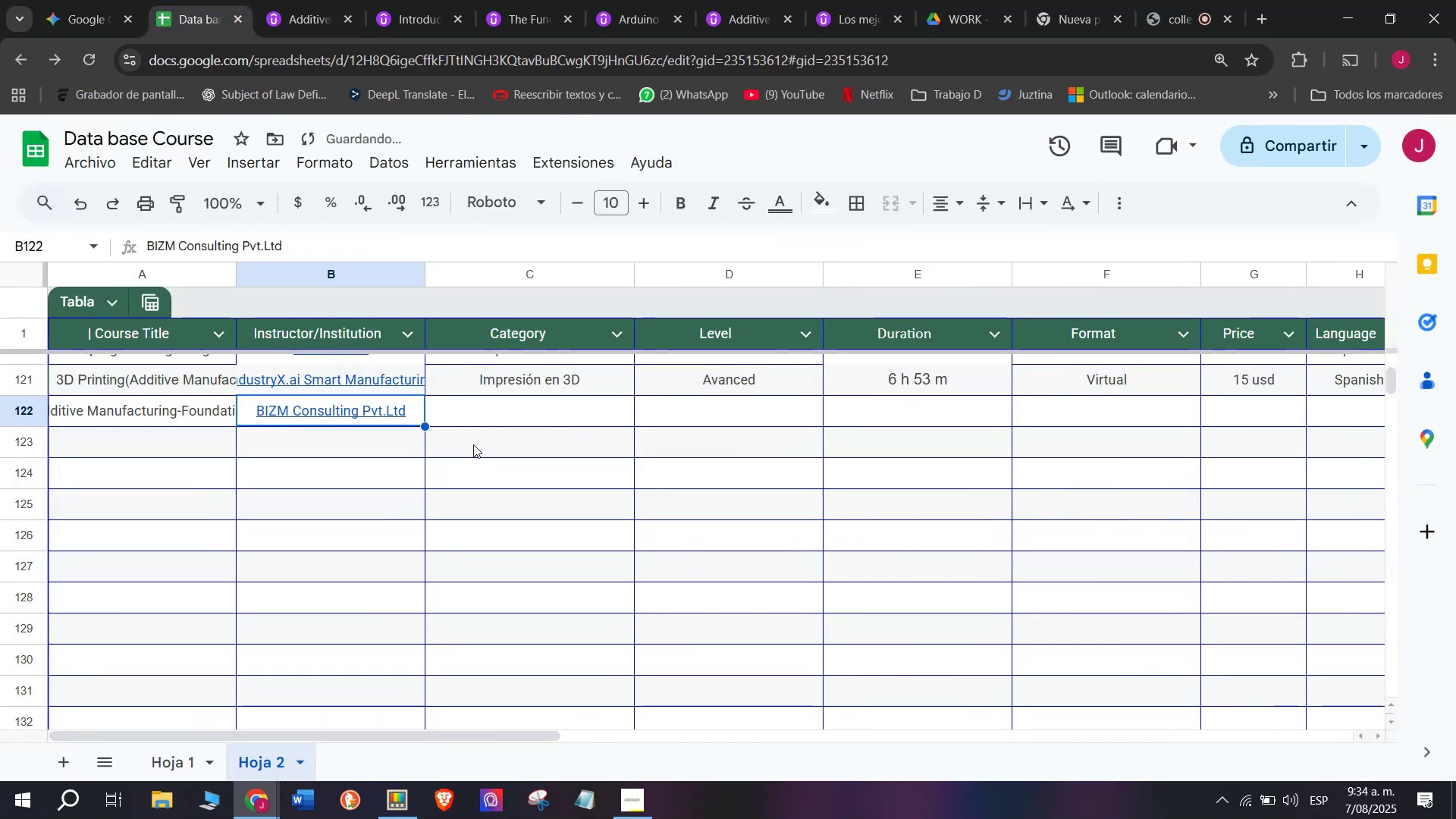 
left_click([517, 384])
 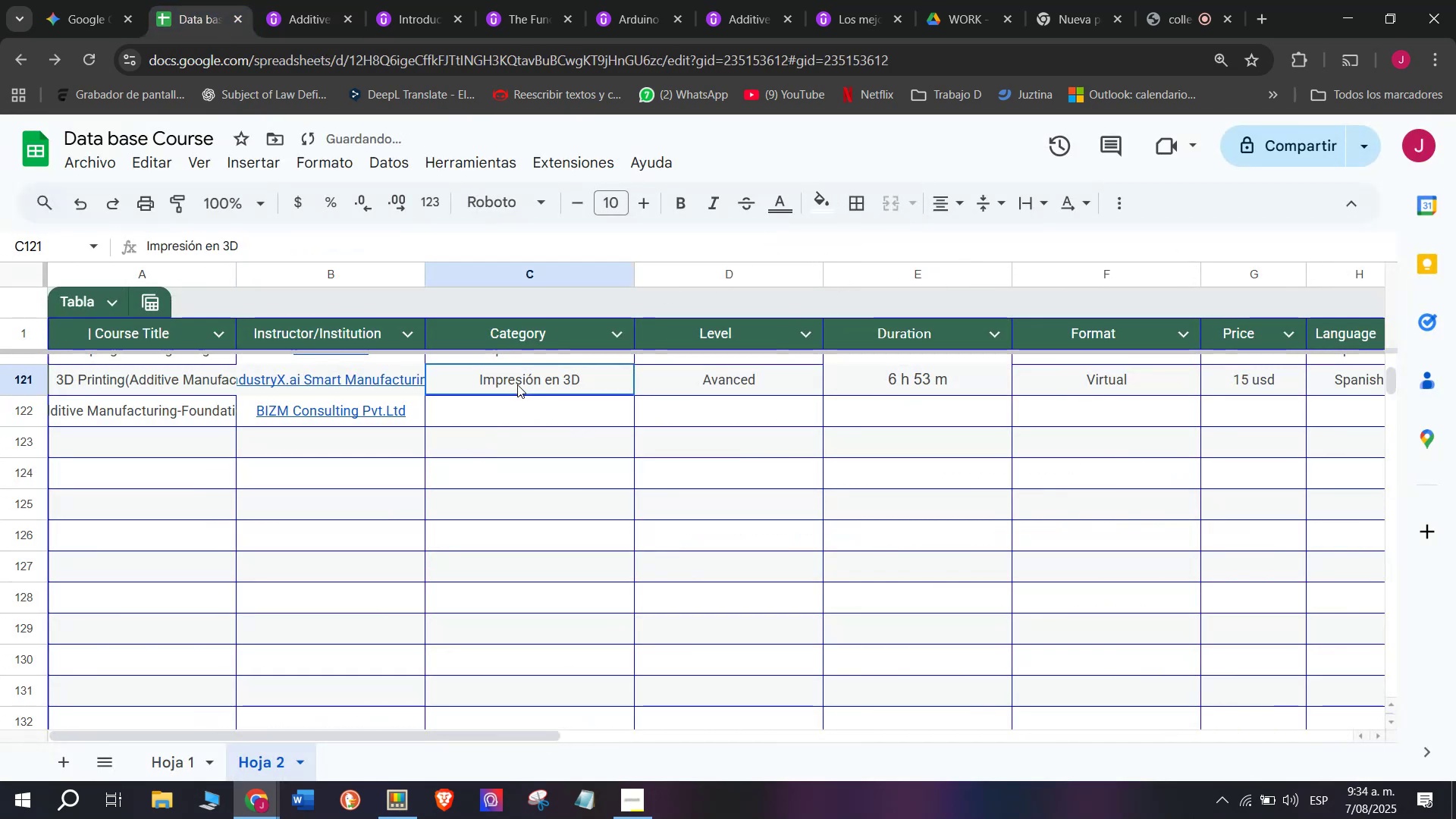 
key(Break)
 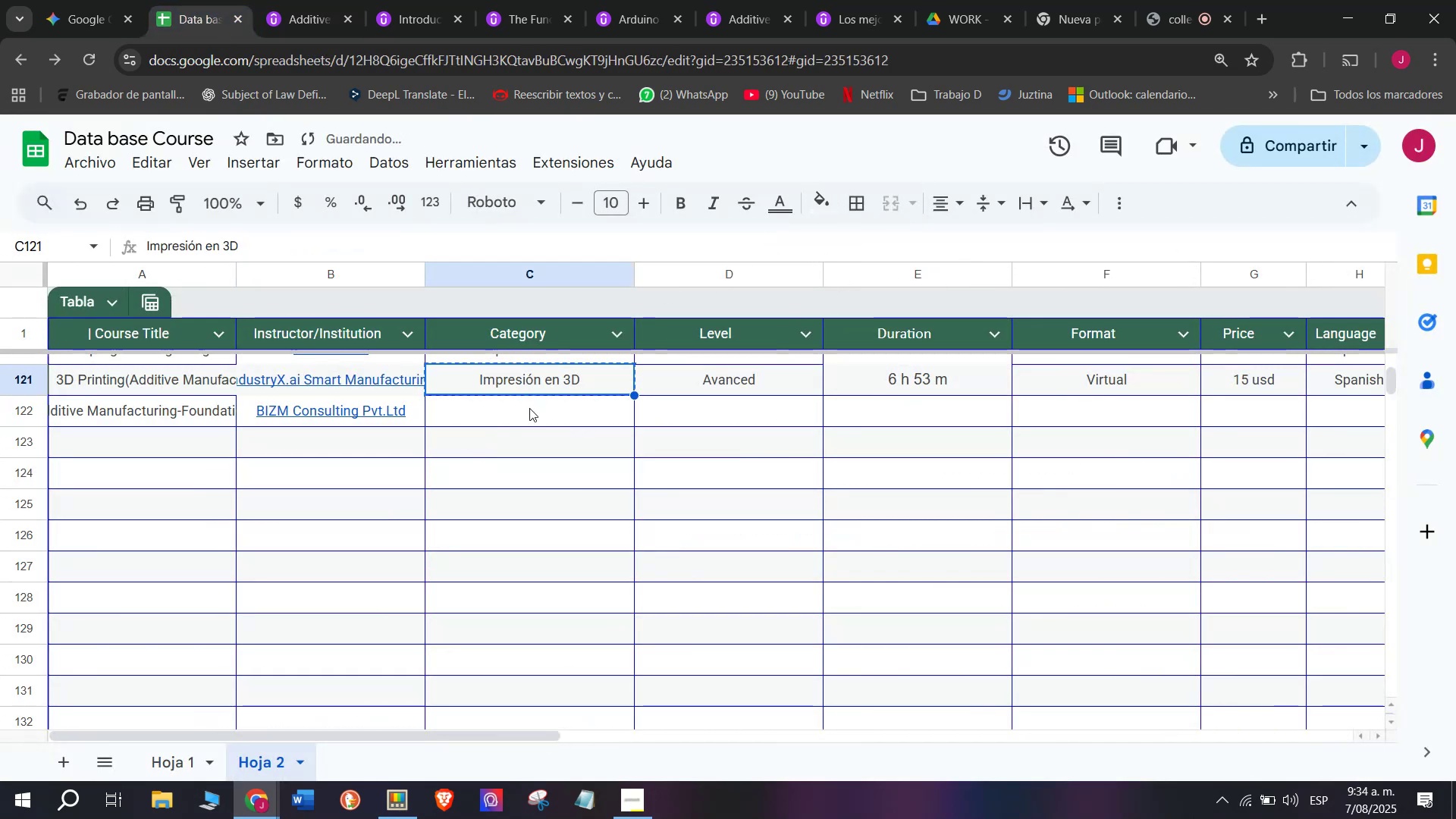 
key(Control+C)
 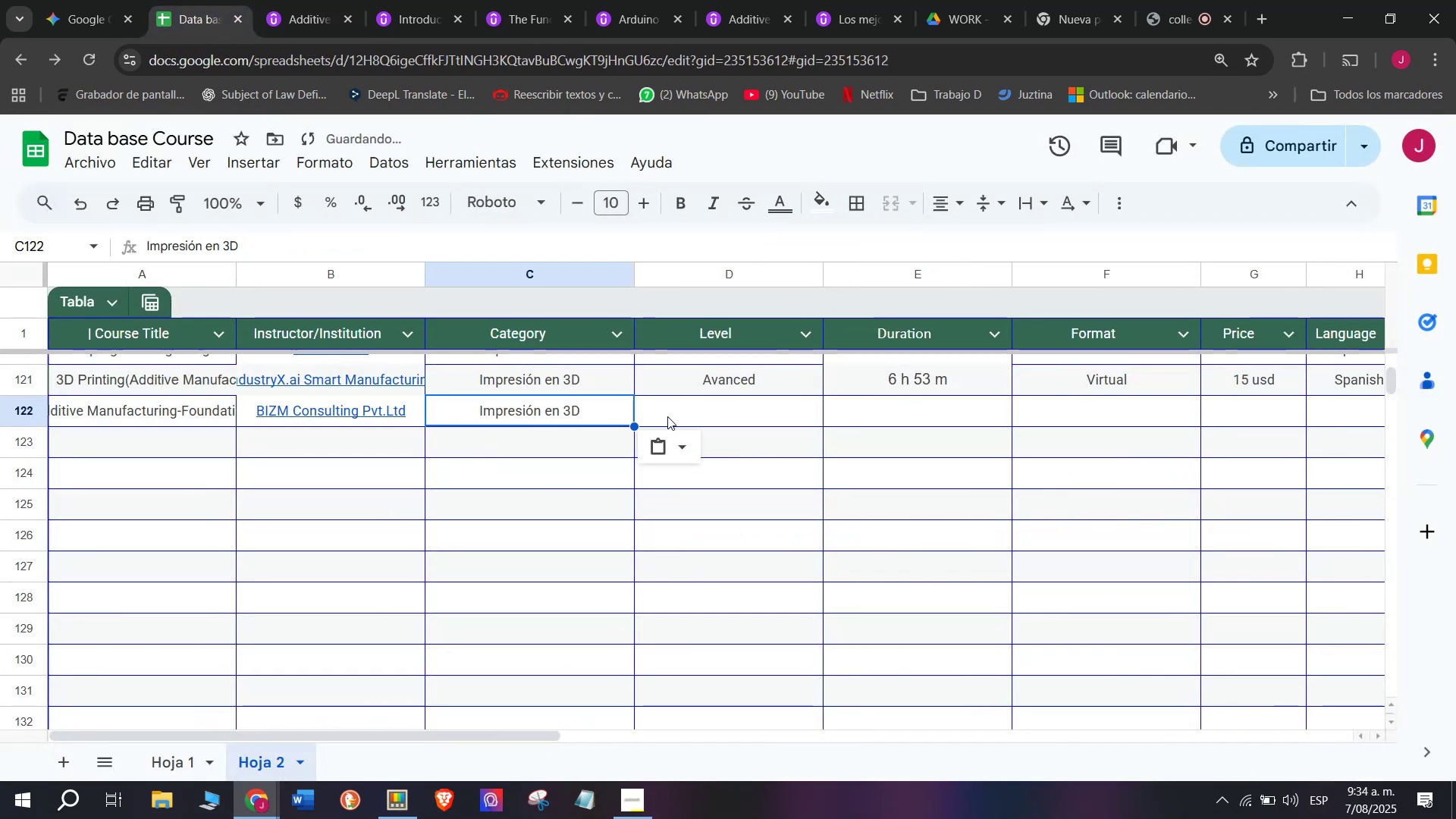 
key(Control+ControlLeft)
 